 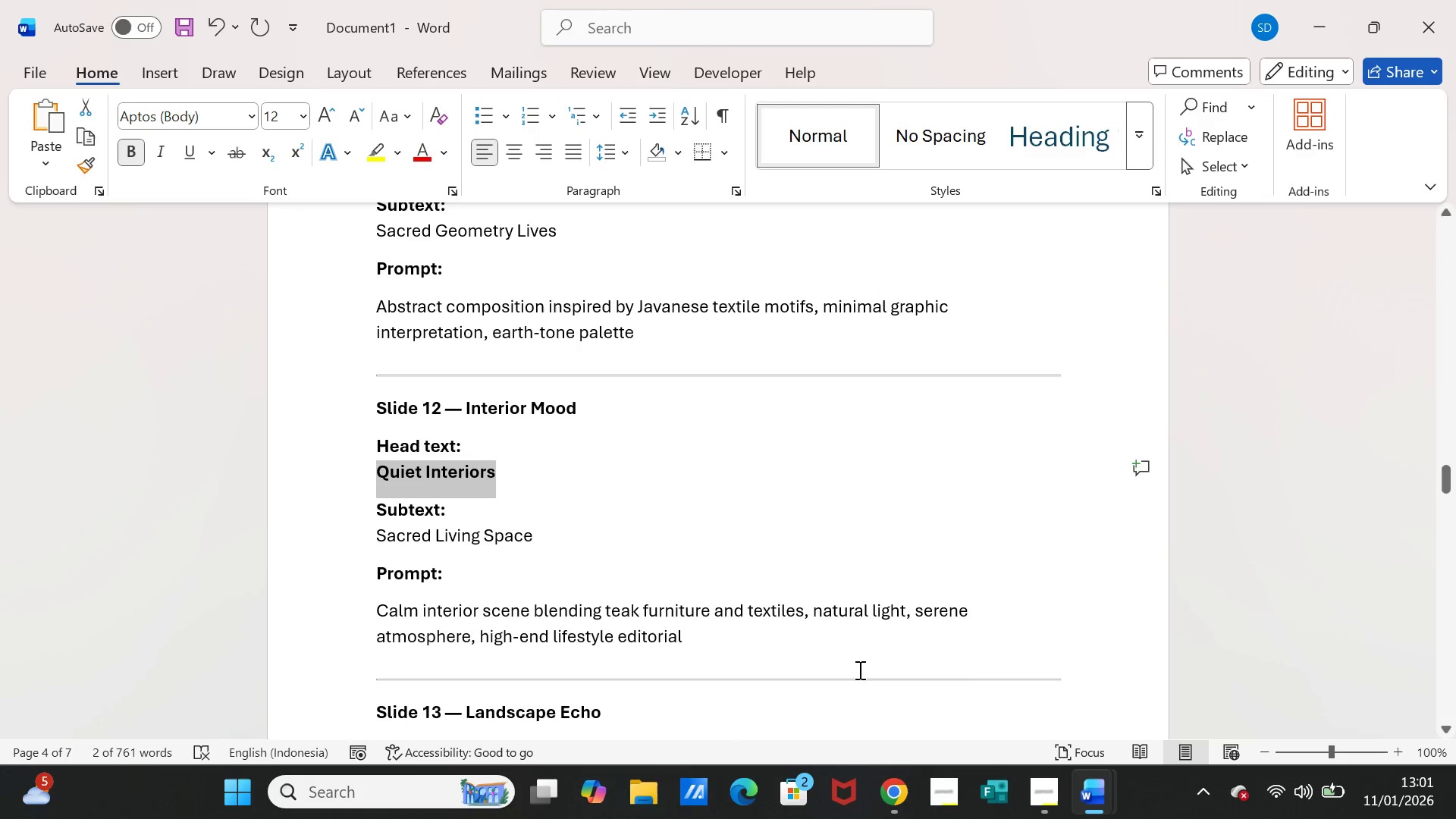 
left_click_drag(start_coordinate=[375, 535], to_coordinate=[520, 536])
 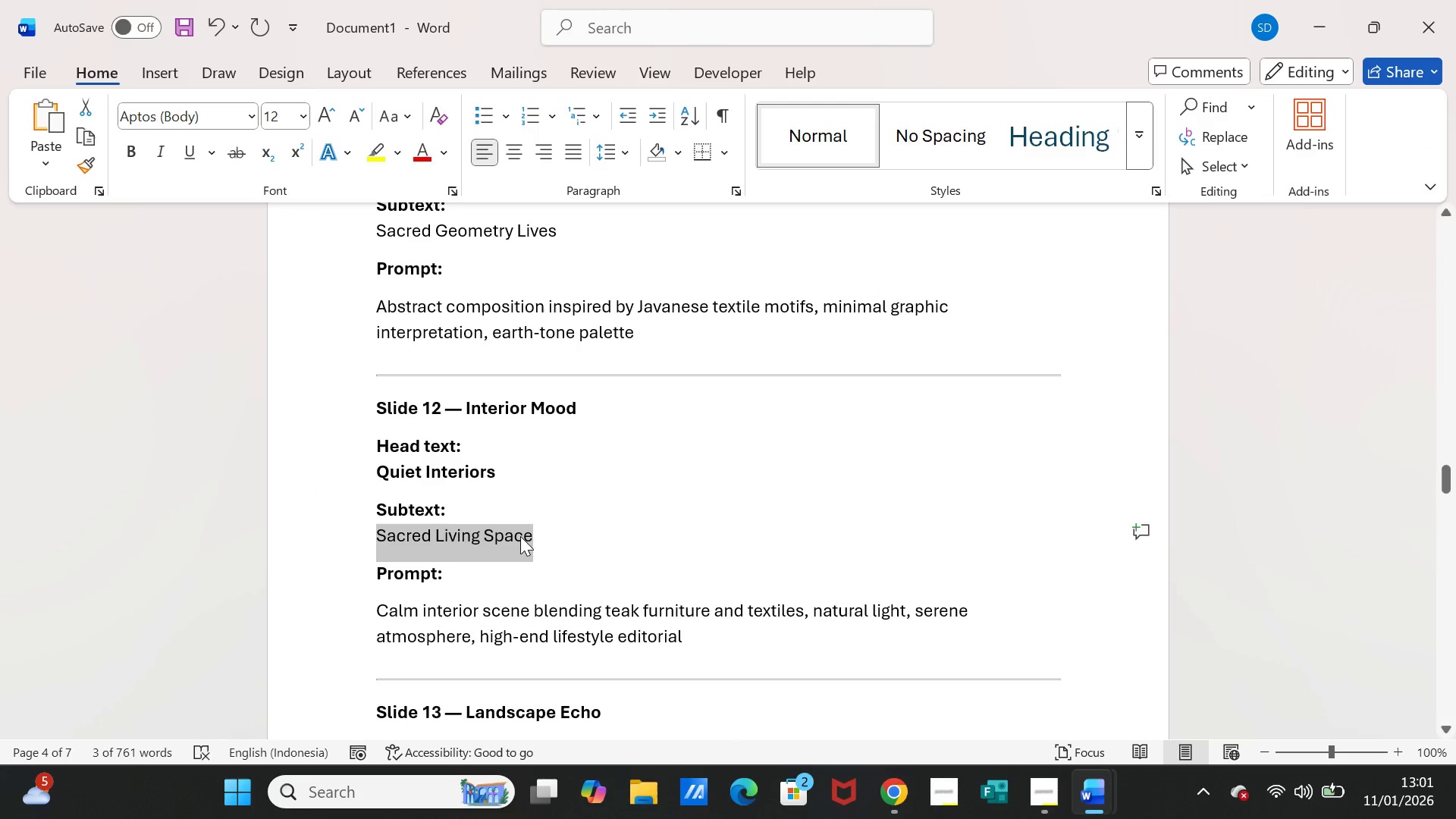 
key(Control+C)
 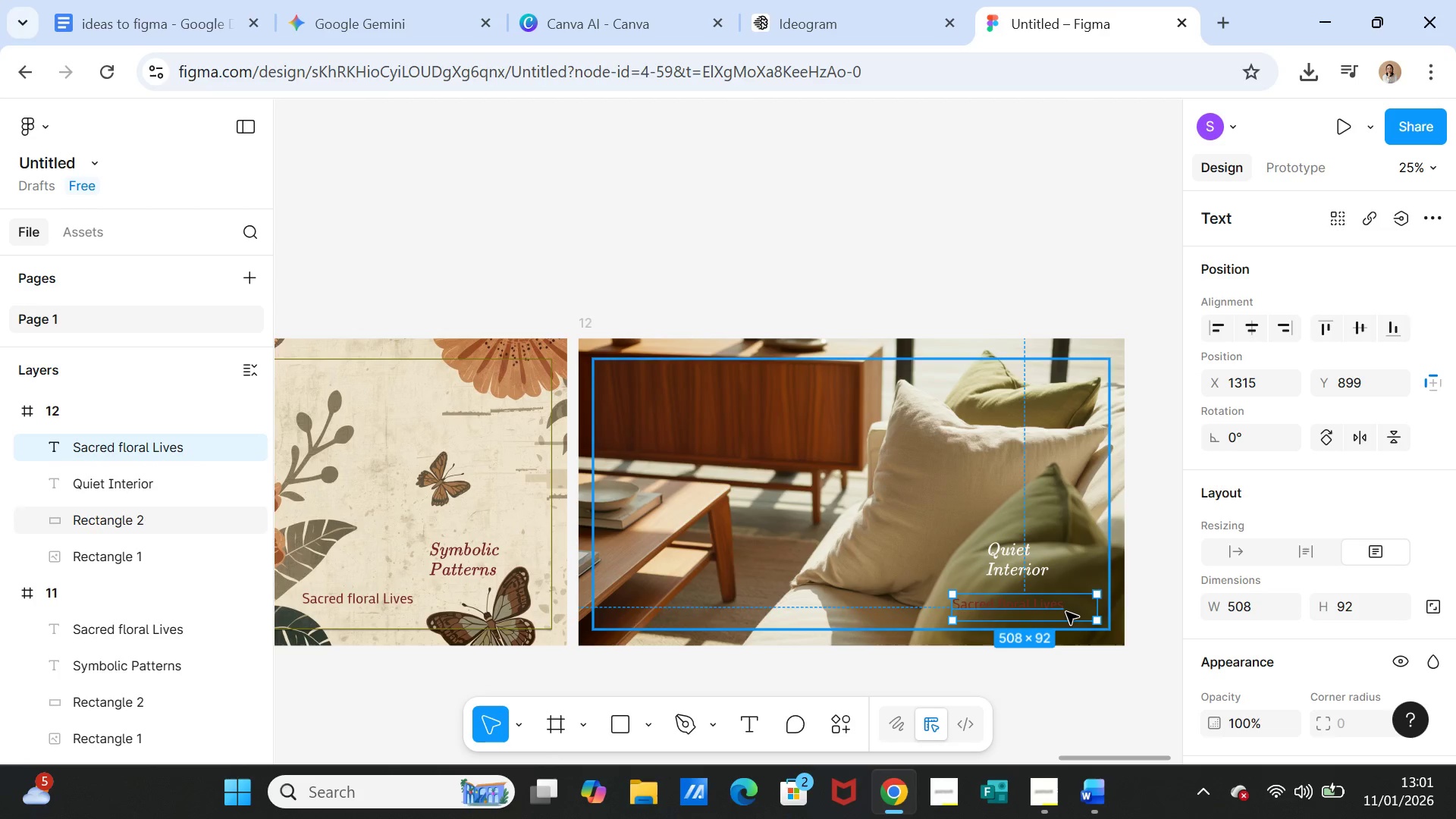 
double_click([1051, 607])
 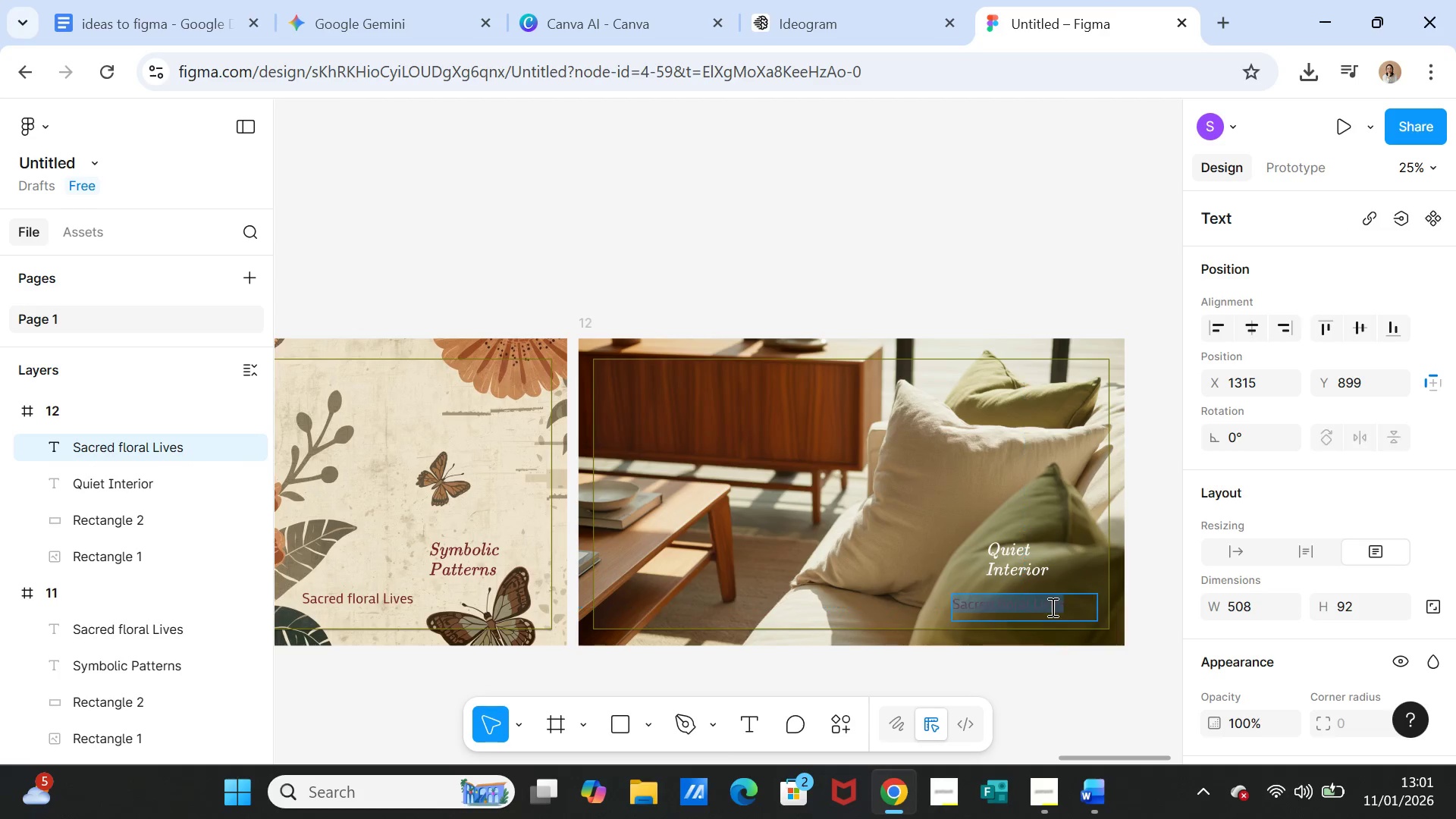 
triple_click([1051, 607])
 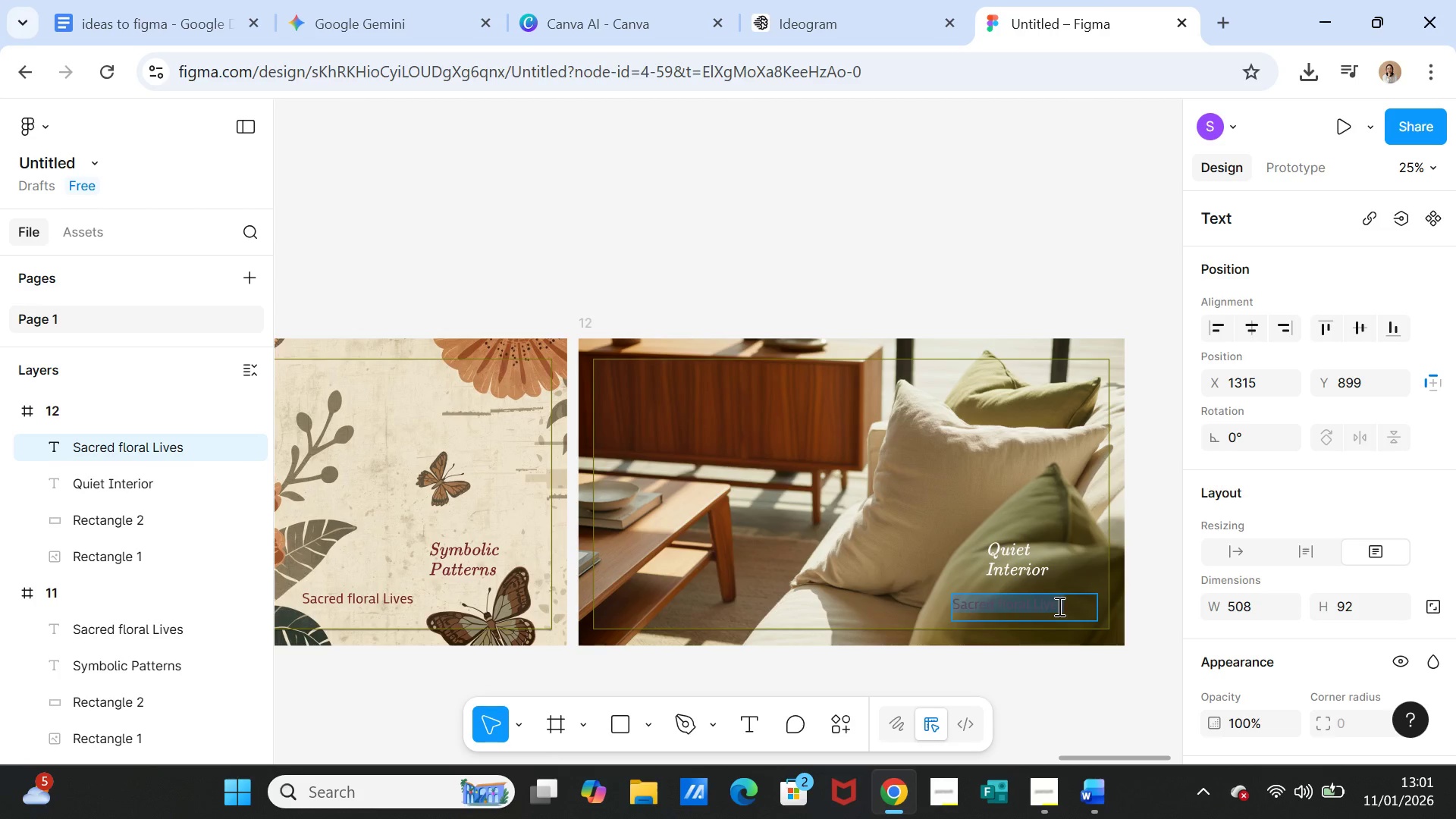 
key(Control+V)
 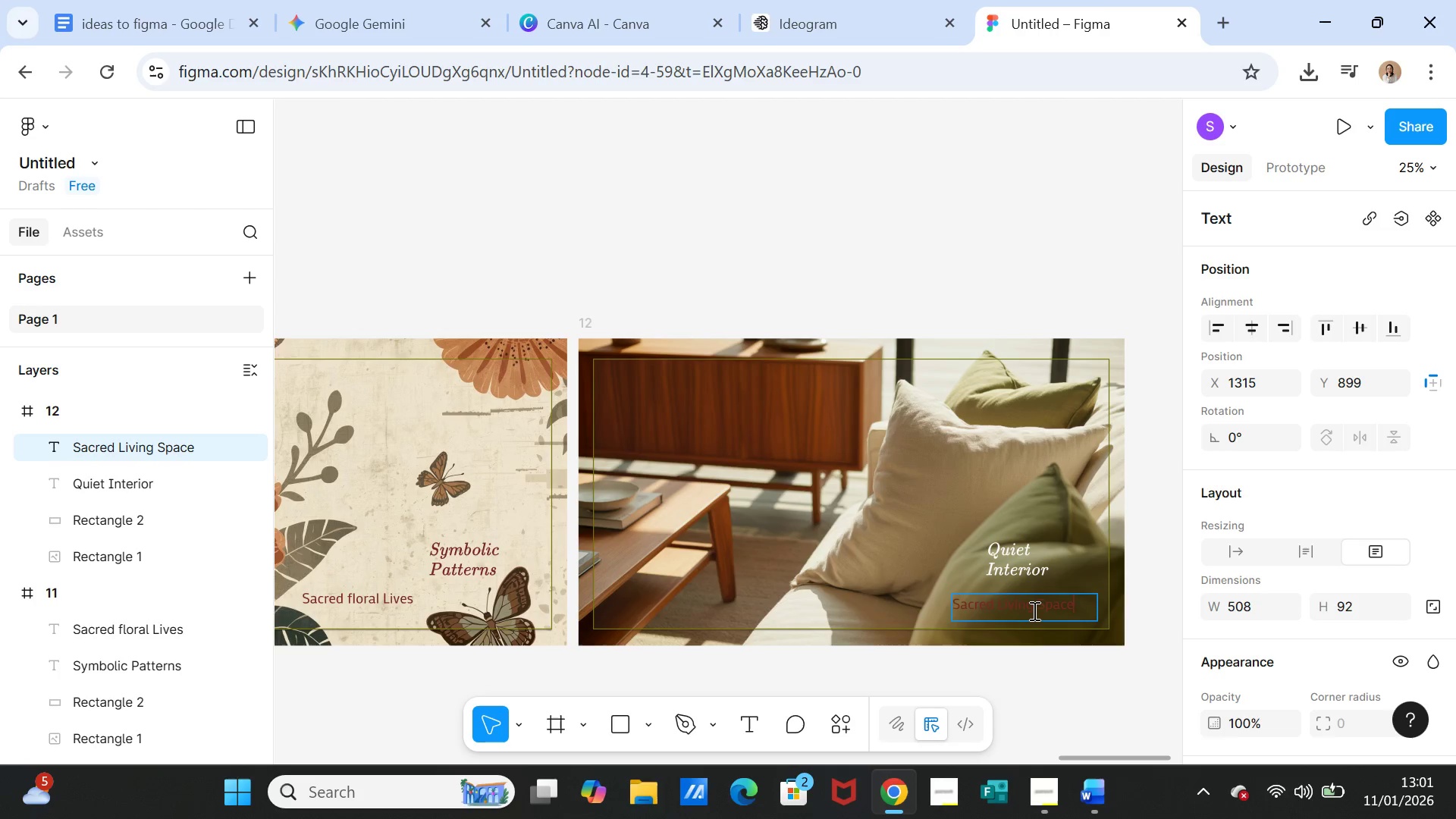 
double_click([1033, 610])
 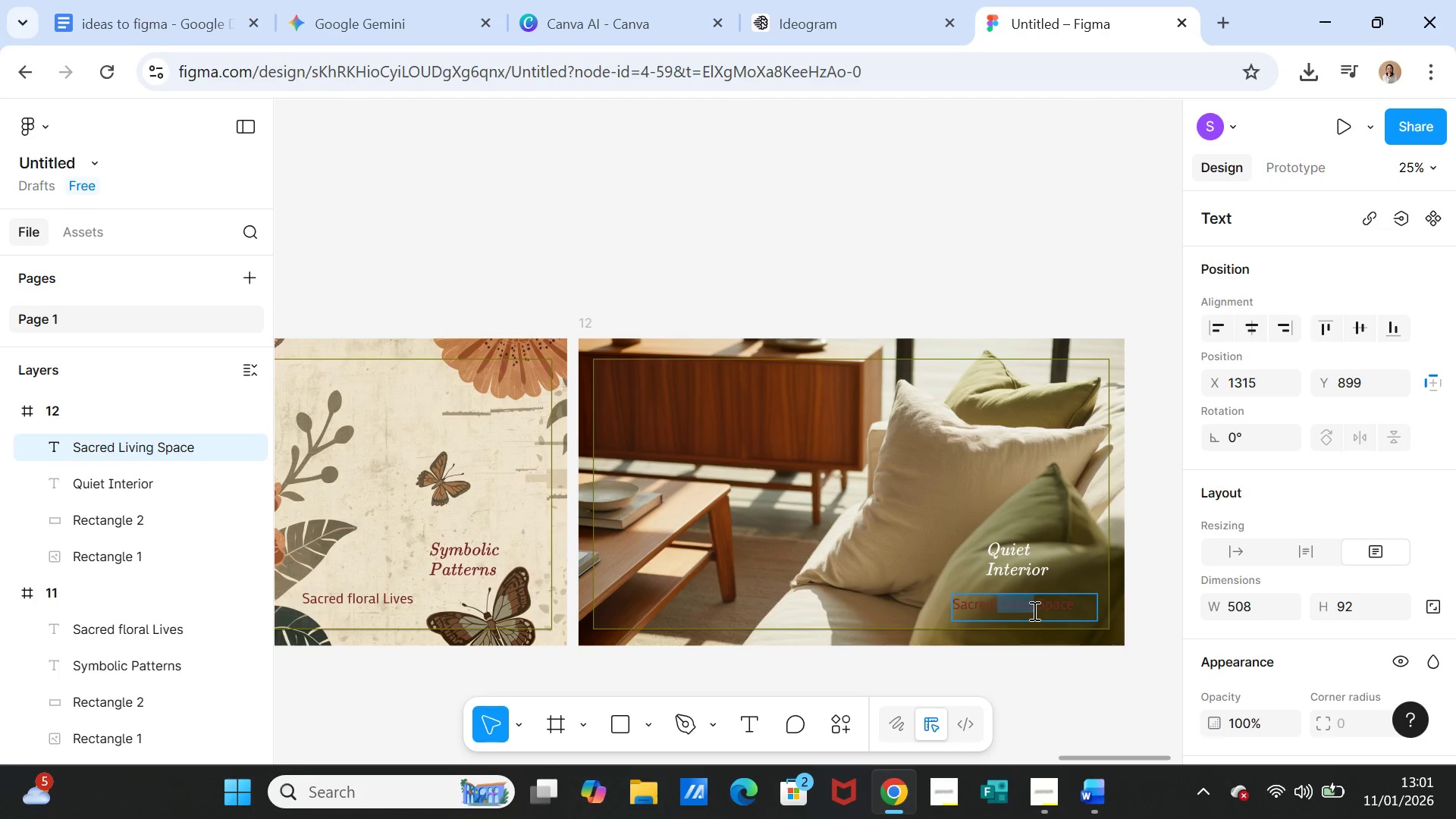 
triple_click([1033, 610])
 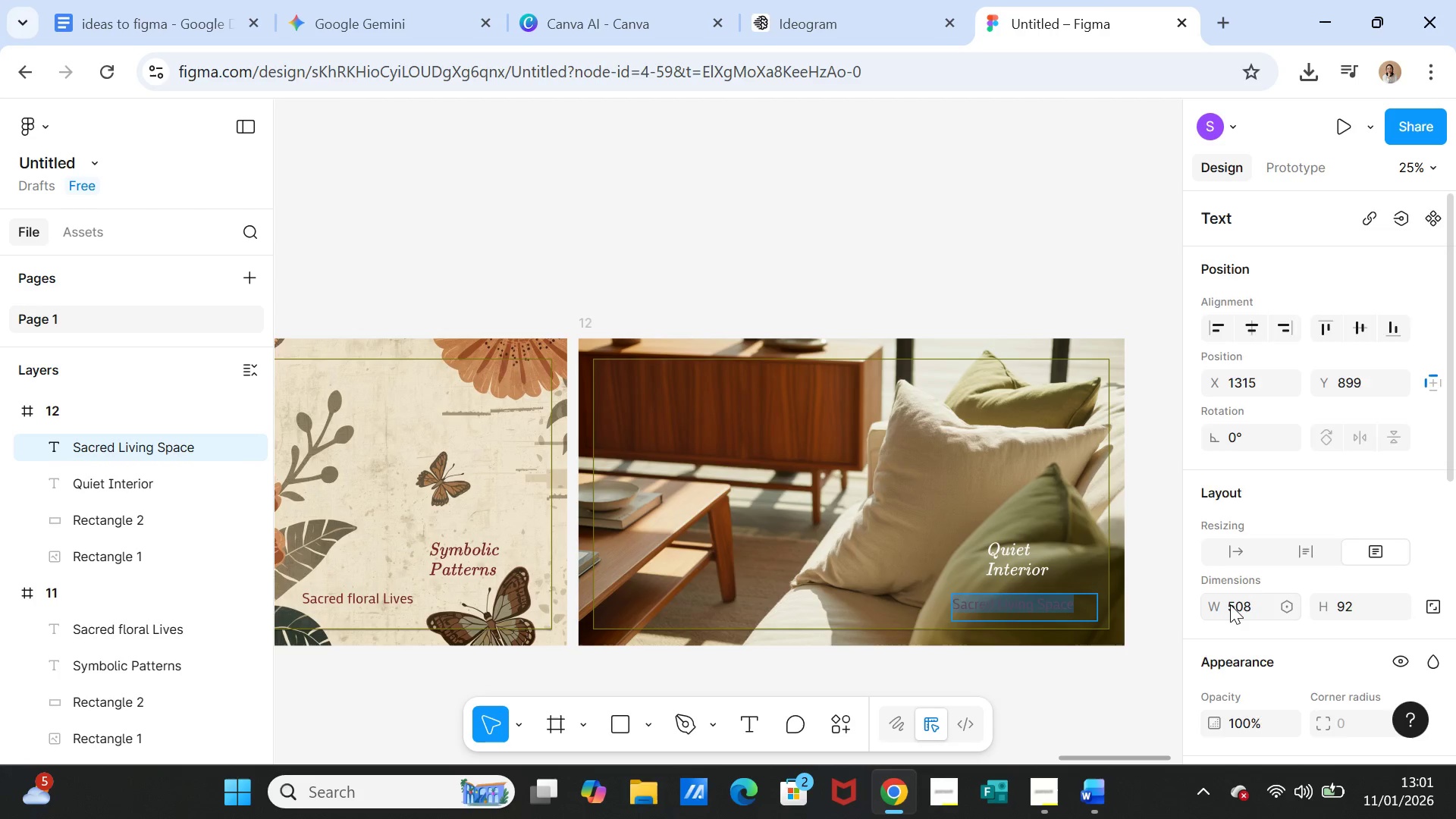 
scroll: coordinate [1244, 643], scroll_direction: down, amount: 3.0
 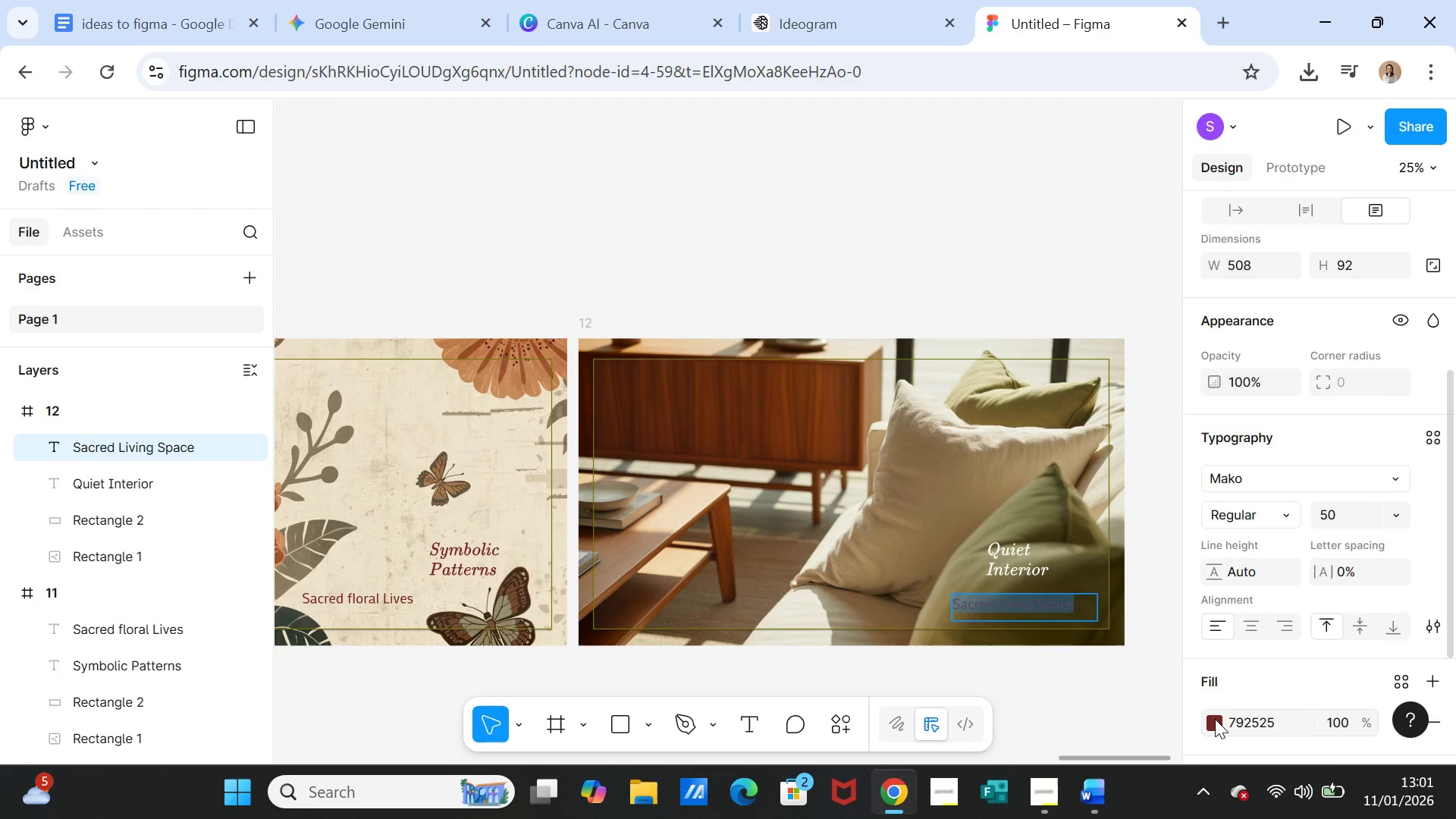 
left_click([1215, 719])
 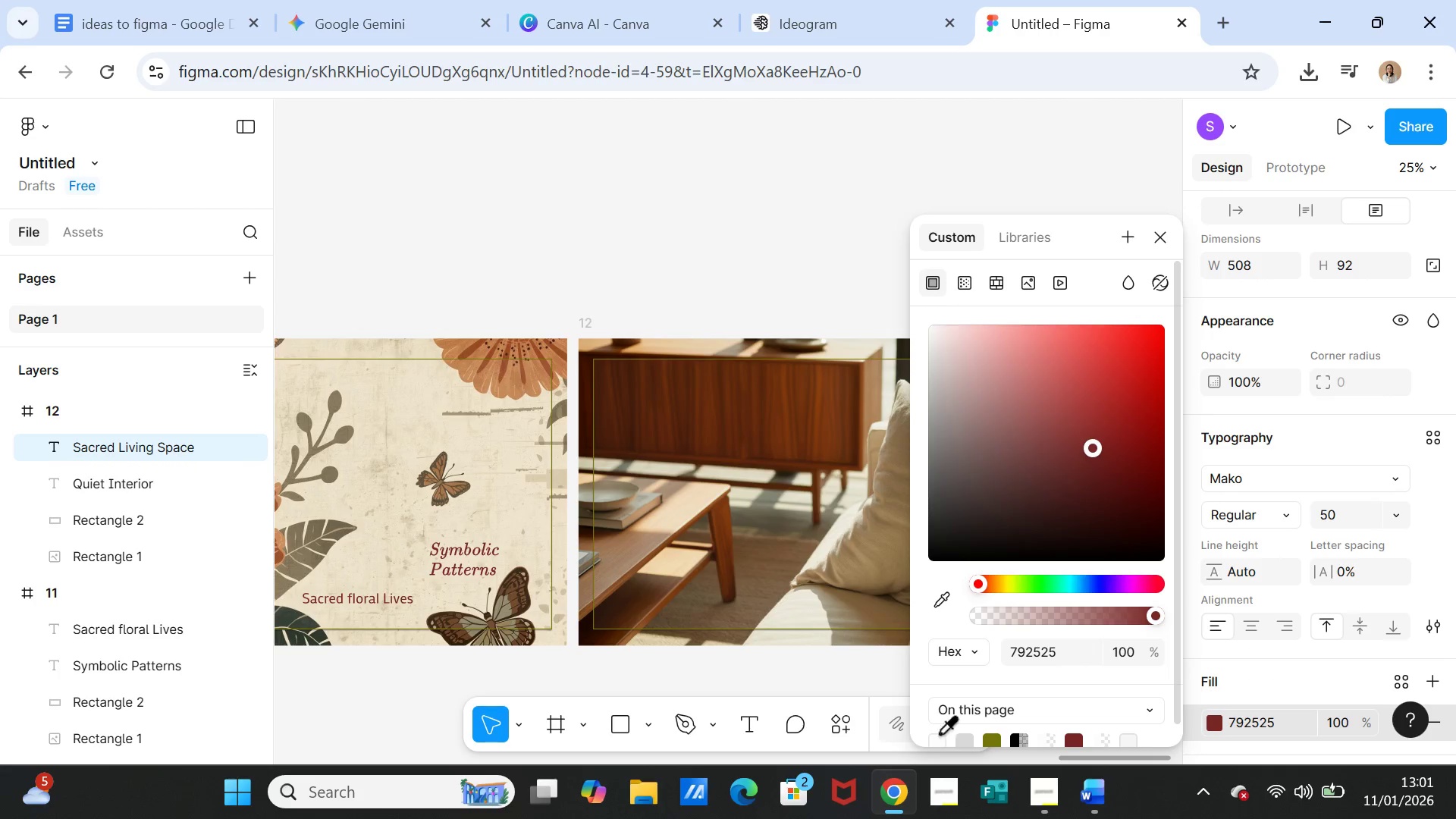 
left_click([939, 733])
 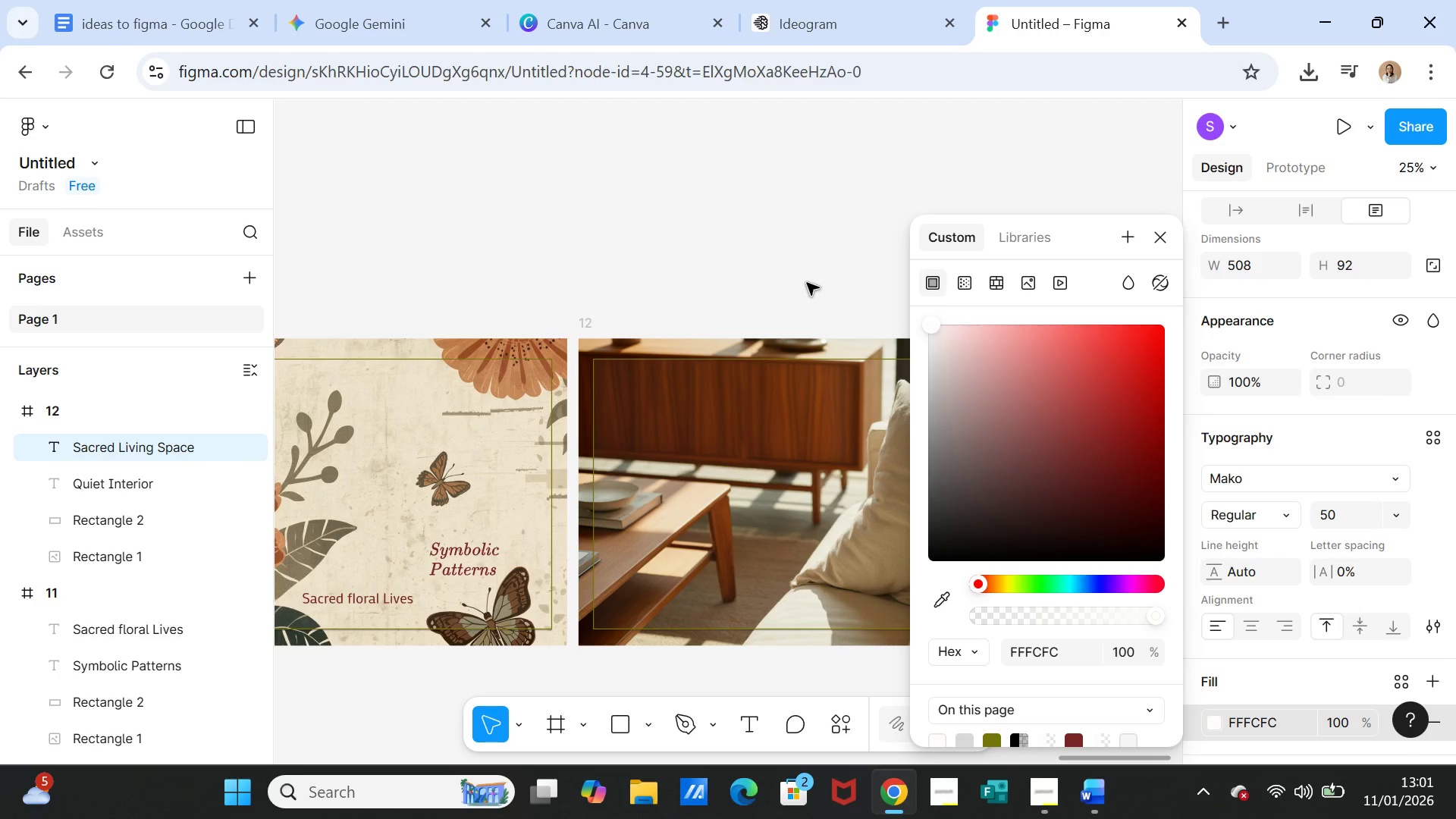 
left_click([807, 269])
 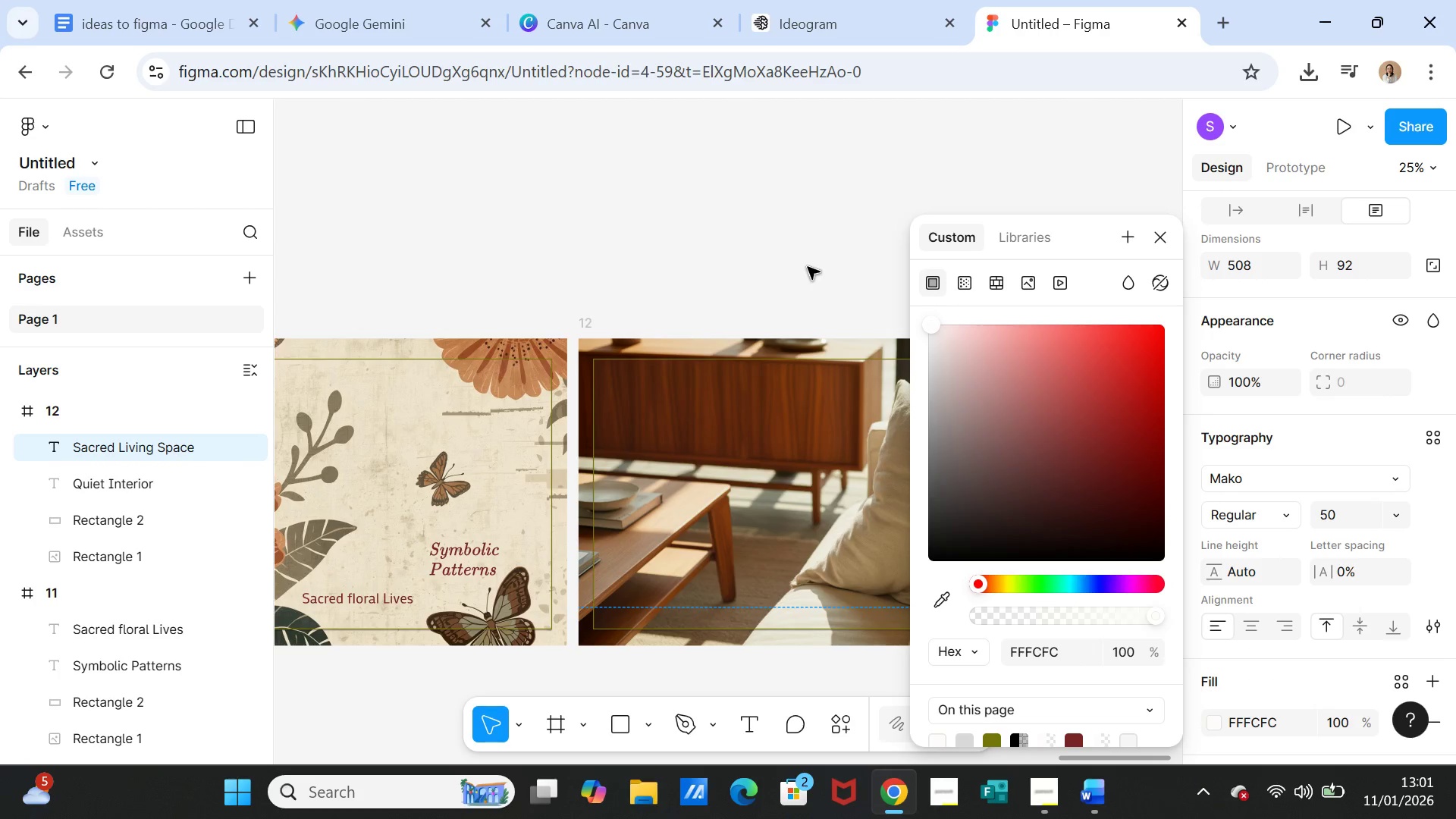 
left_click([808, 267])
 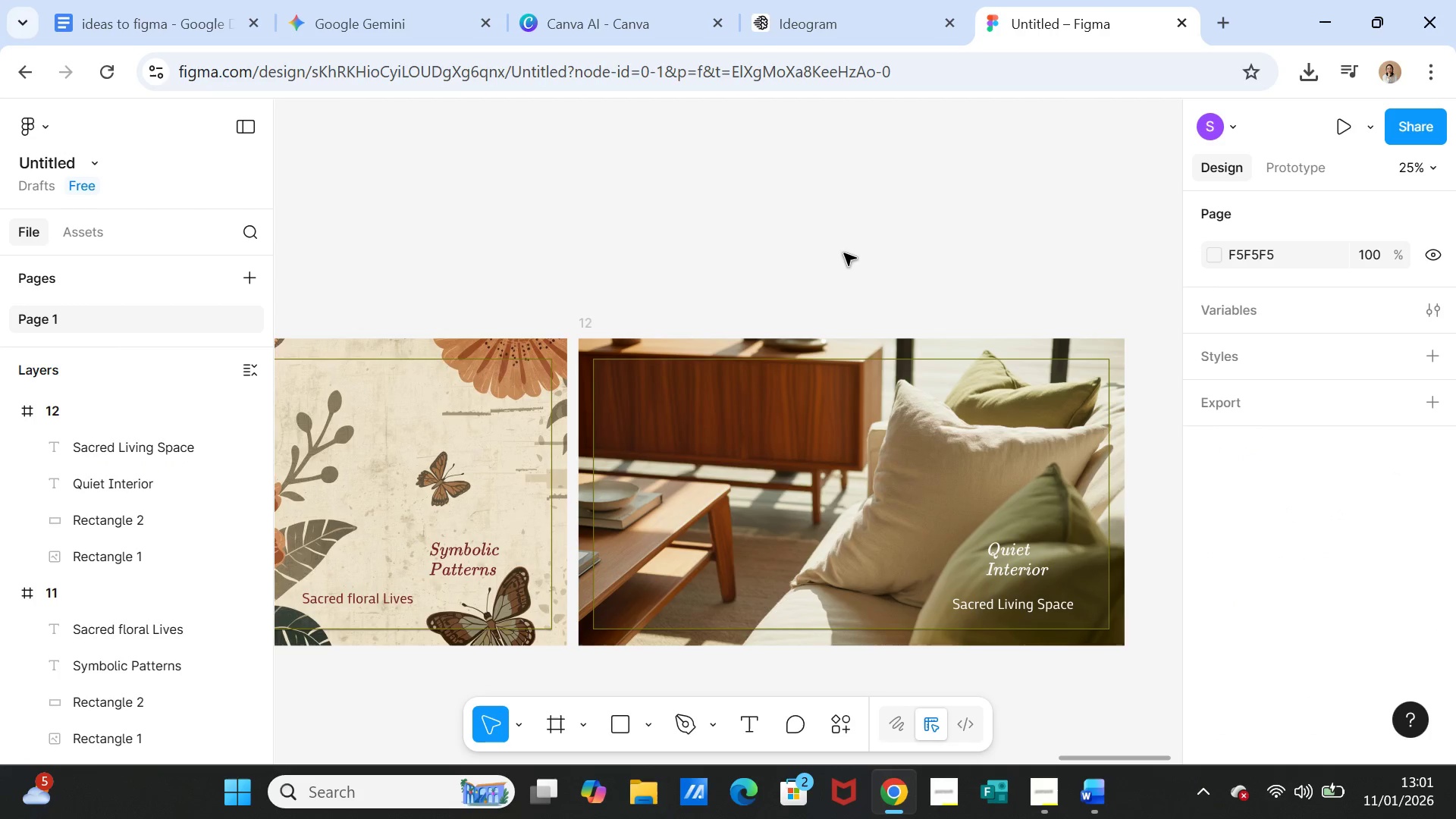 
left_click([844, 253])
 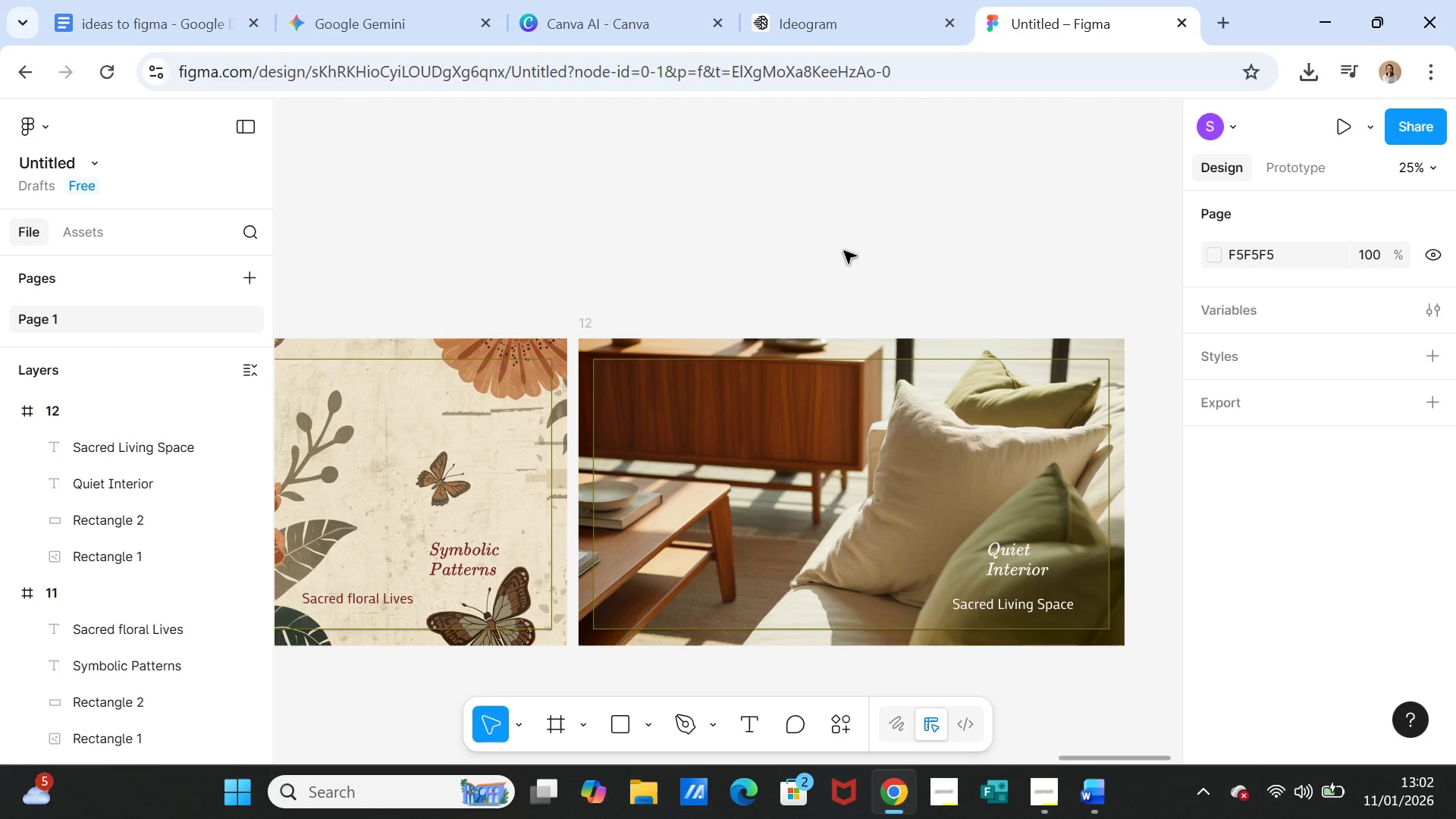 
wait(7.06)
 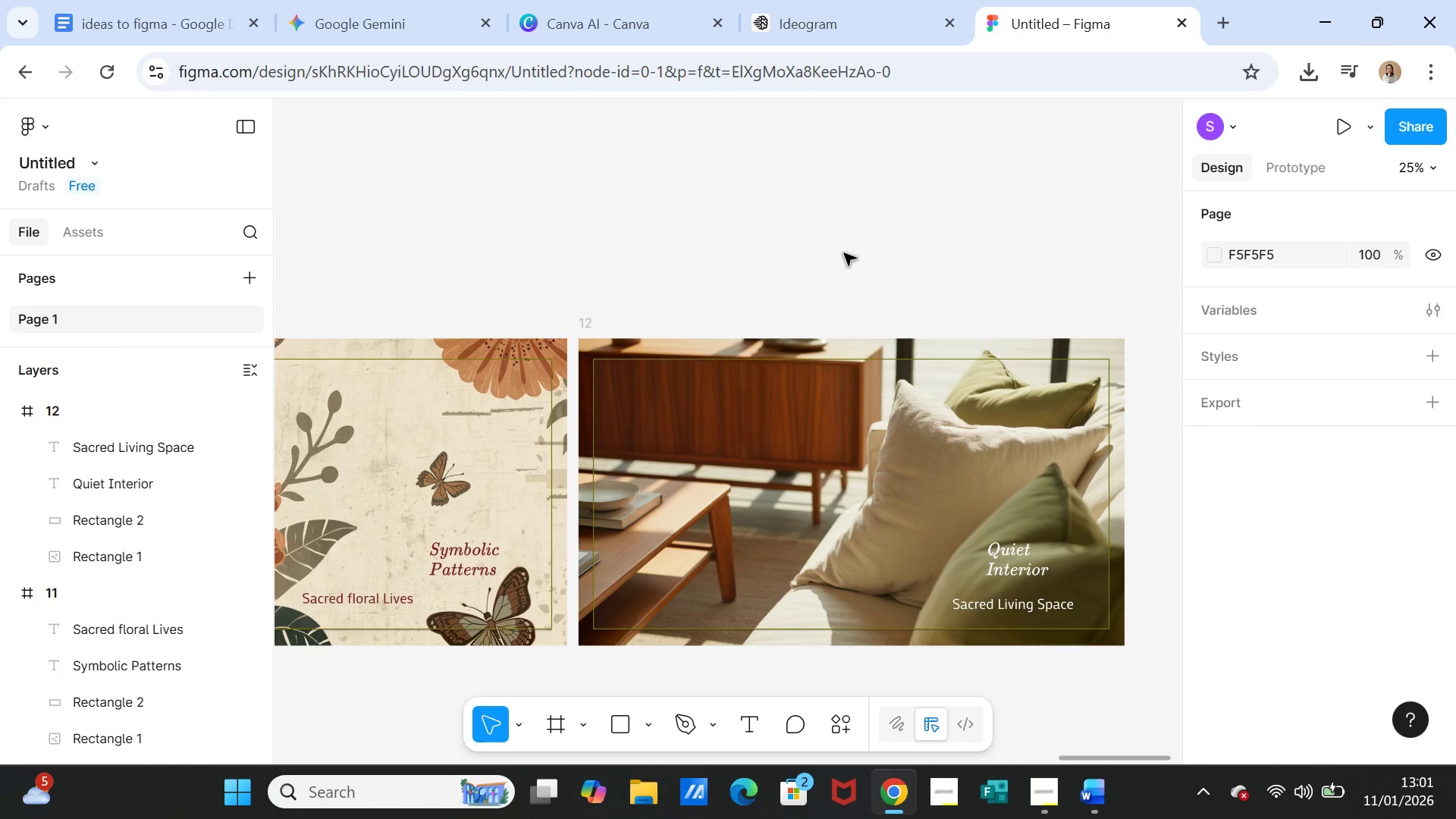 
left_click([382, 602])
 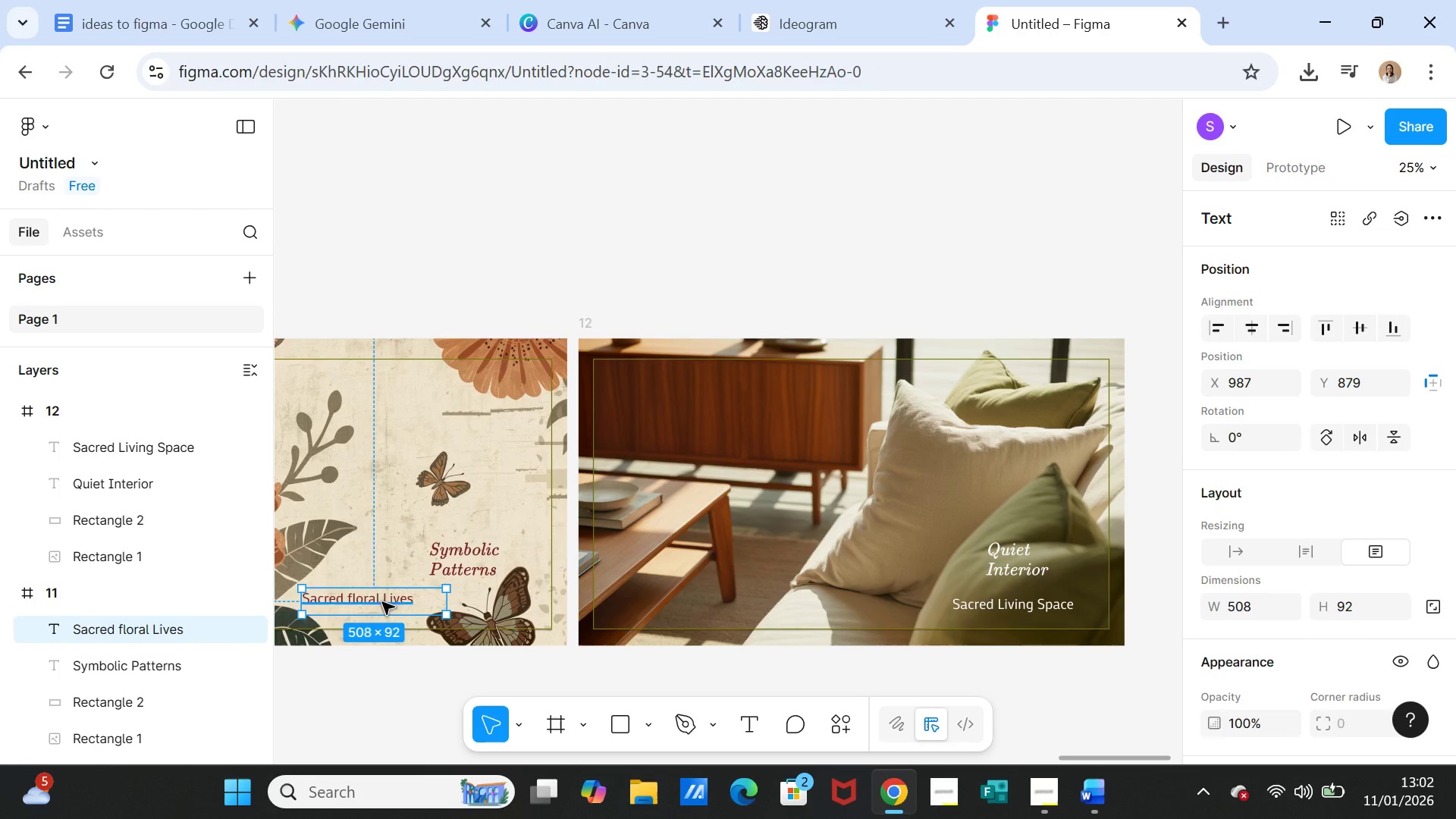 
left_click_drag(start_coordinate=[382, 602], to_coordinate=[421, 603])
 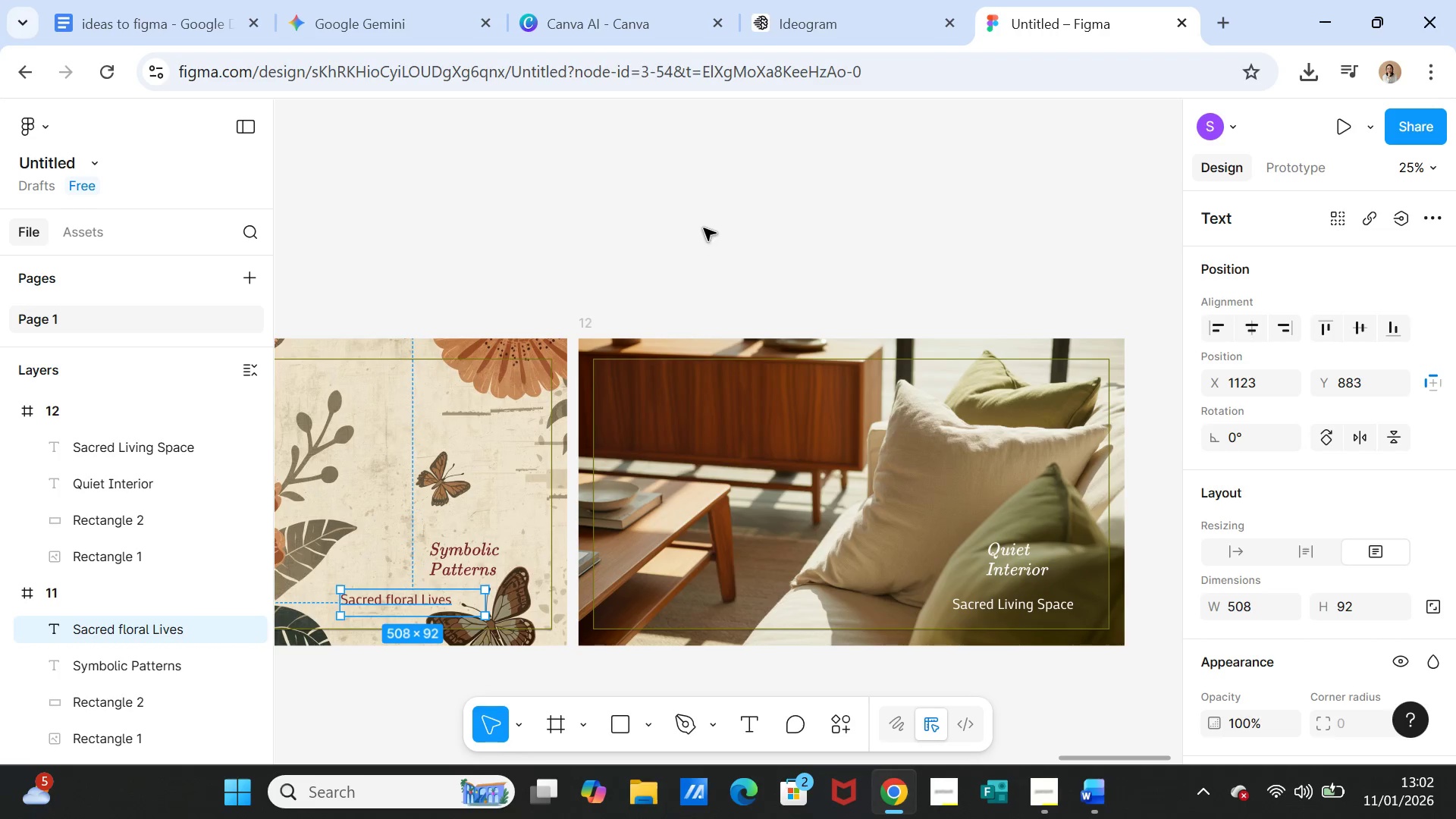 
left_click([704, 228])
 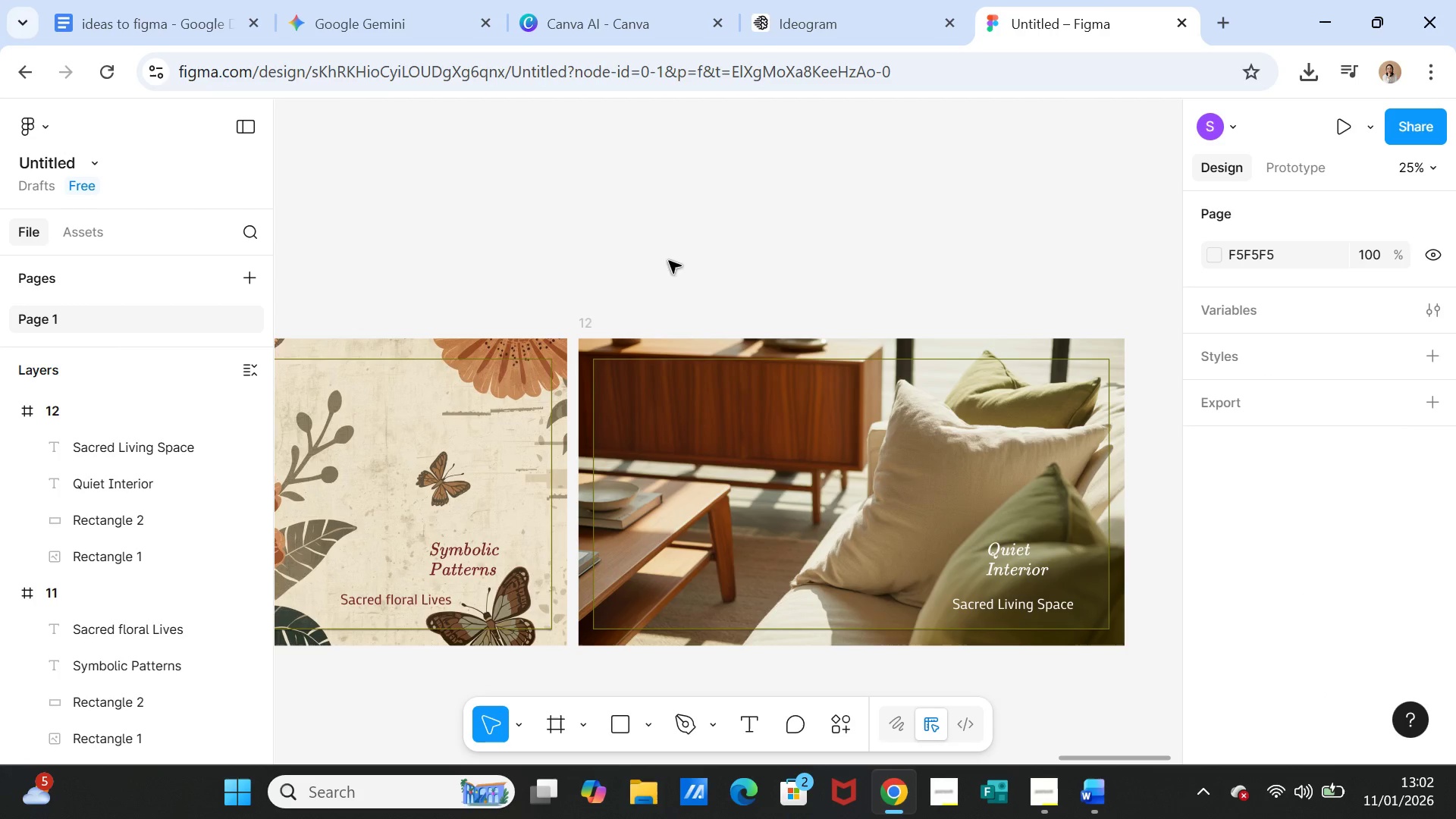 
wait(5.08)
 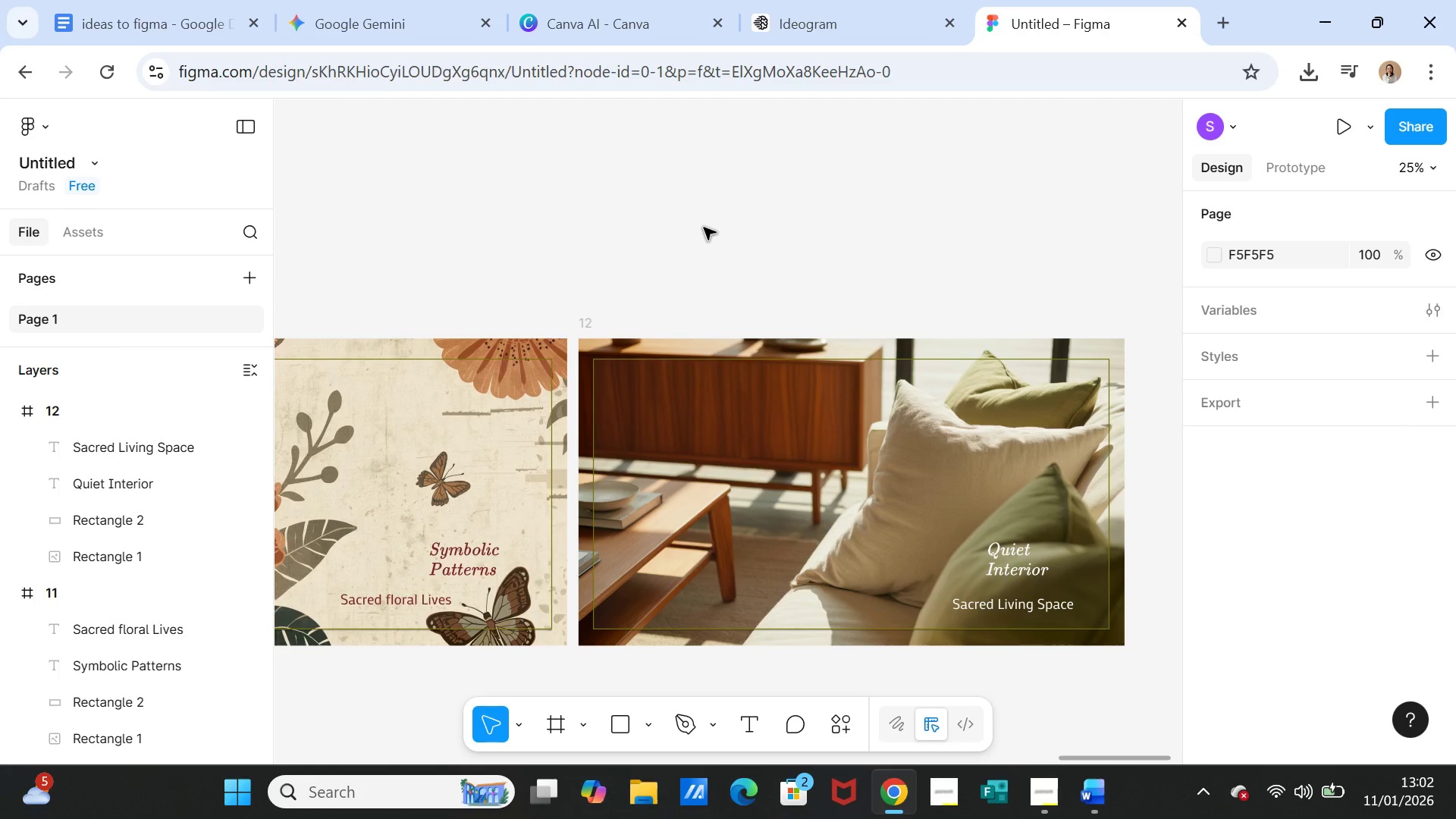 
left_click([728, 345])
 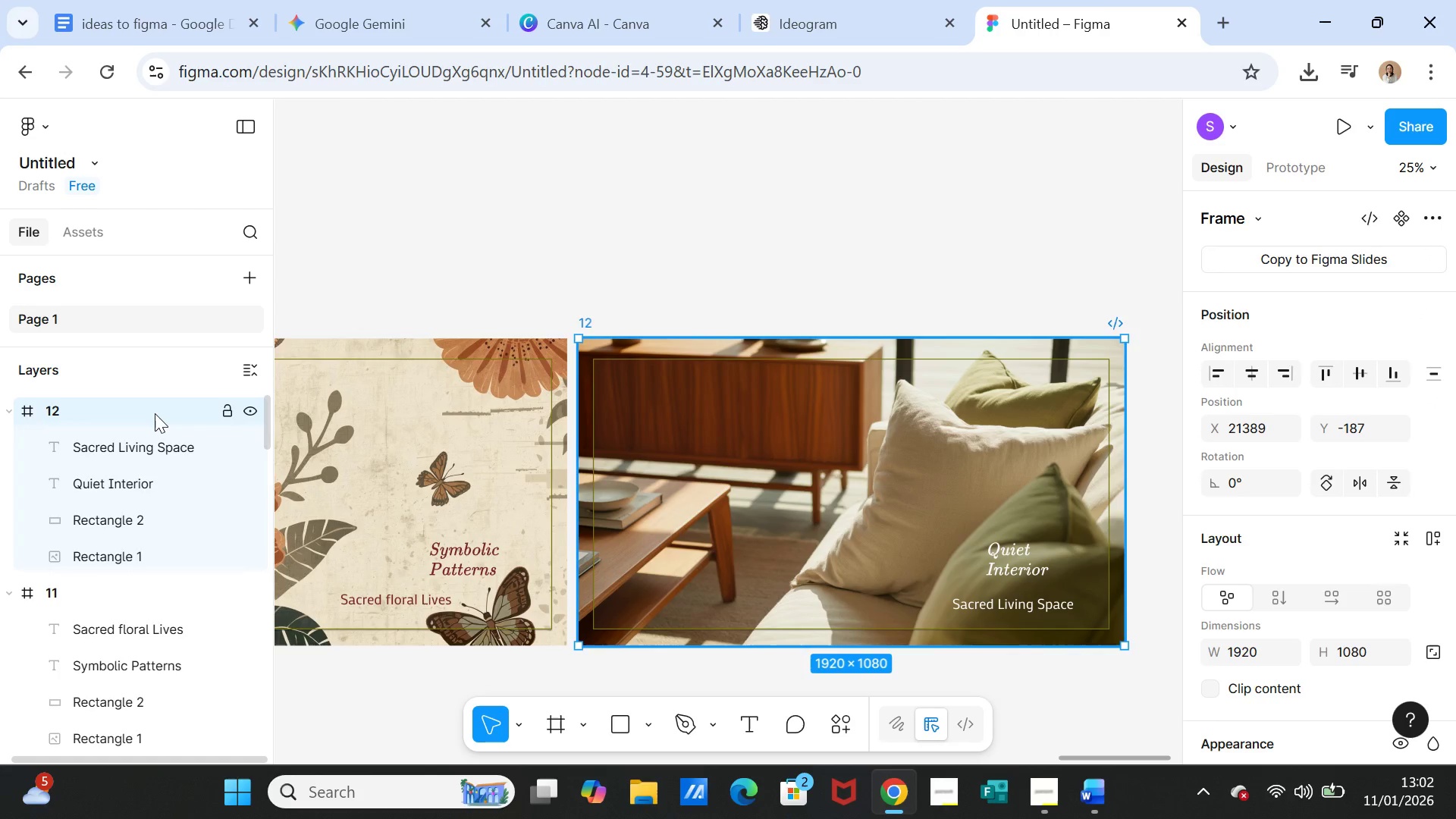 
key(Control+D)
 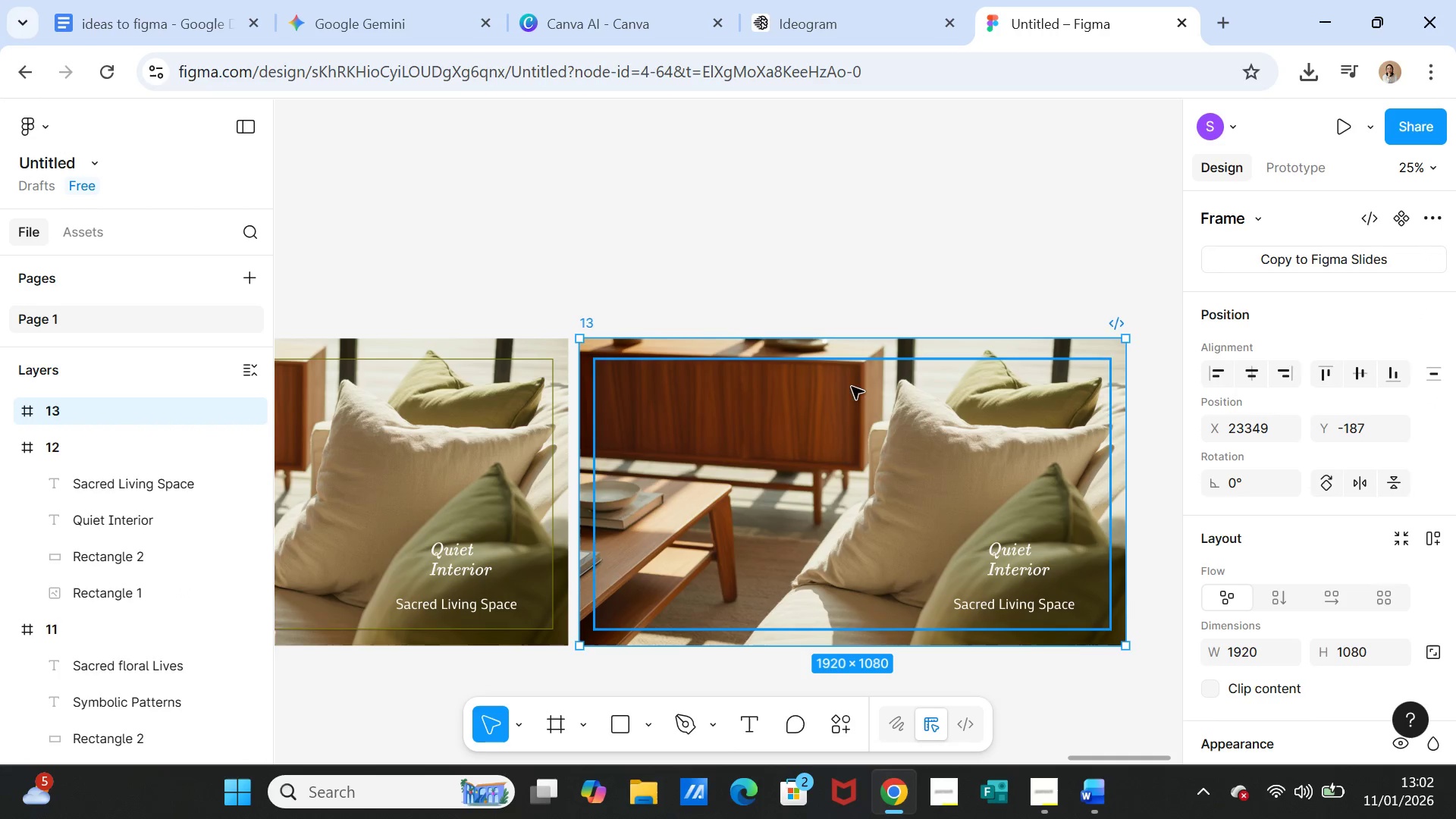 
left_click([818, 360])
 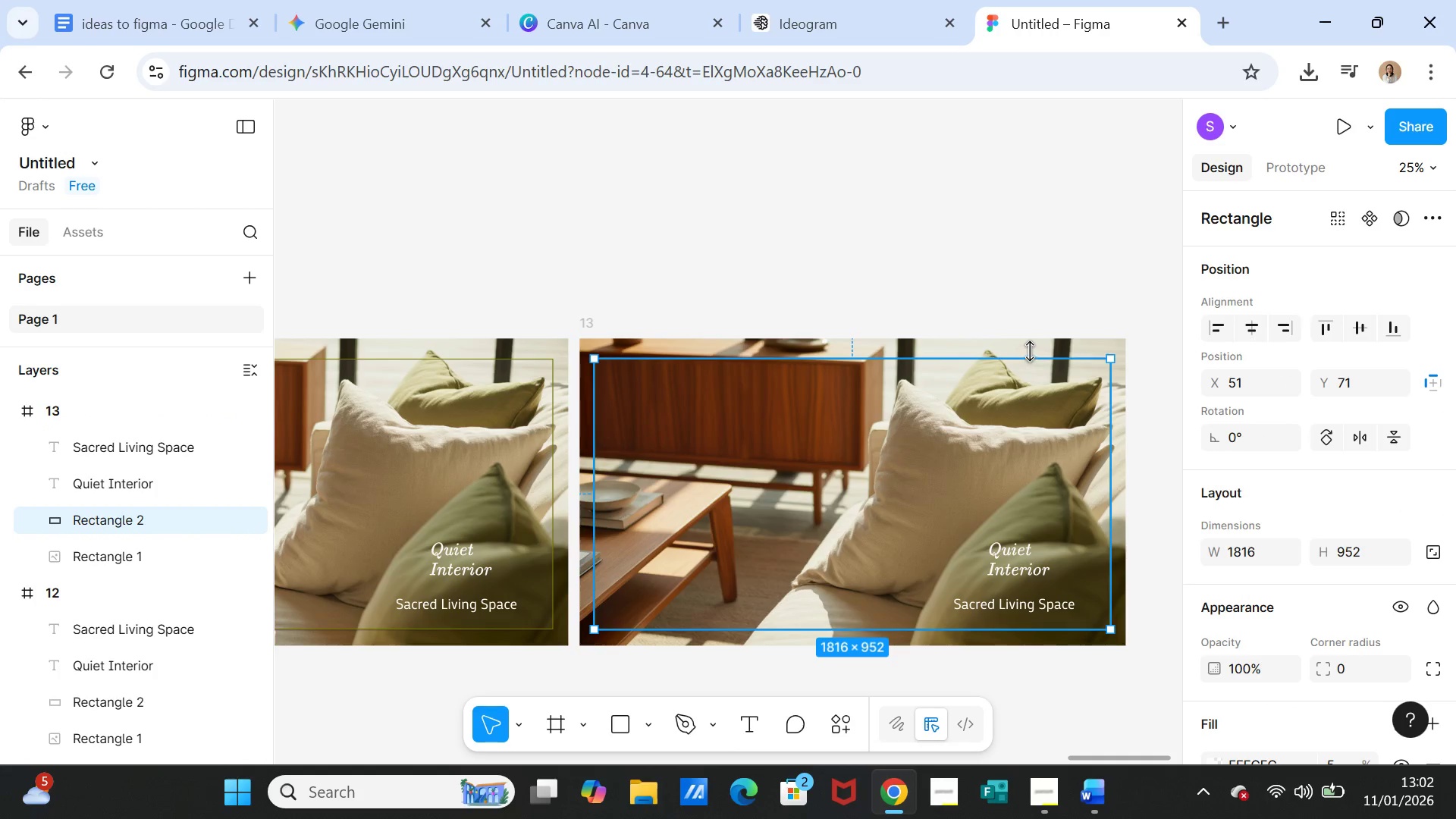 
left_click([1029, 345])
 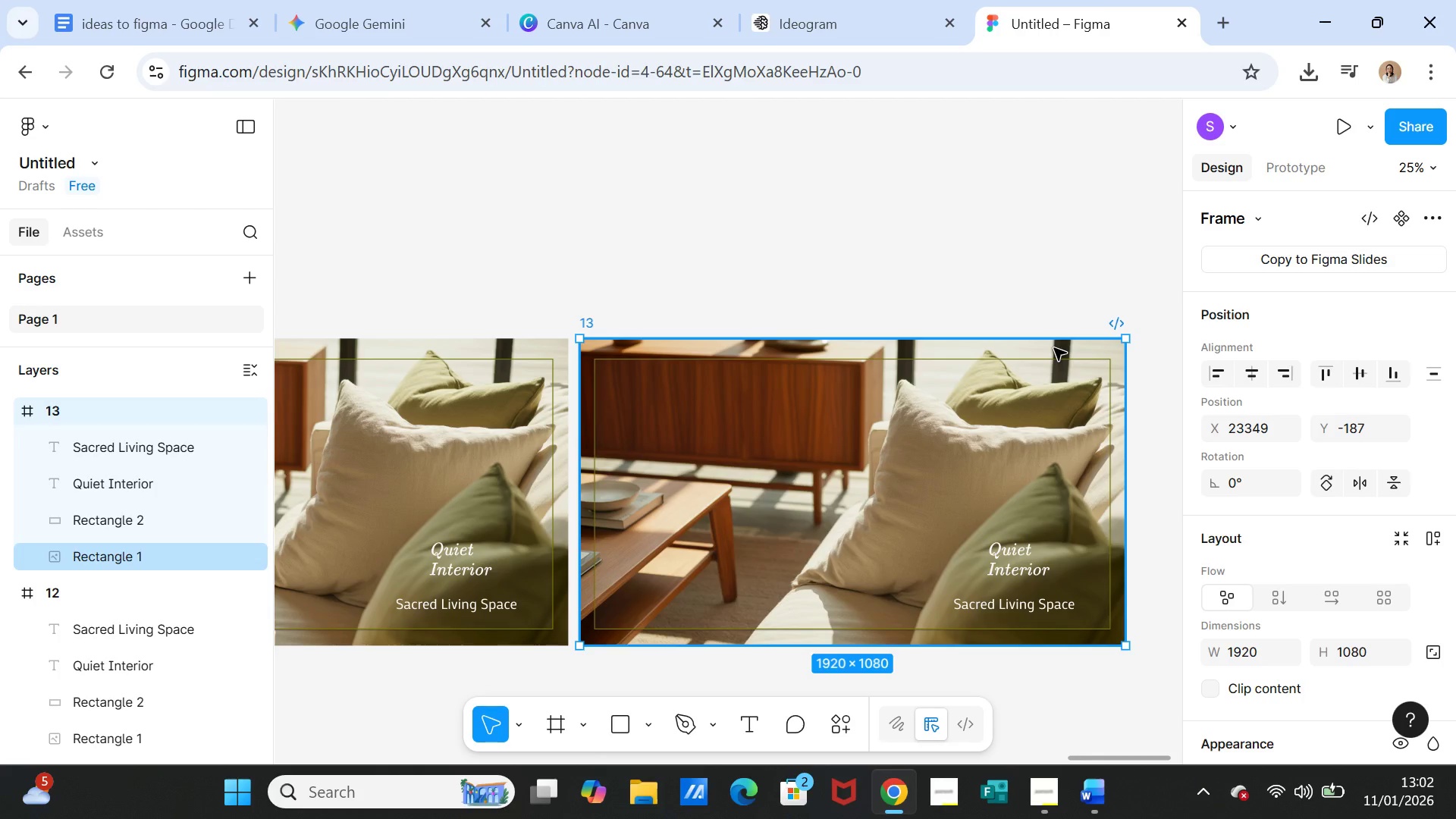 
wait(16.45)
 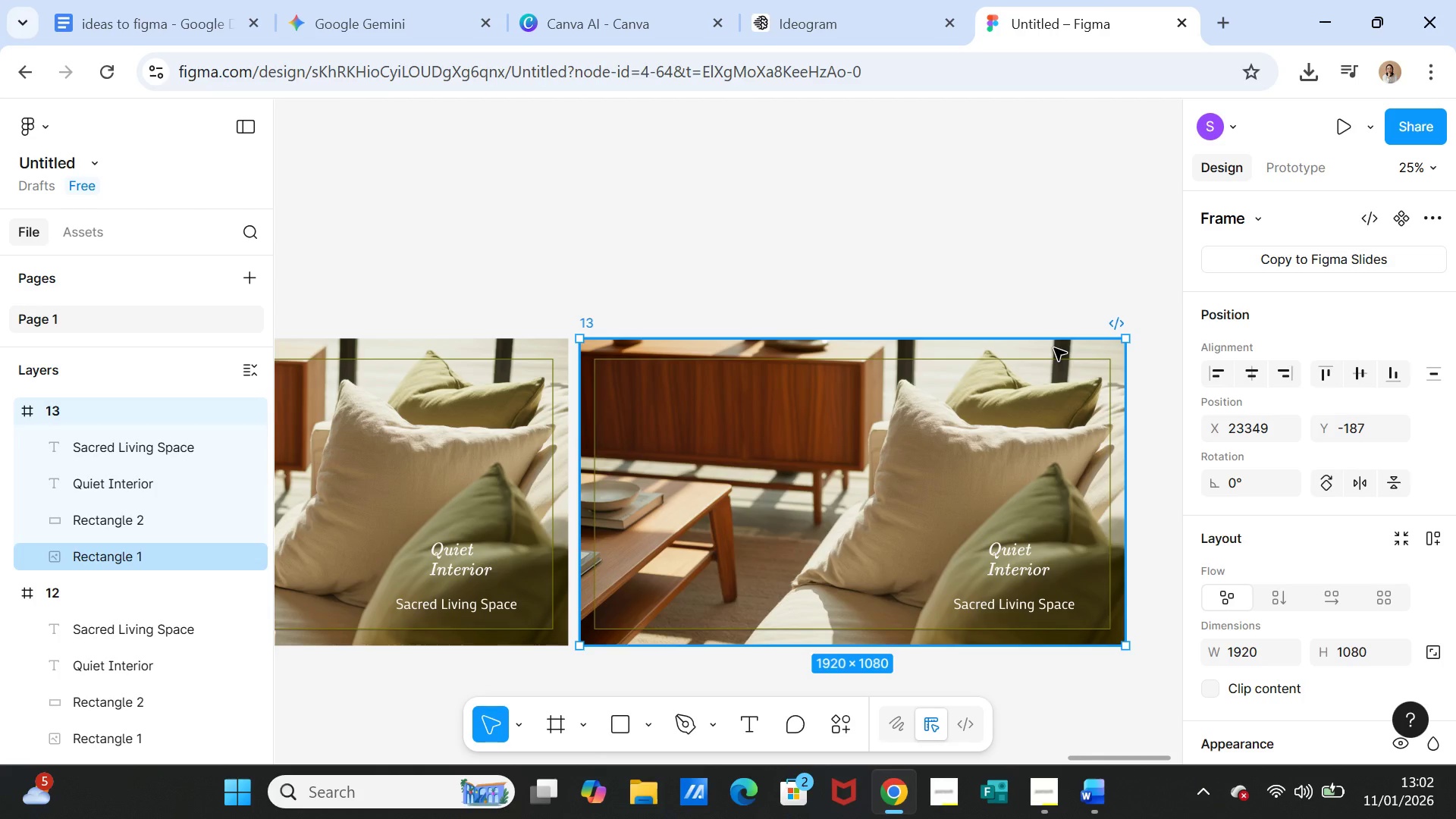 
left_click([1092, 789])
 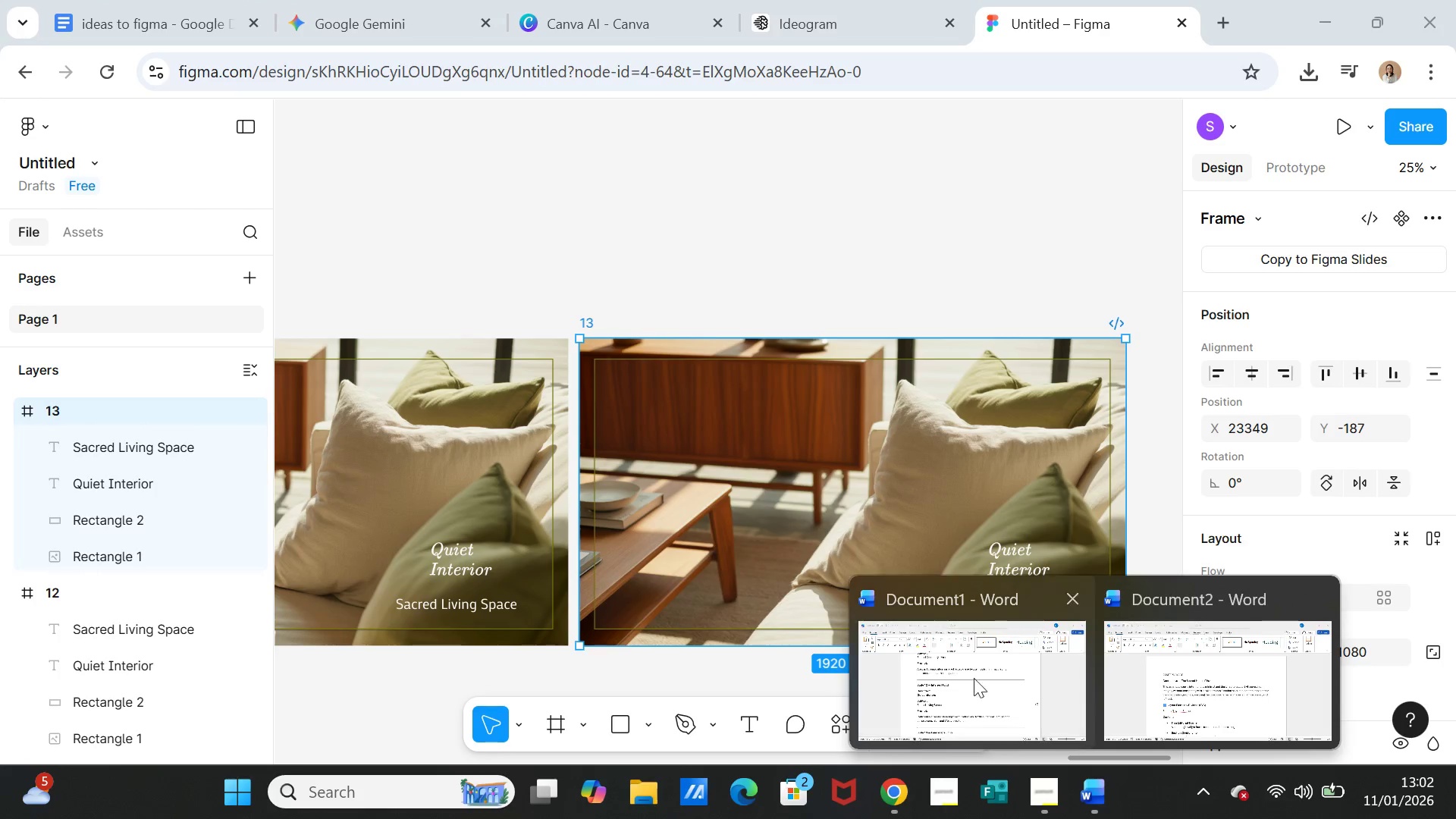 
left_click([971, 670])
 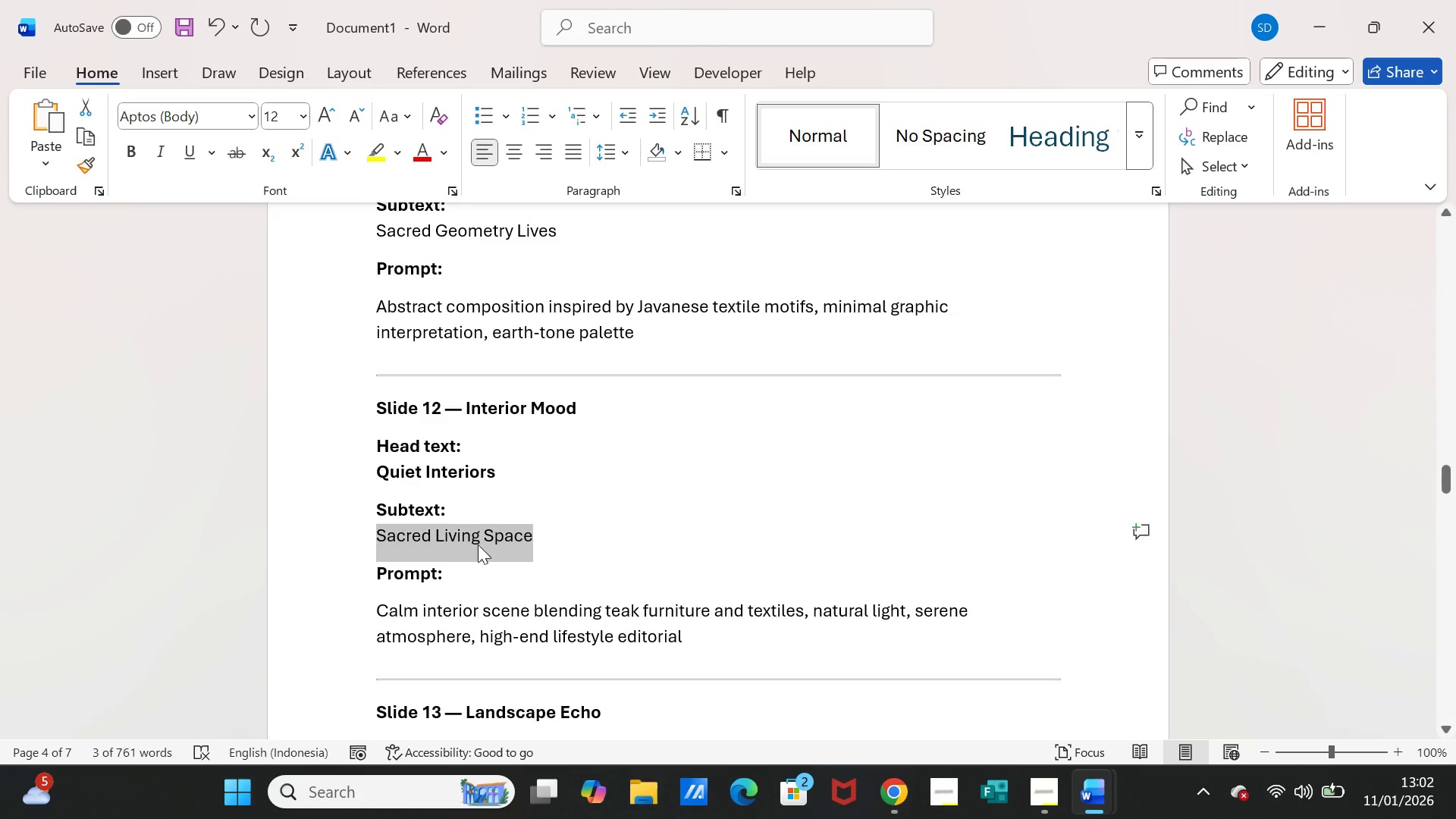 
scroll: coordinate [441, 570], scroll_direction: down, amount: 13.0
 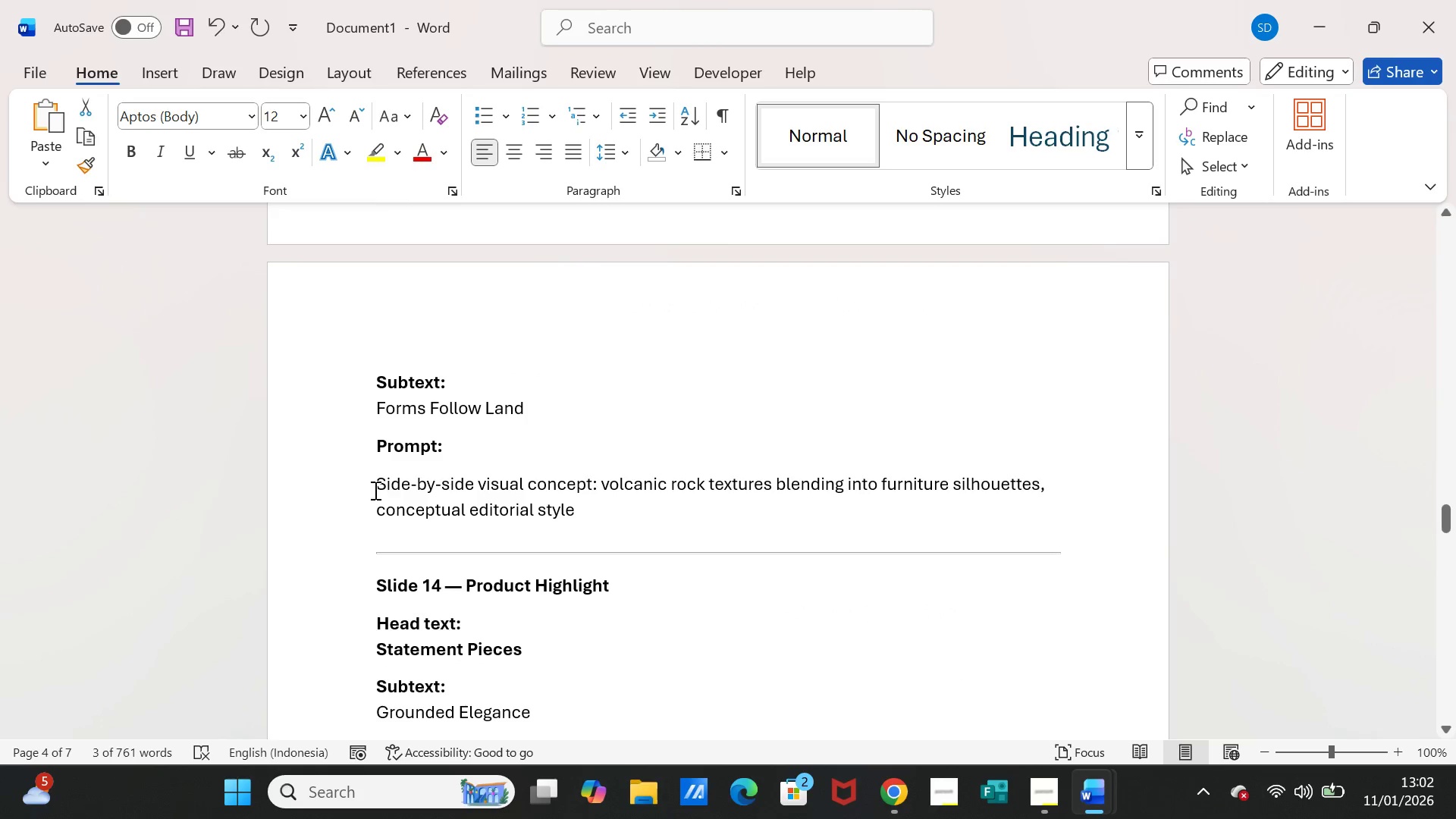 
left_click_drag(start_coordinate=[374, 490], to_coordinate=[561, 498])
 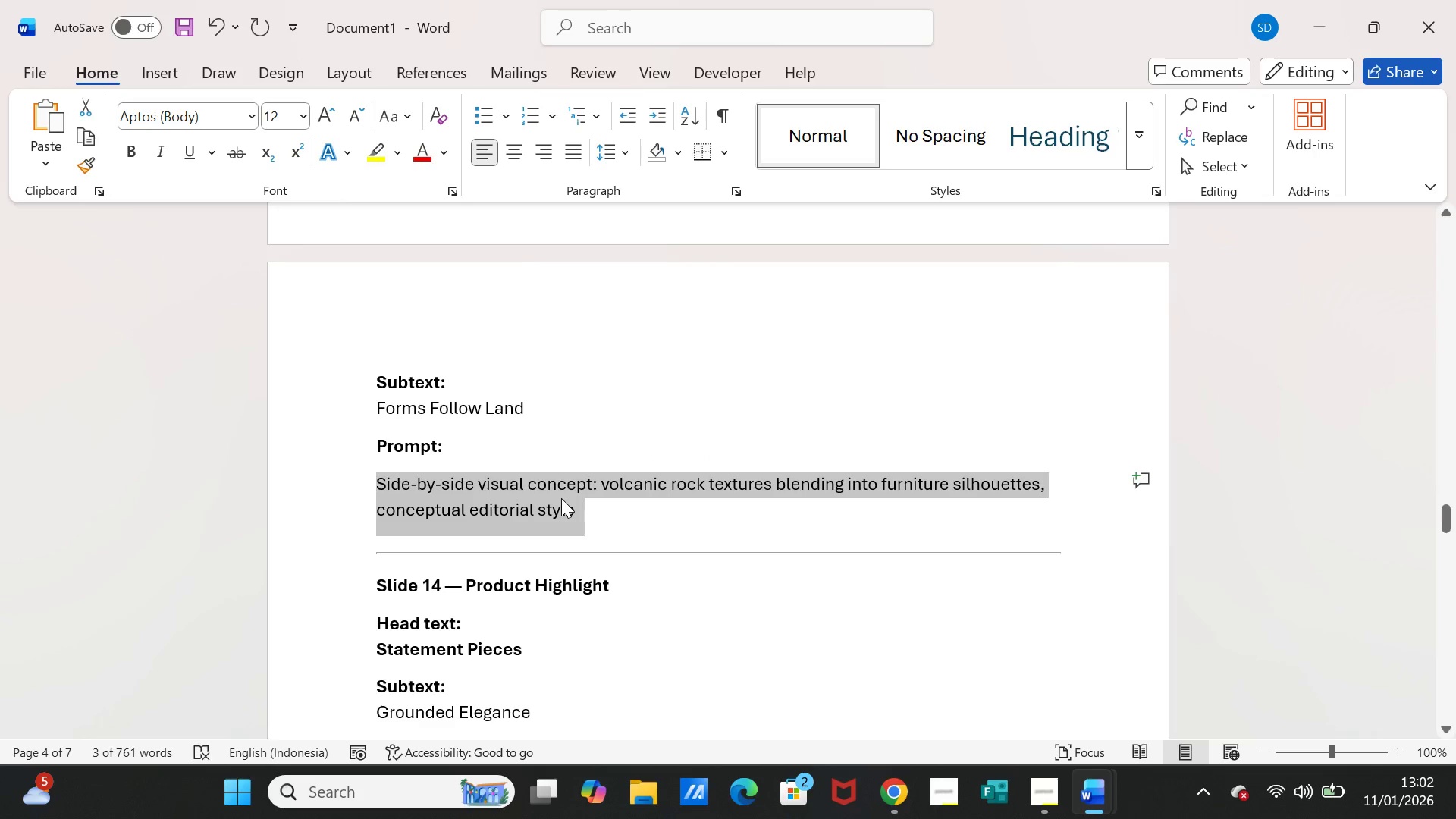 
key(Control+C)
 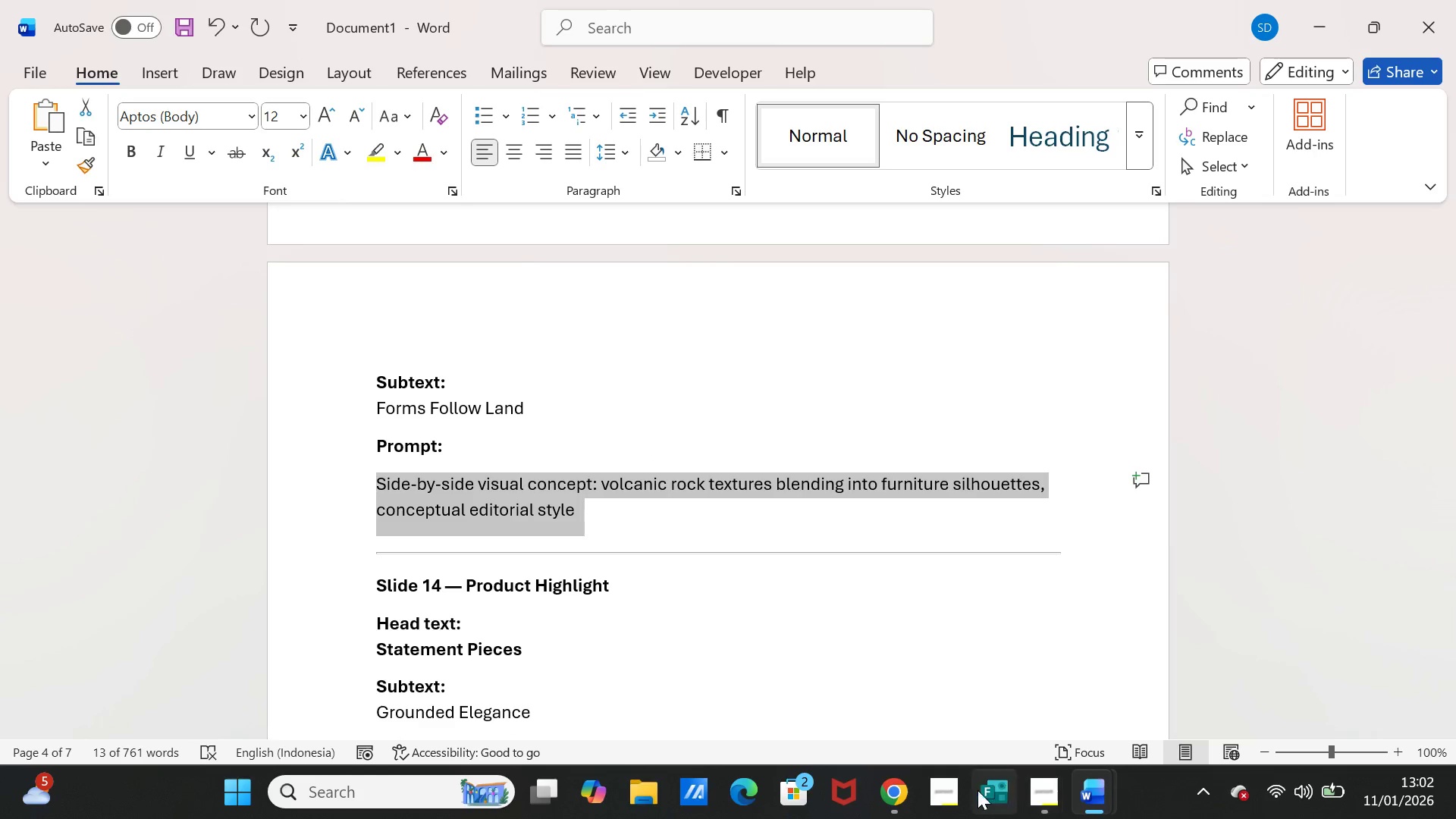 
mouse_move([941, 802])
 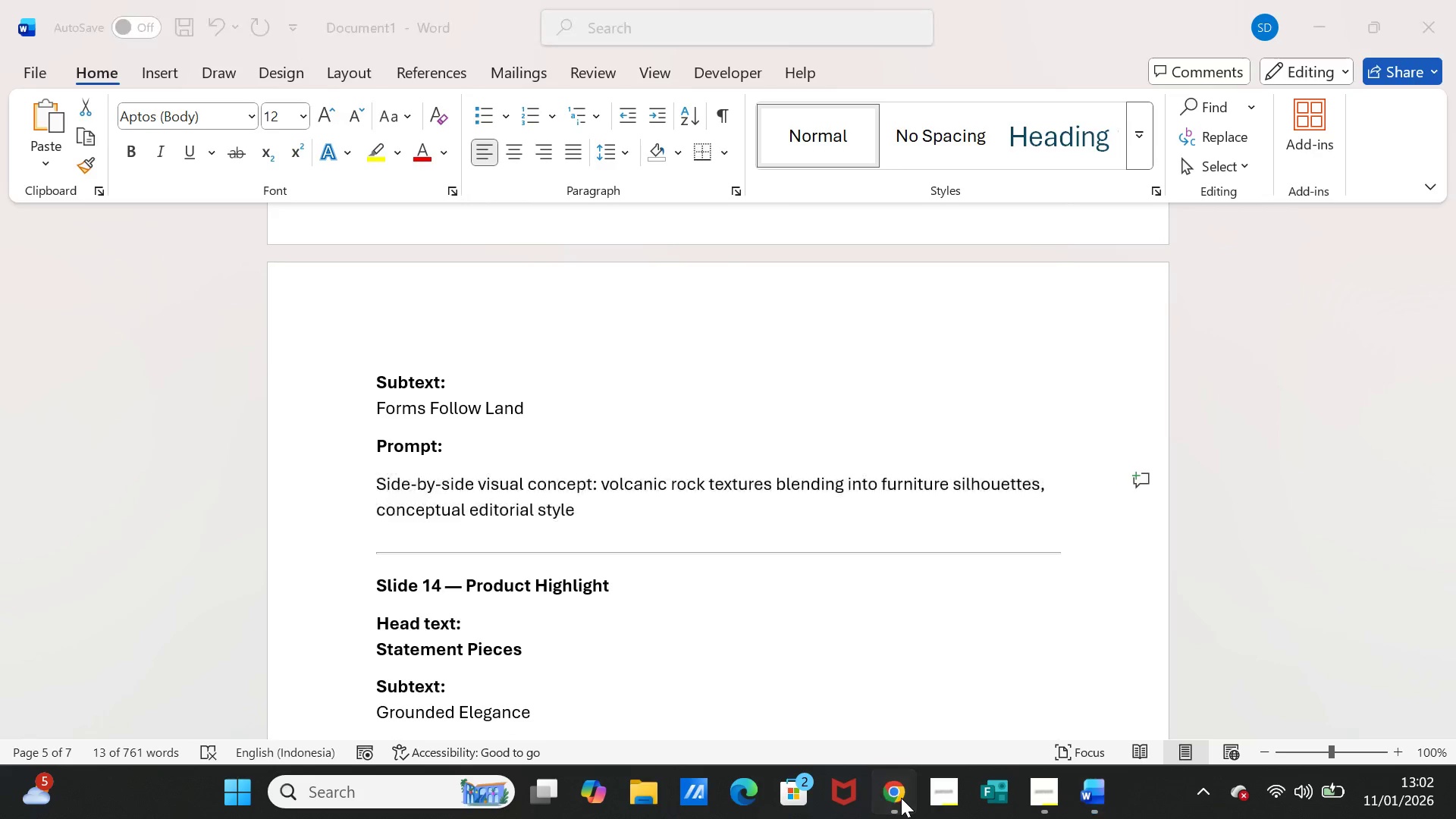 
left_click([901, 798])
 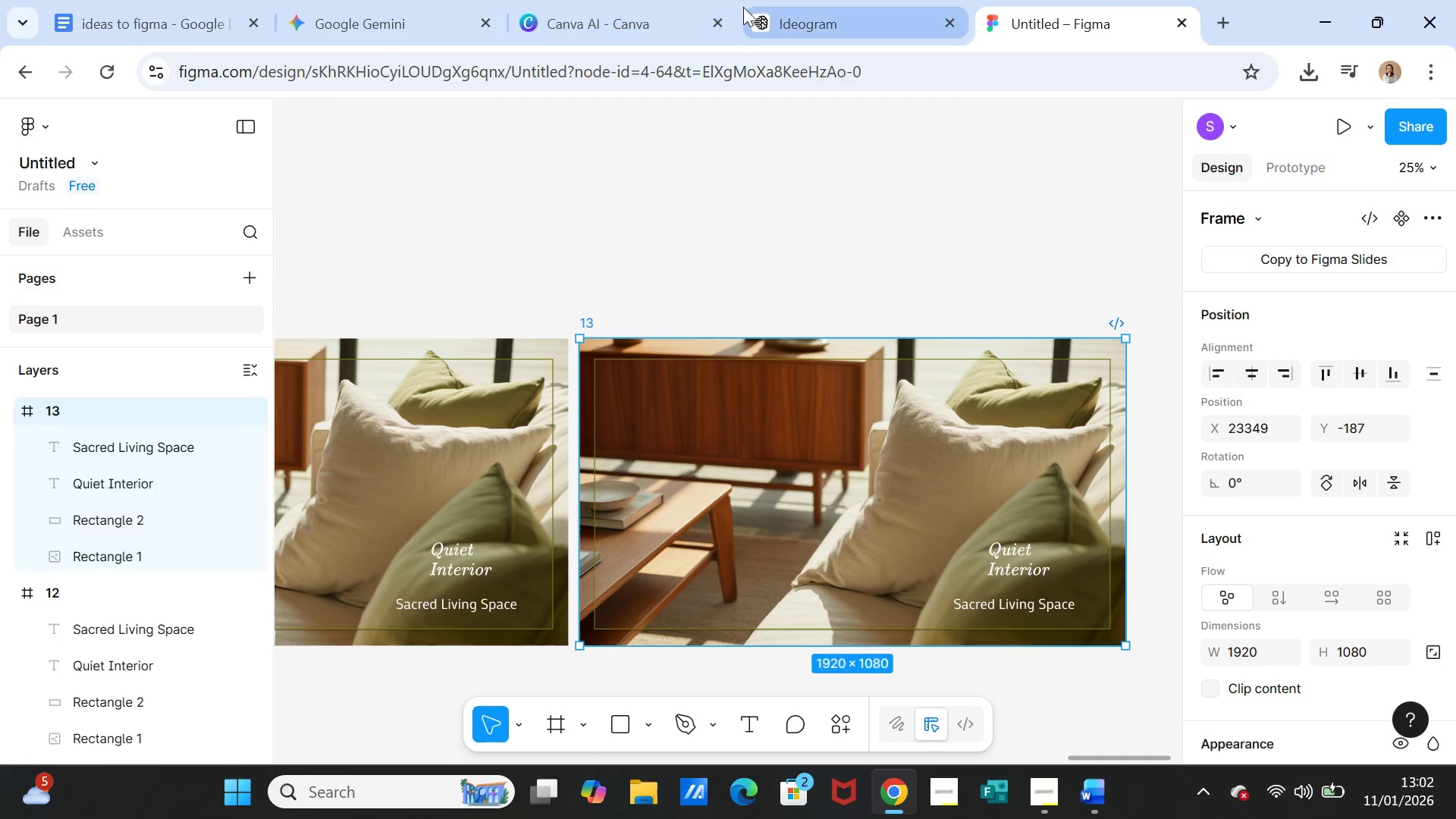 
left_click([783, 7])
 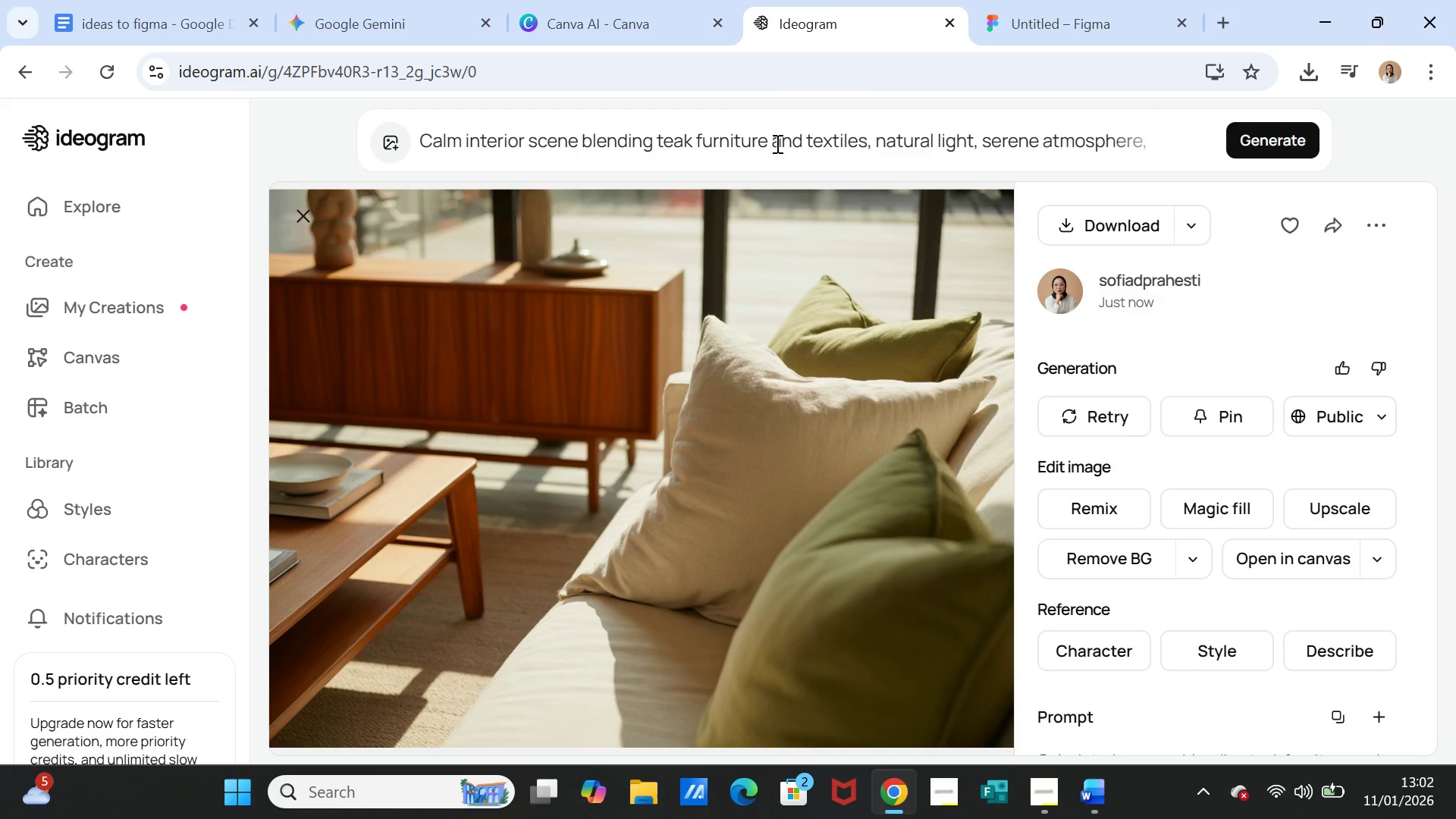 
left_click([776, 143])
 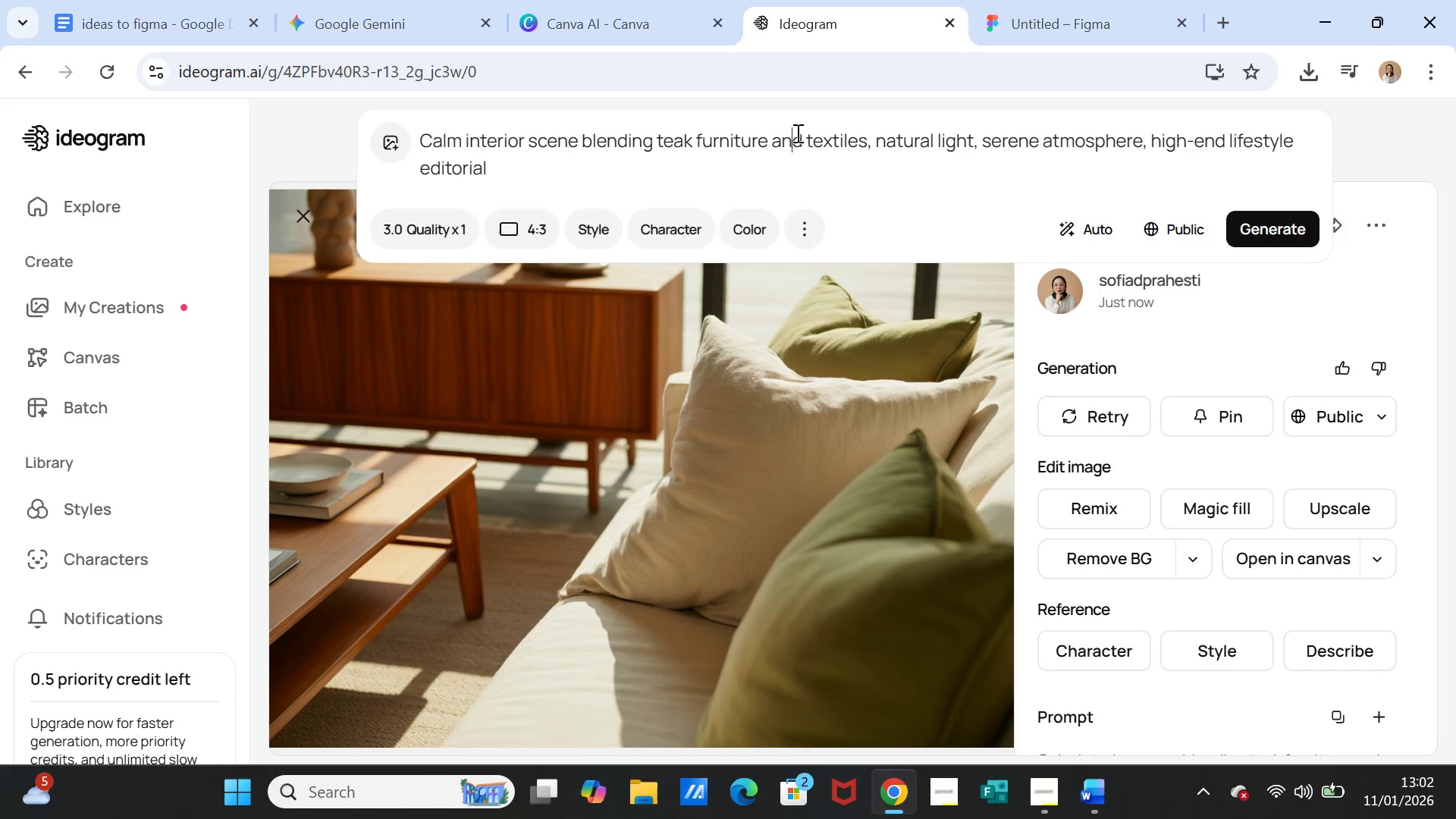 
double_click([796, 133])
 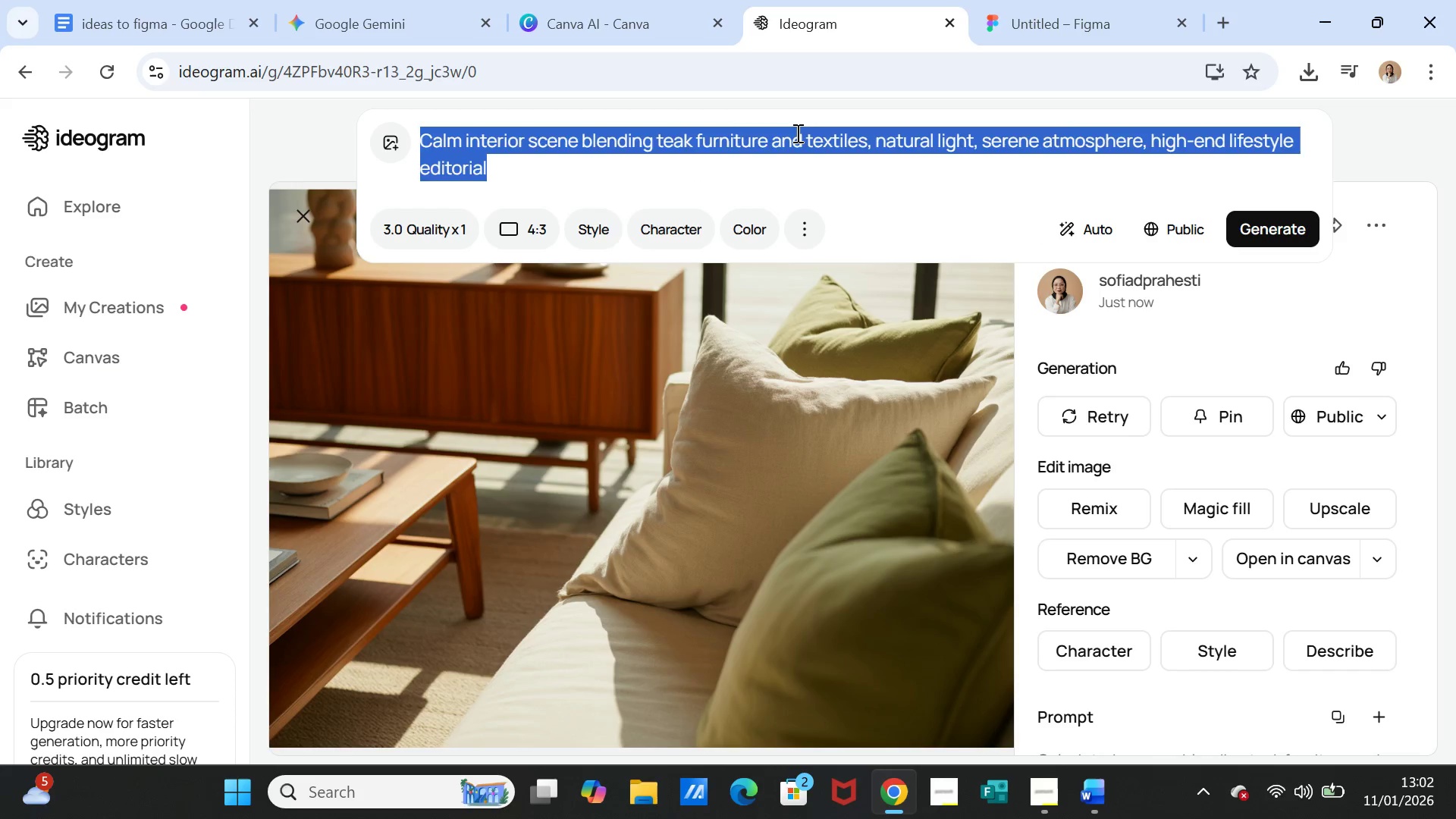 
triple_click([796, 133])
 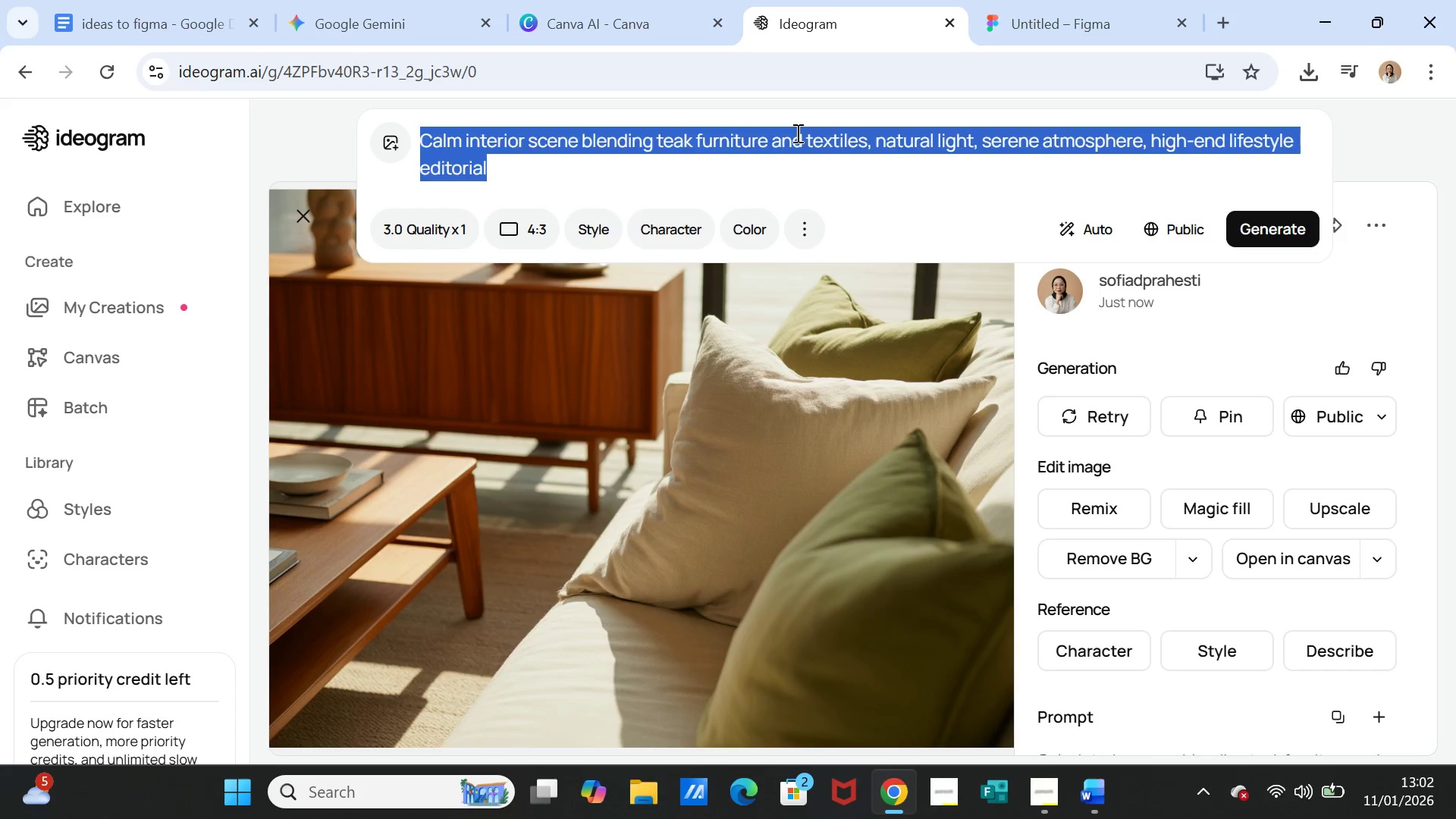 
key(Control+V)
 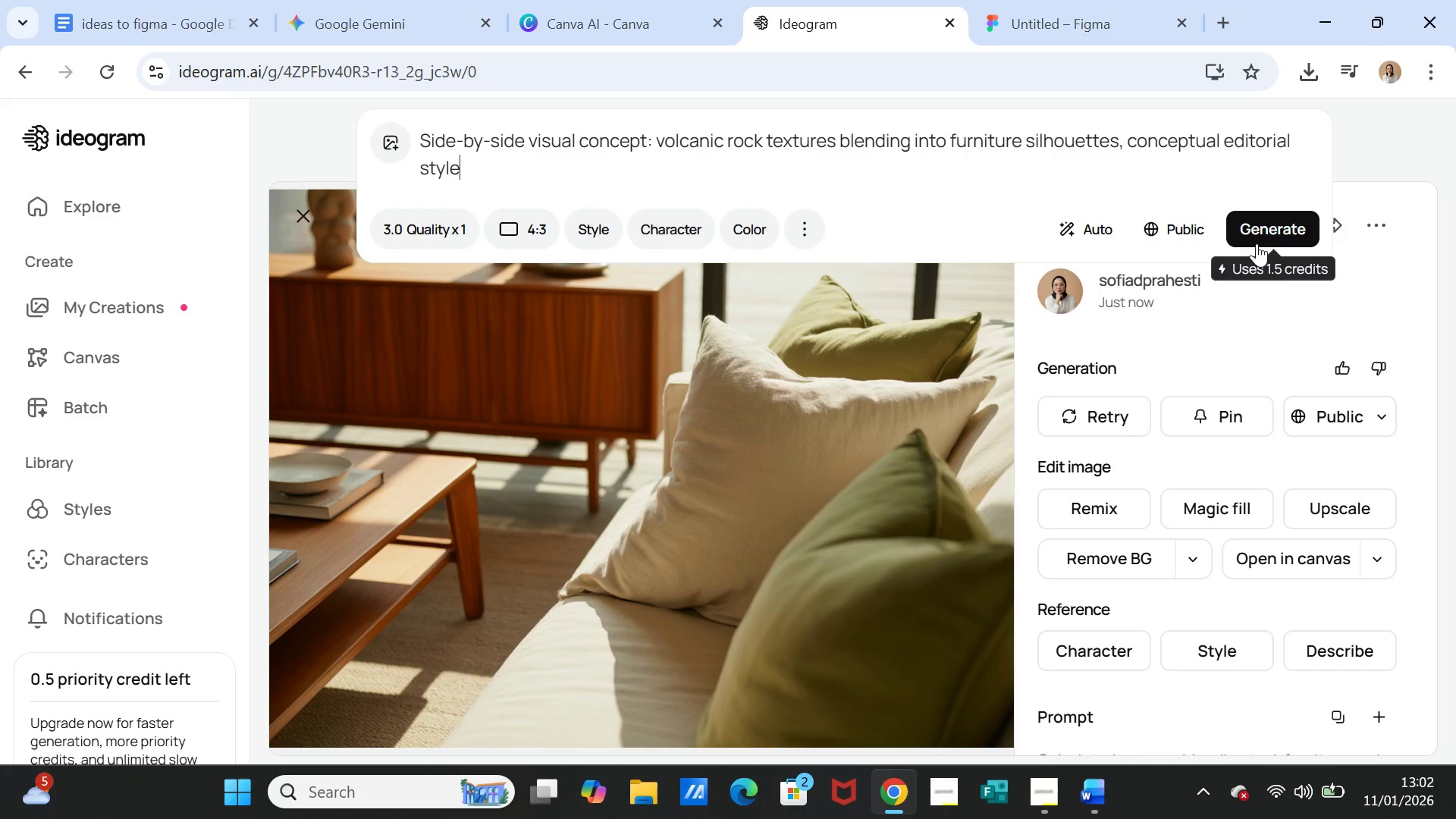 
left_click([1273, 228])
 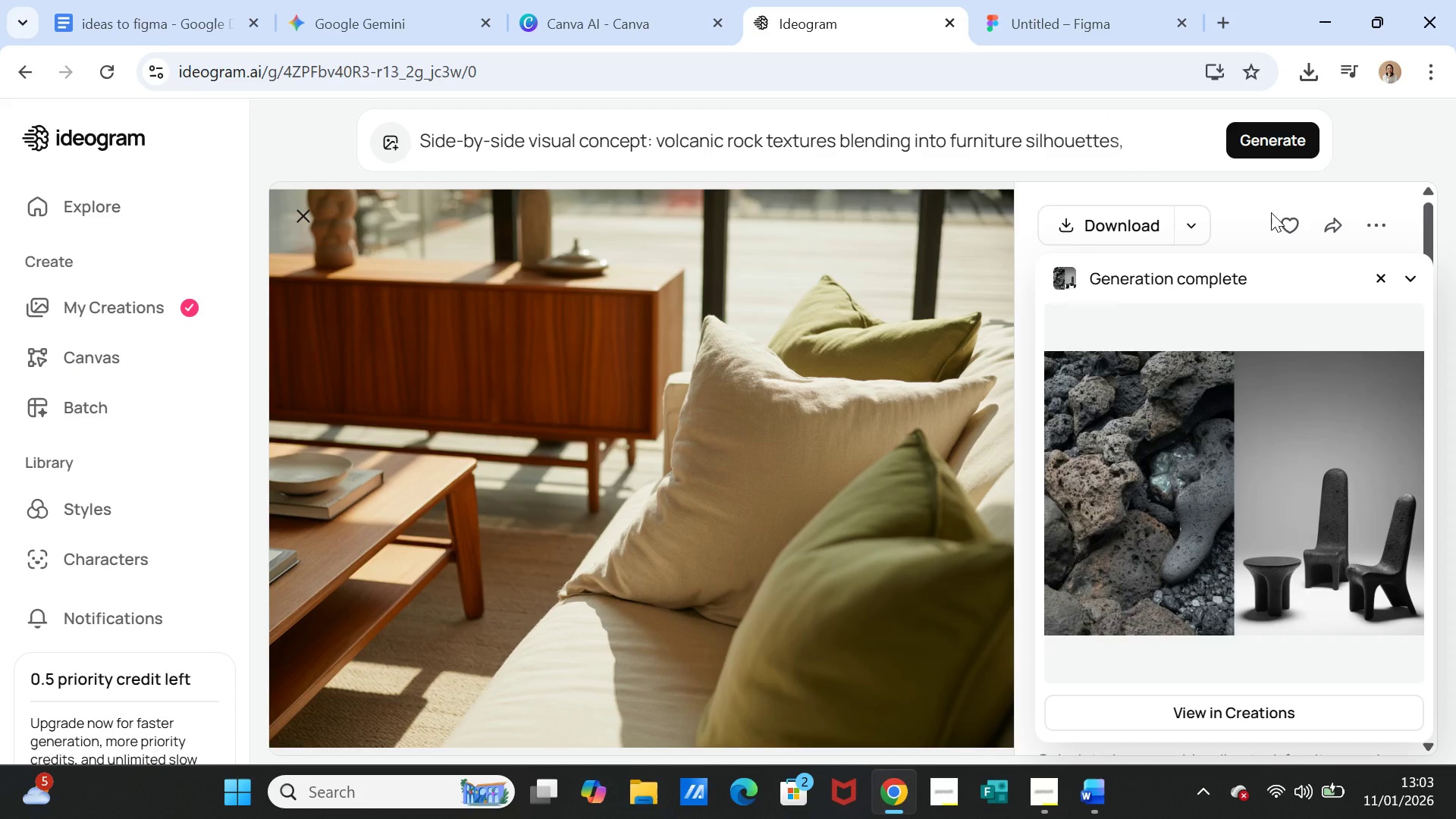 
wait(34.78)
 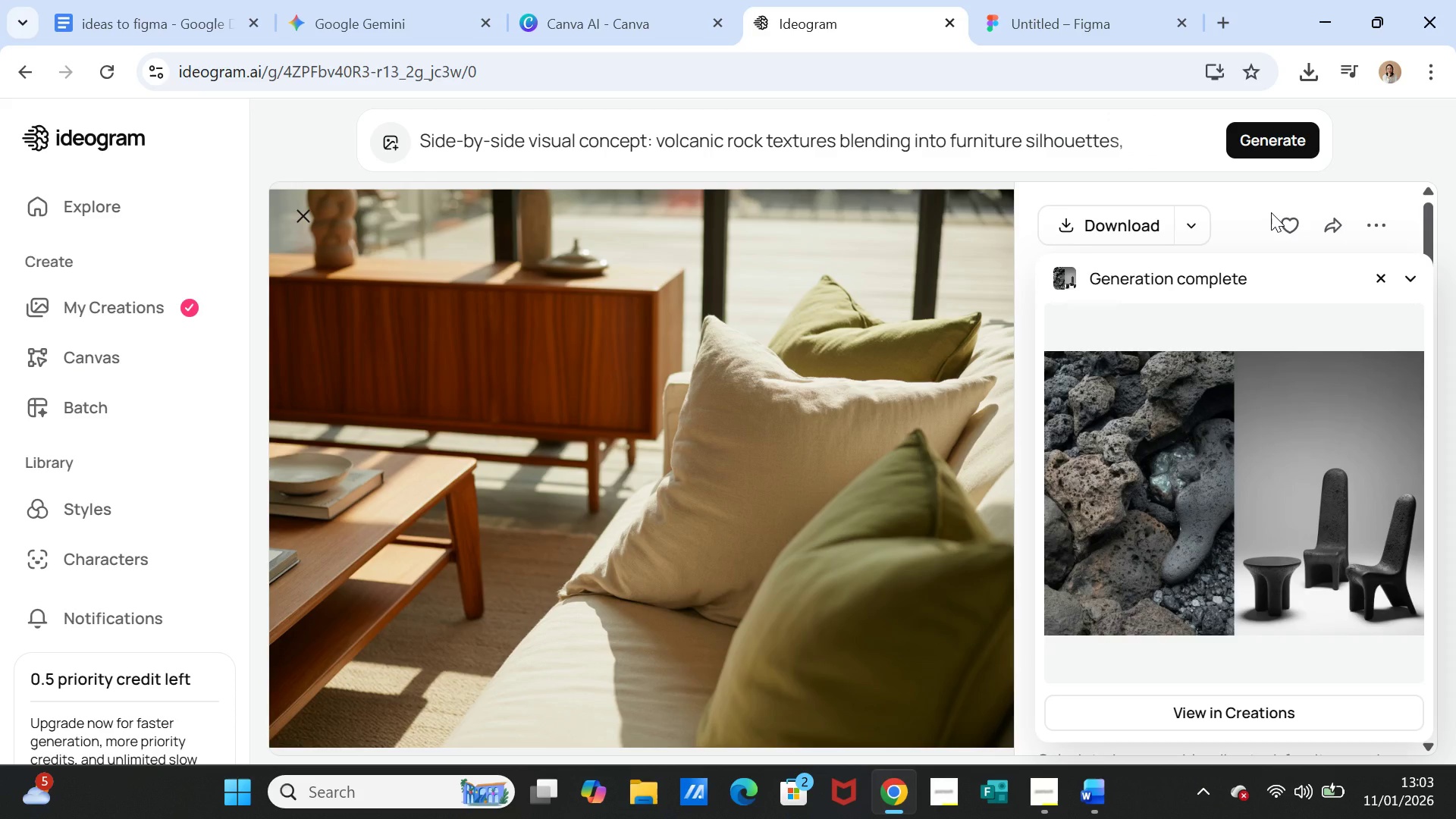 
left_click([1255, 510])
 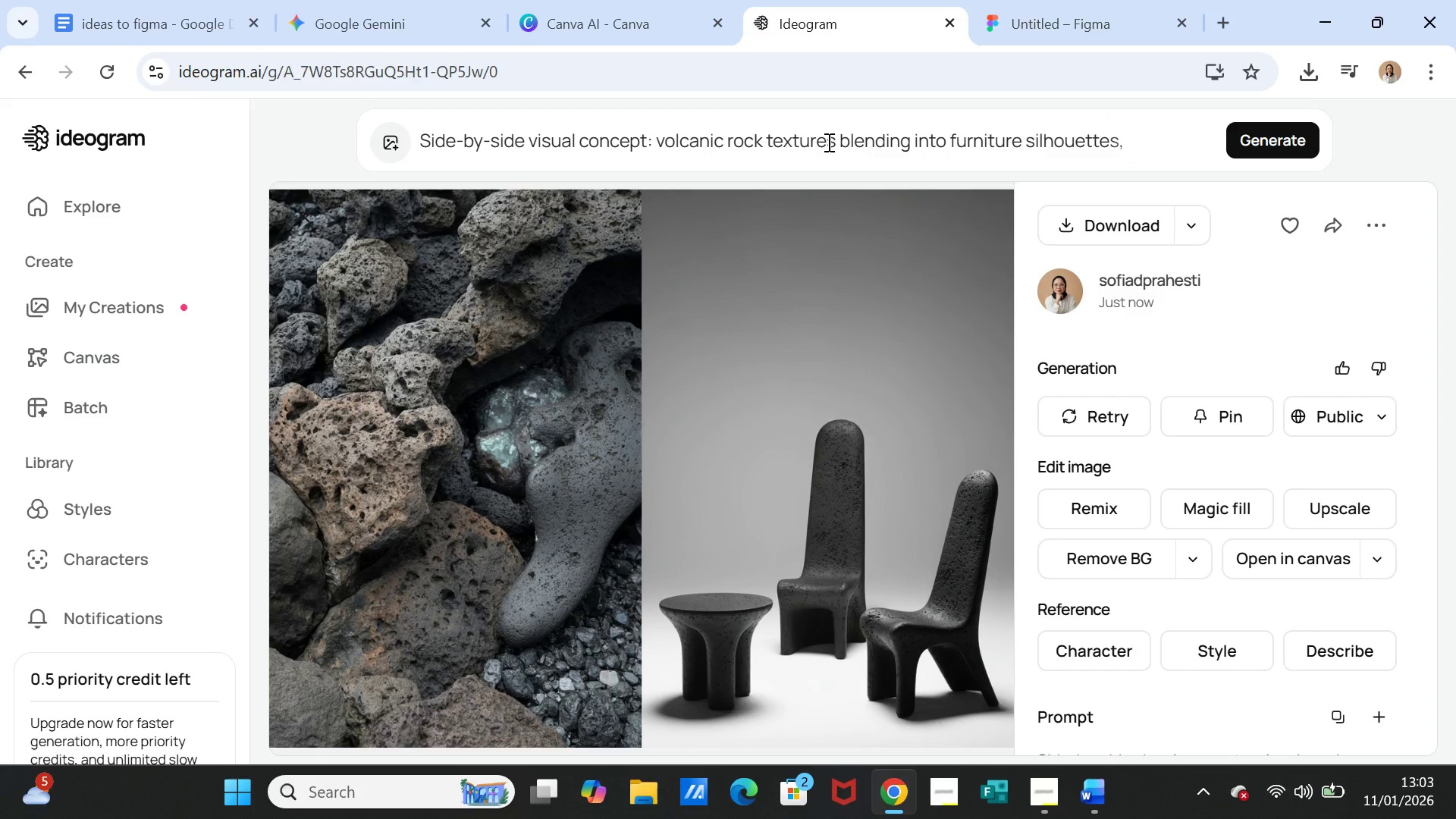 
wait(12.08)
 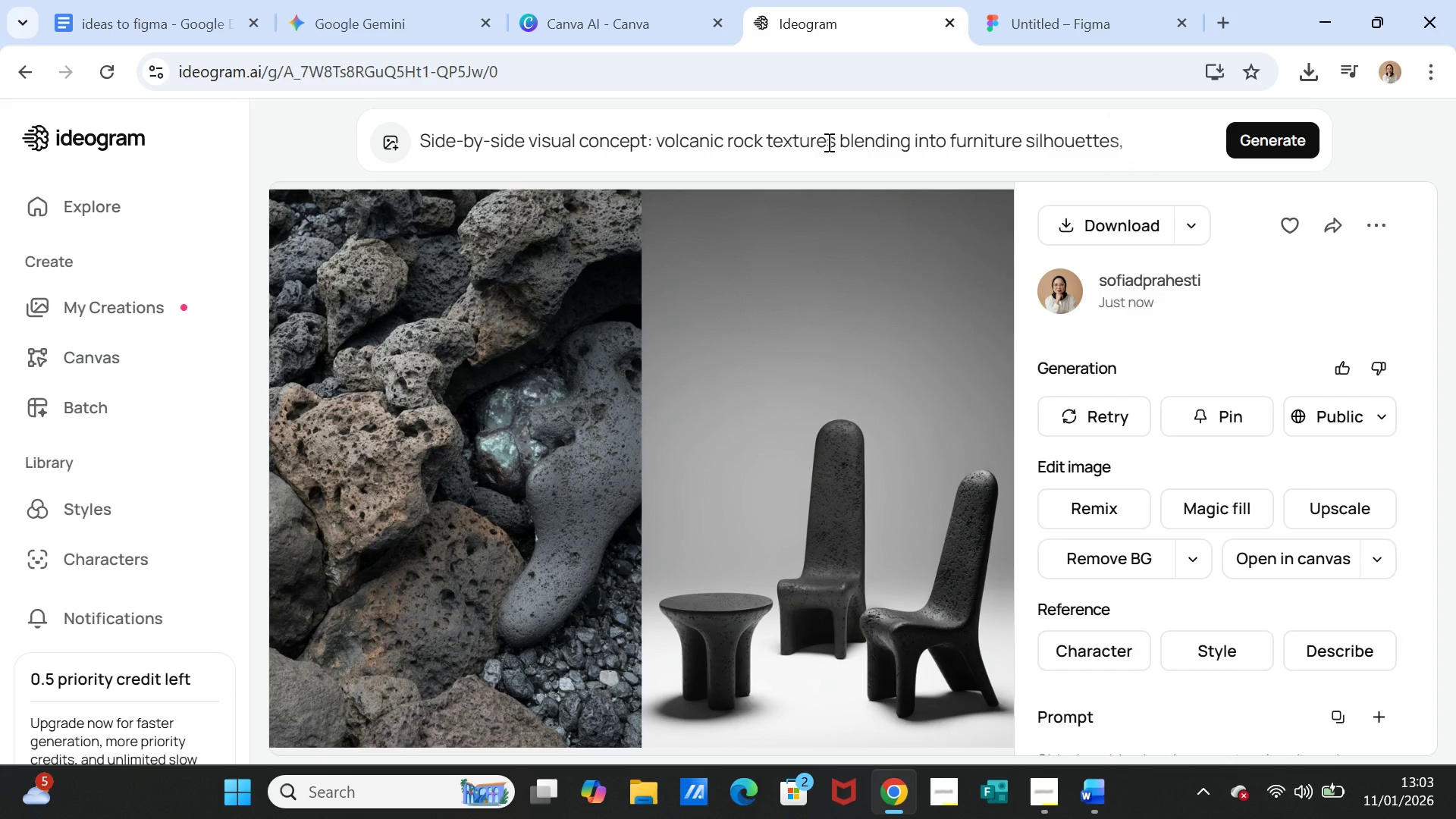 
left_click_drag(start_coordinate=[1023, 142], to_coordinate=[951, 133])
 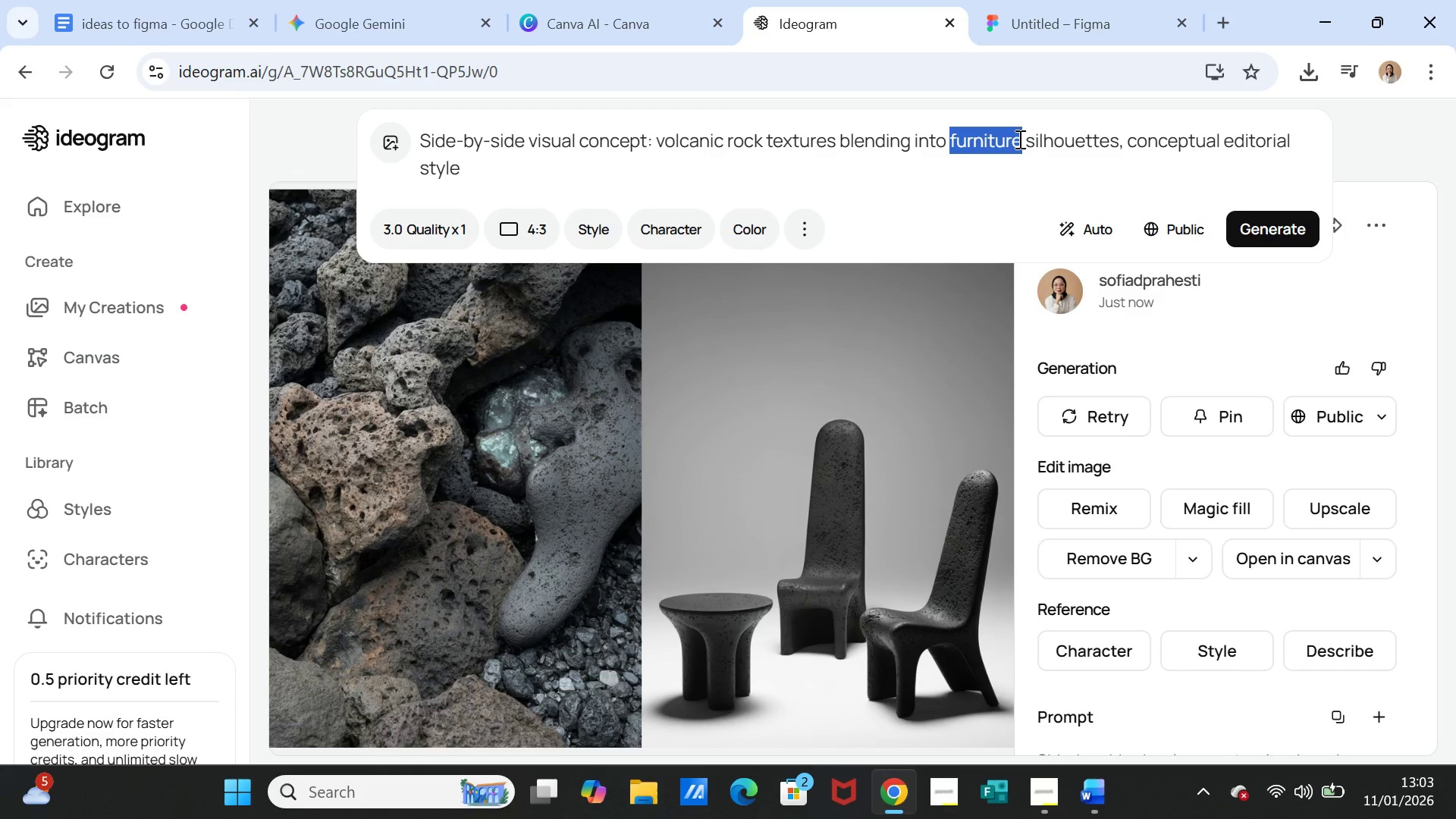 
wait(13.33)
 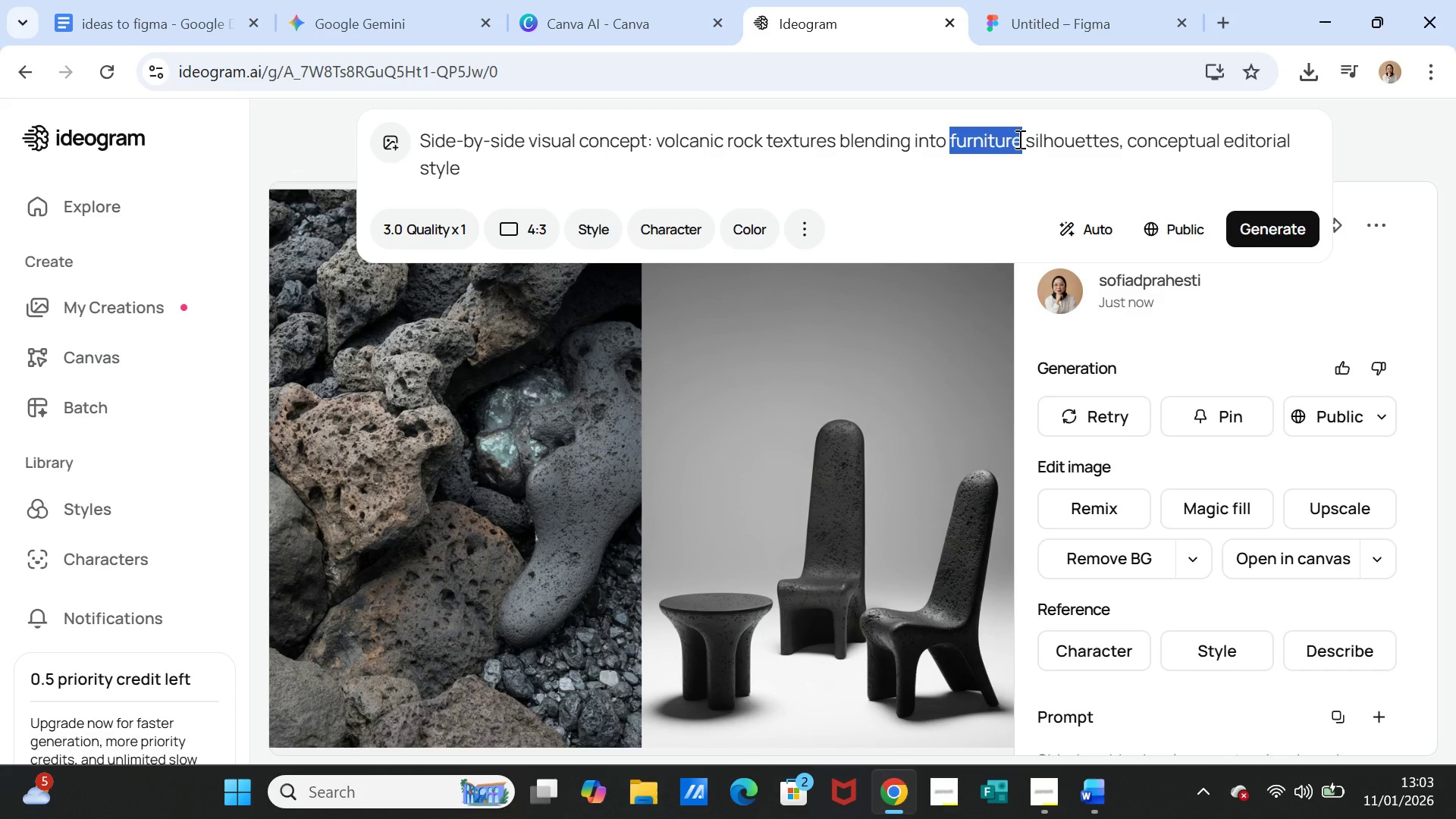 
type(Table)
 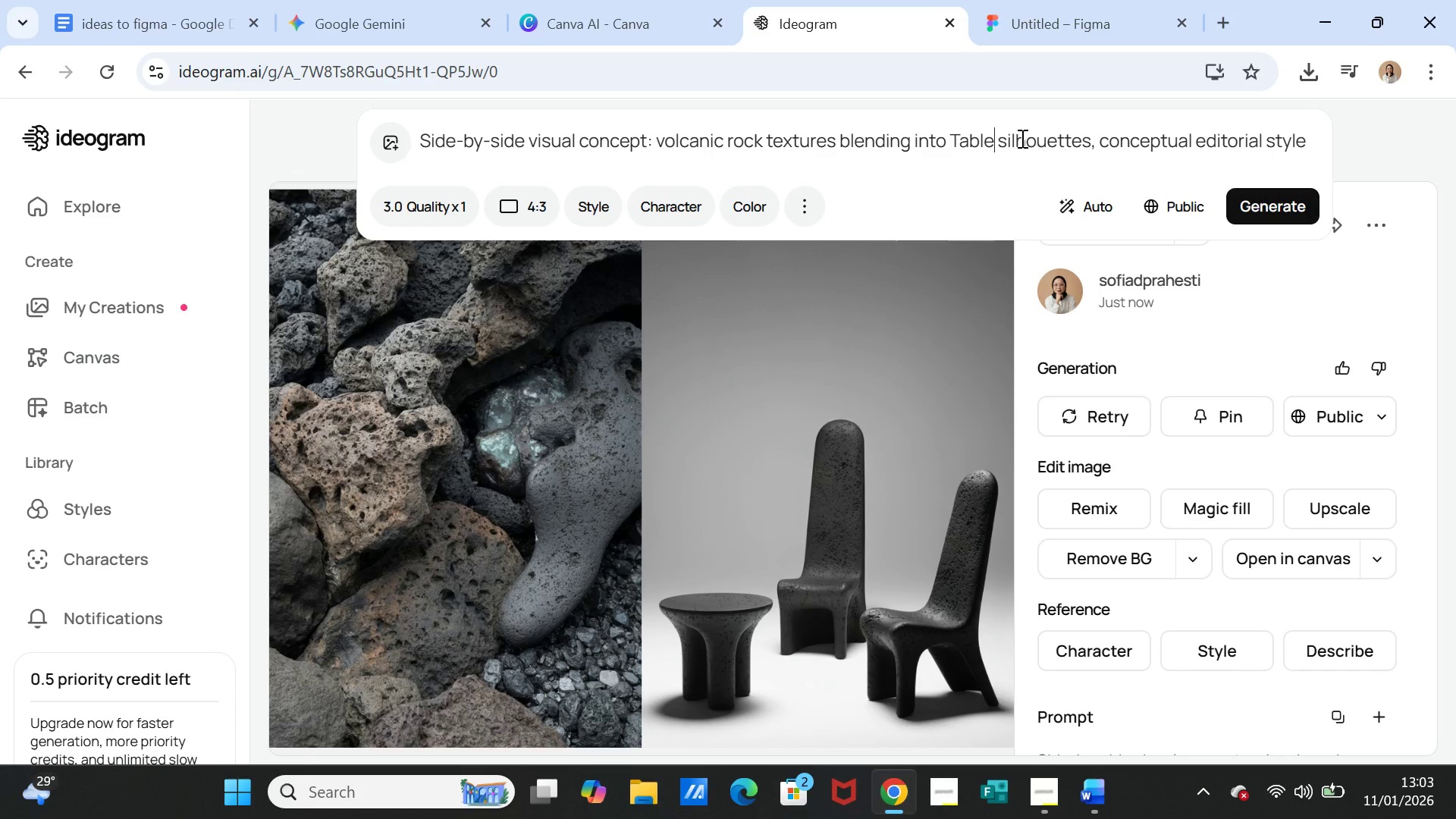 
type( from stoe)
key(Backspace)
 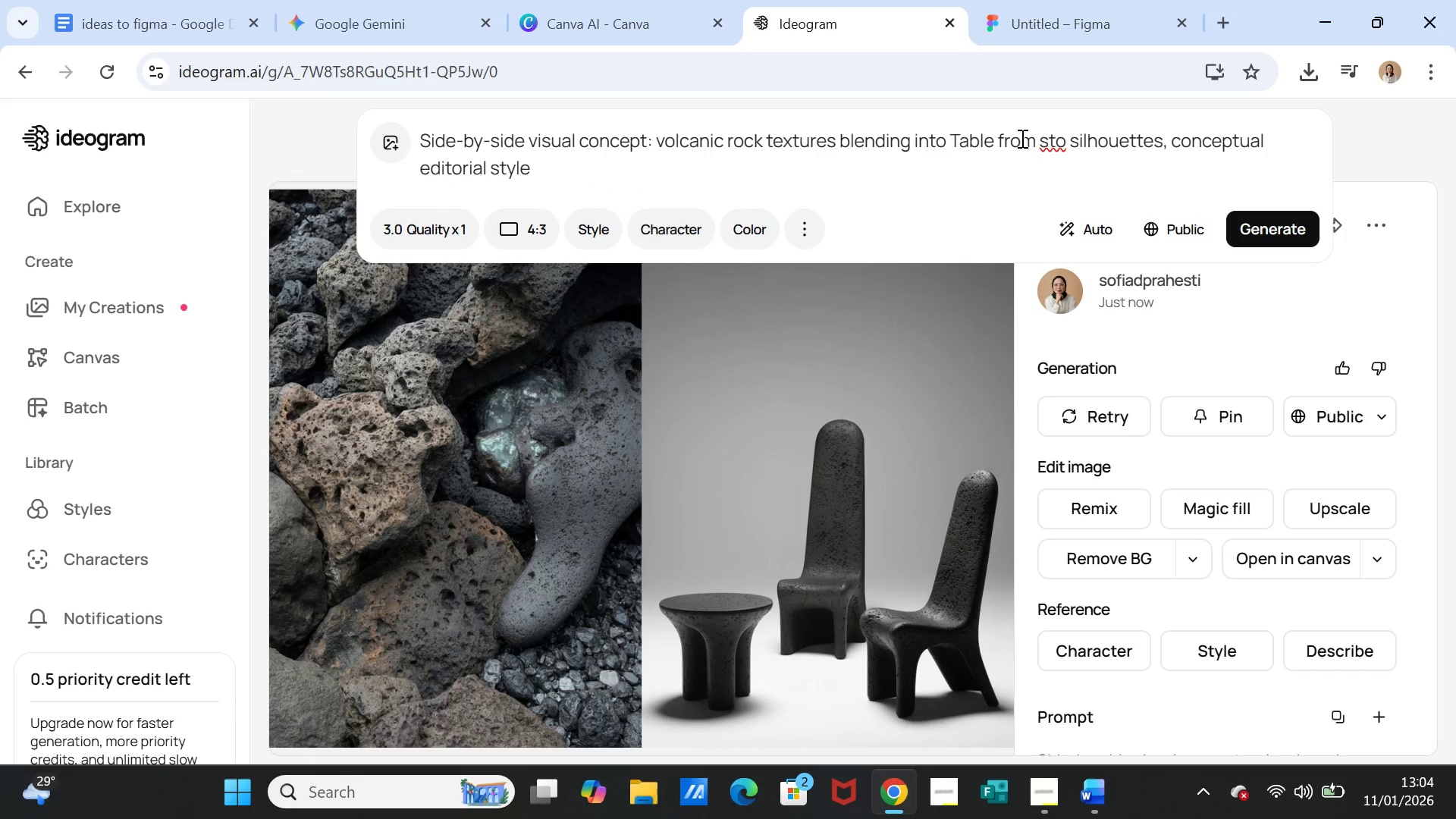 
type(ne)
 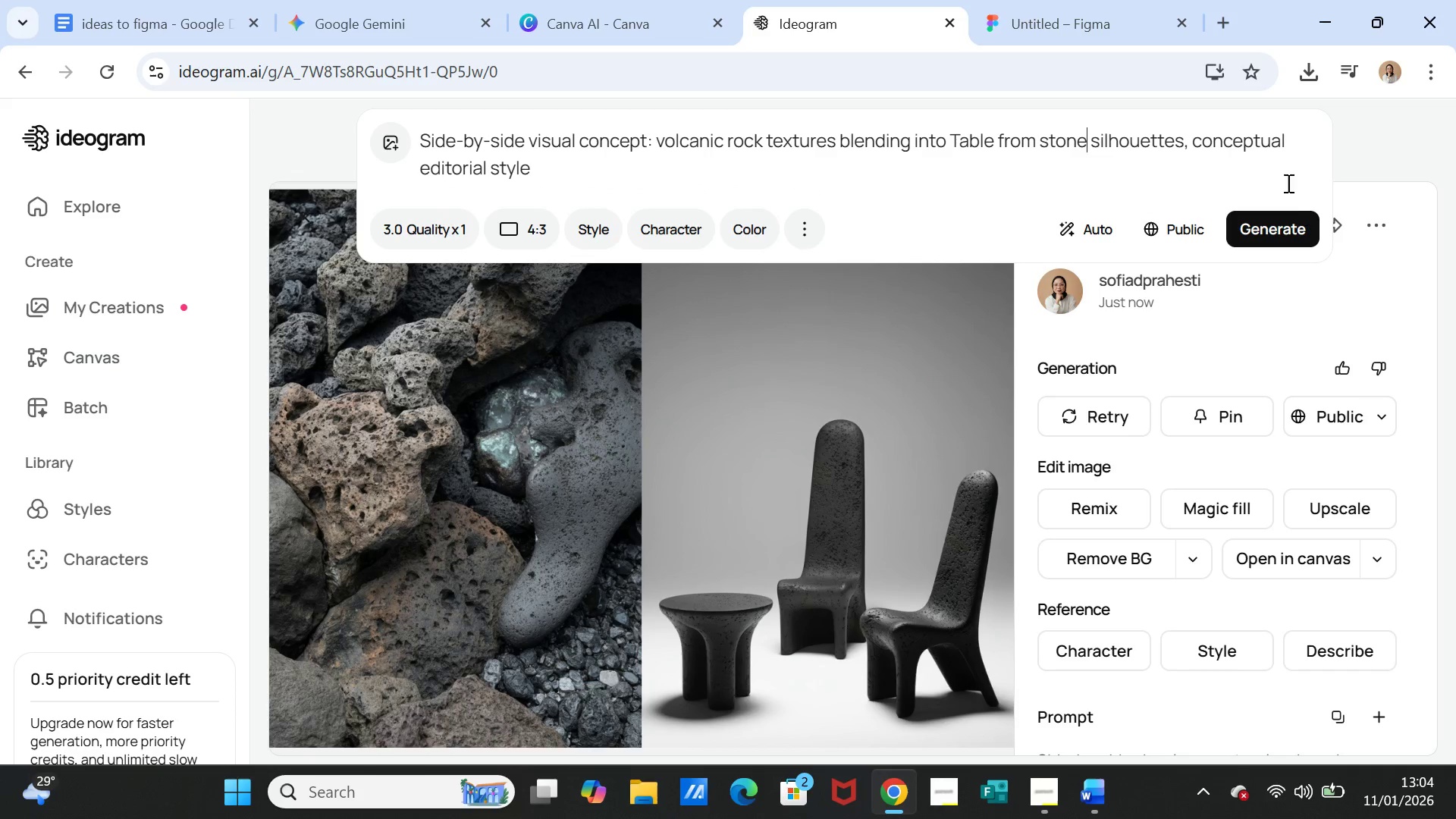 
left_click([1278, 227])
 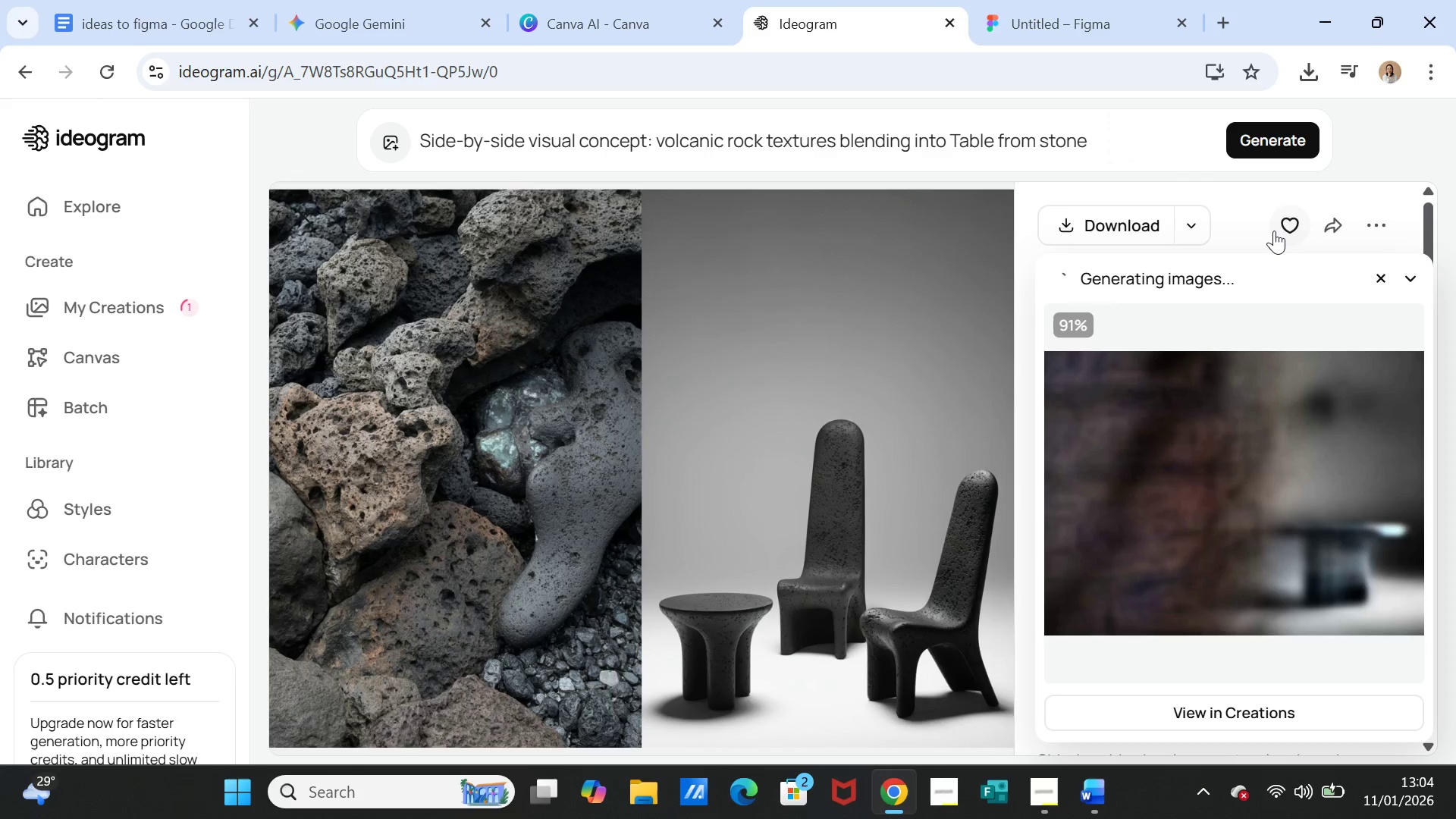 
wait(28.89)
 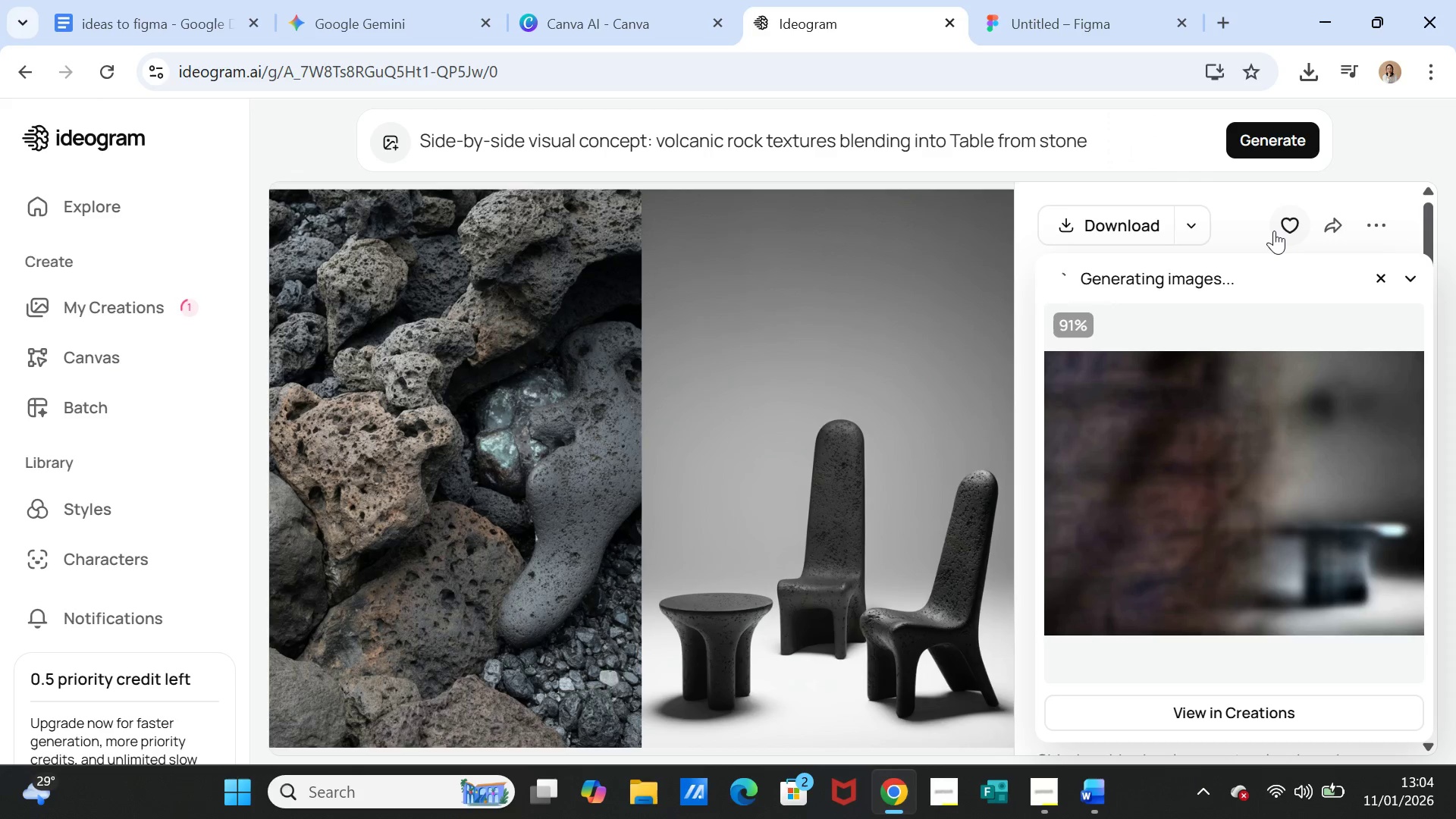 
double_click([974, 136])
 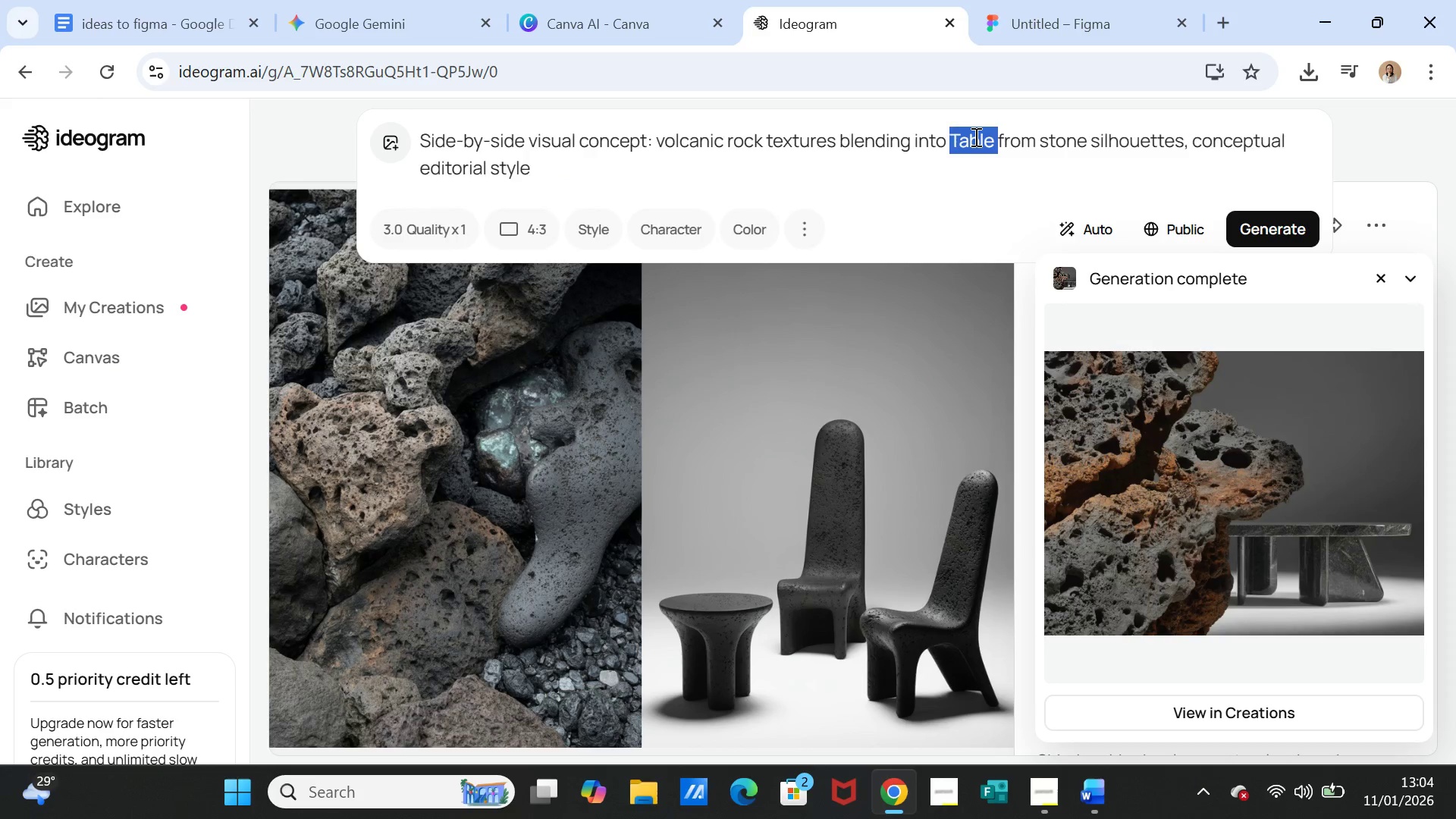 
triple_click([974, 136])
 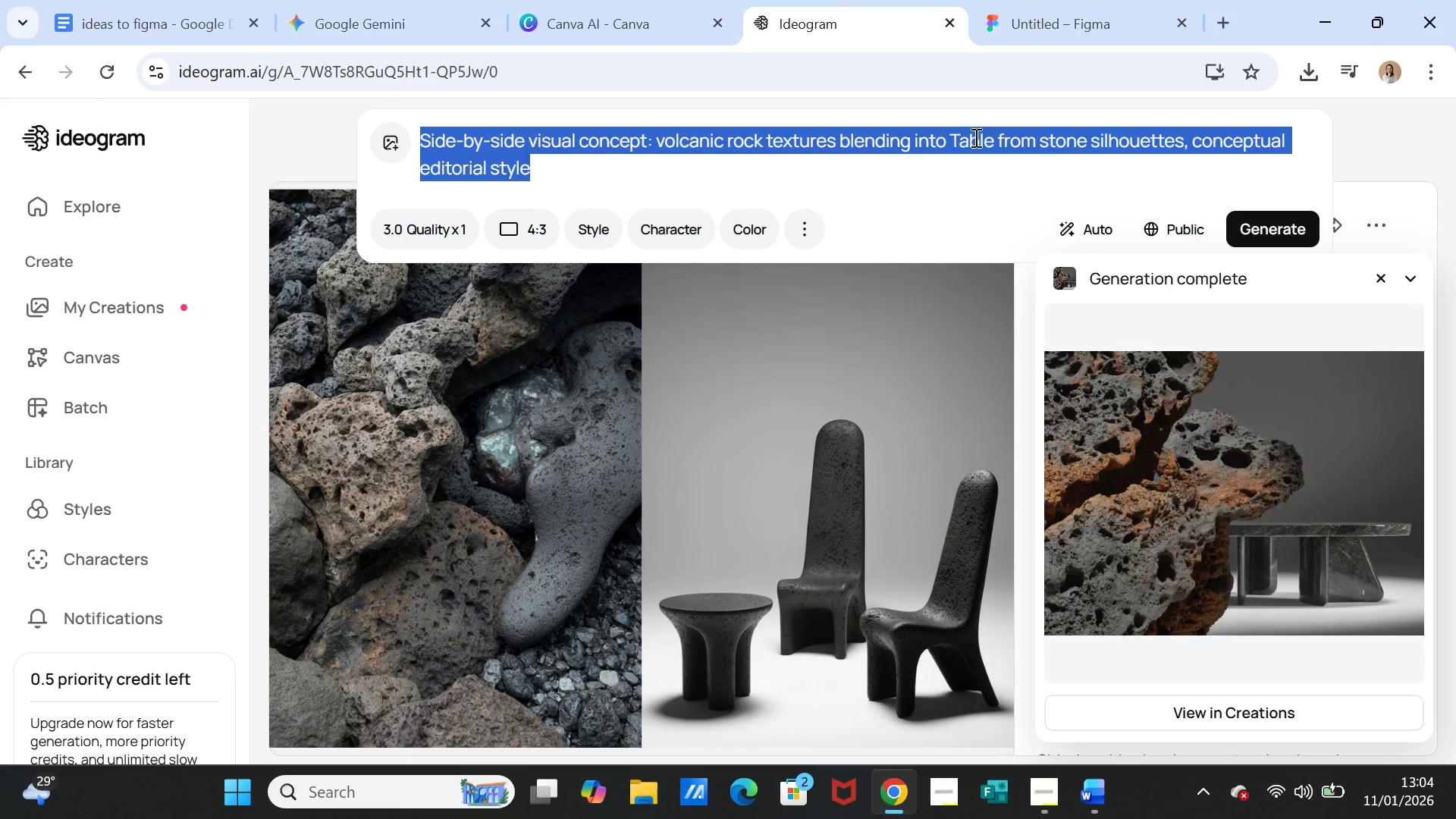 
key(Control+C)
 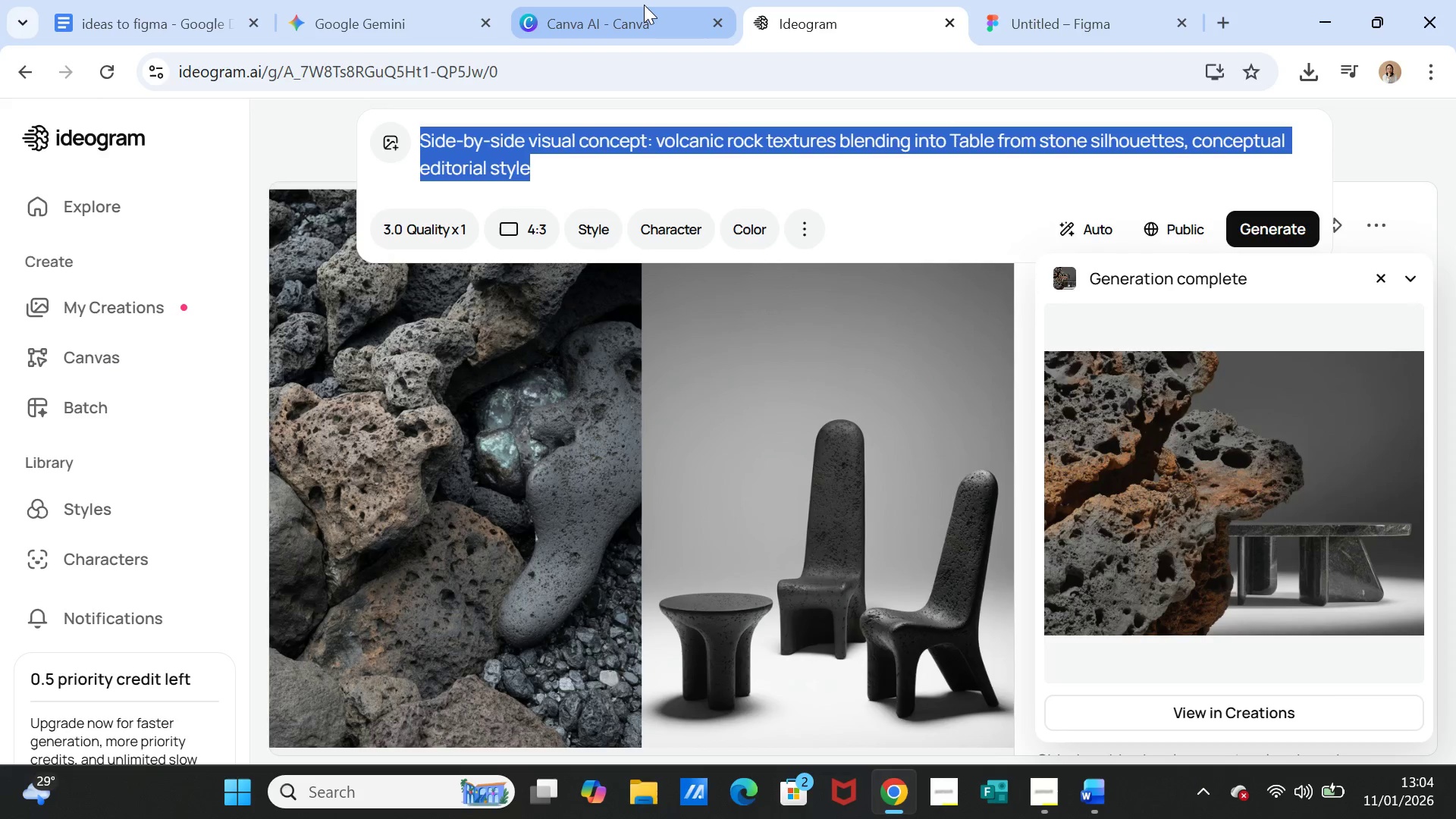 
left_click([644, 5])
 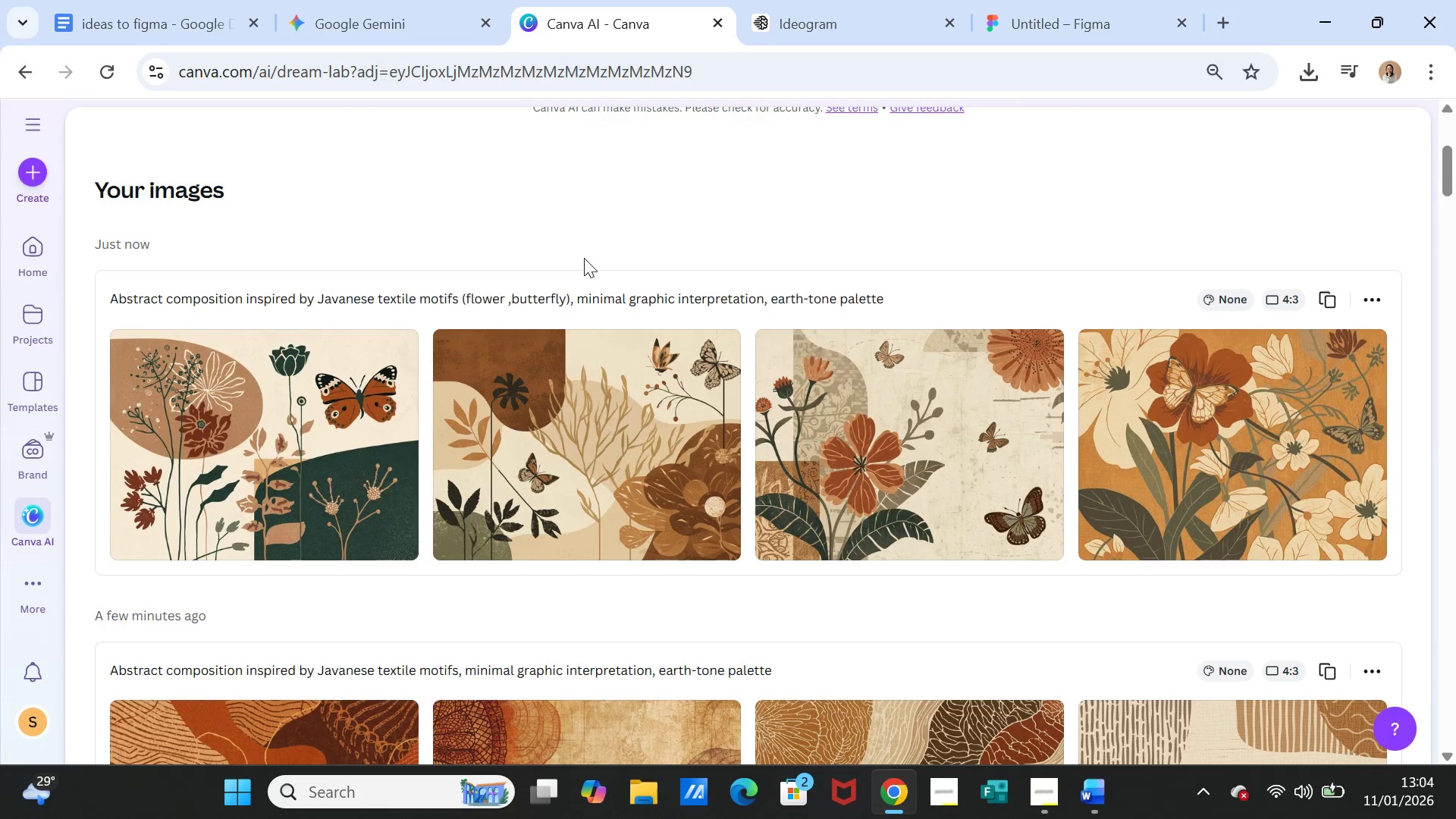 
left_click([651, 318])
 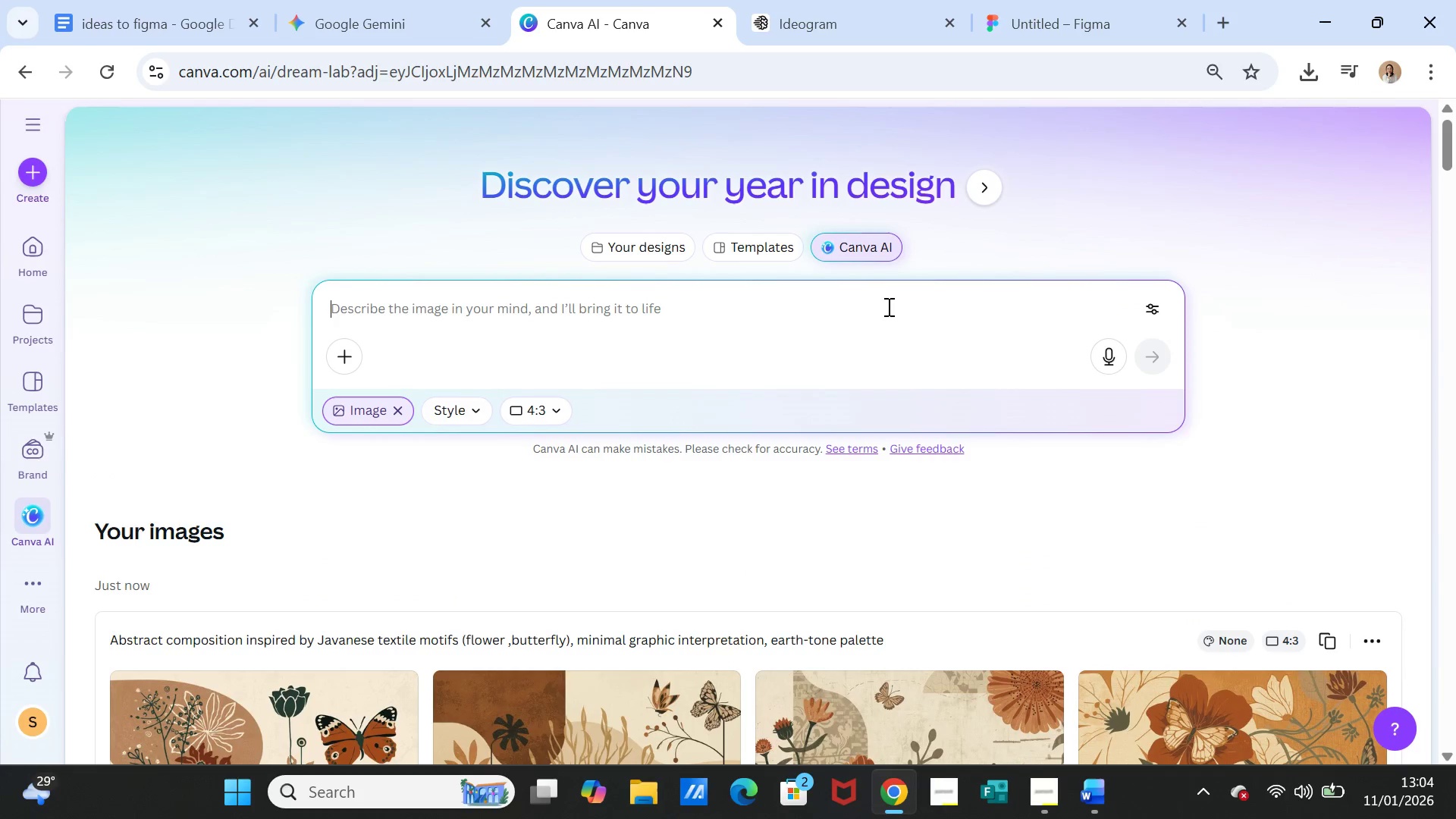 
scroll: coordinate [642, 272], scroll_direction: up, amount: 4.0
 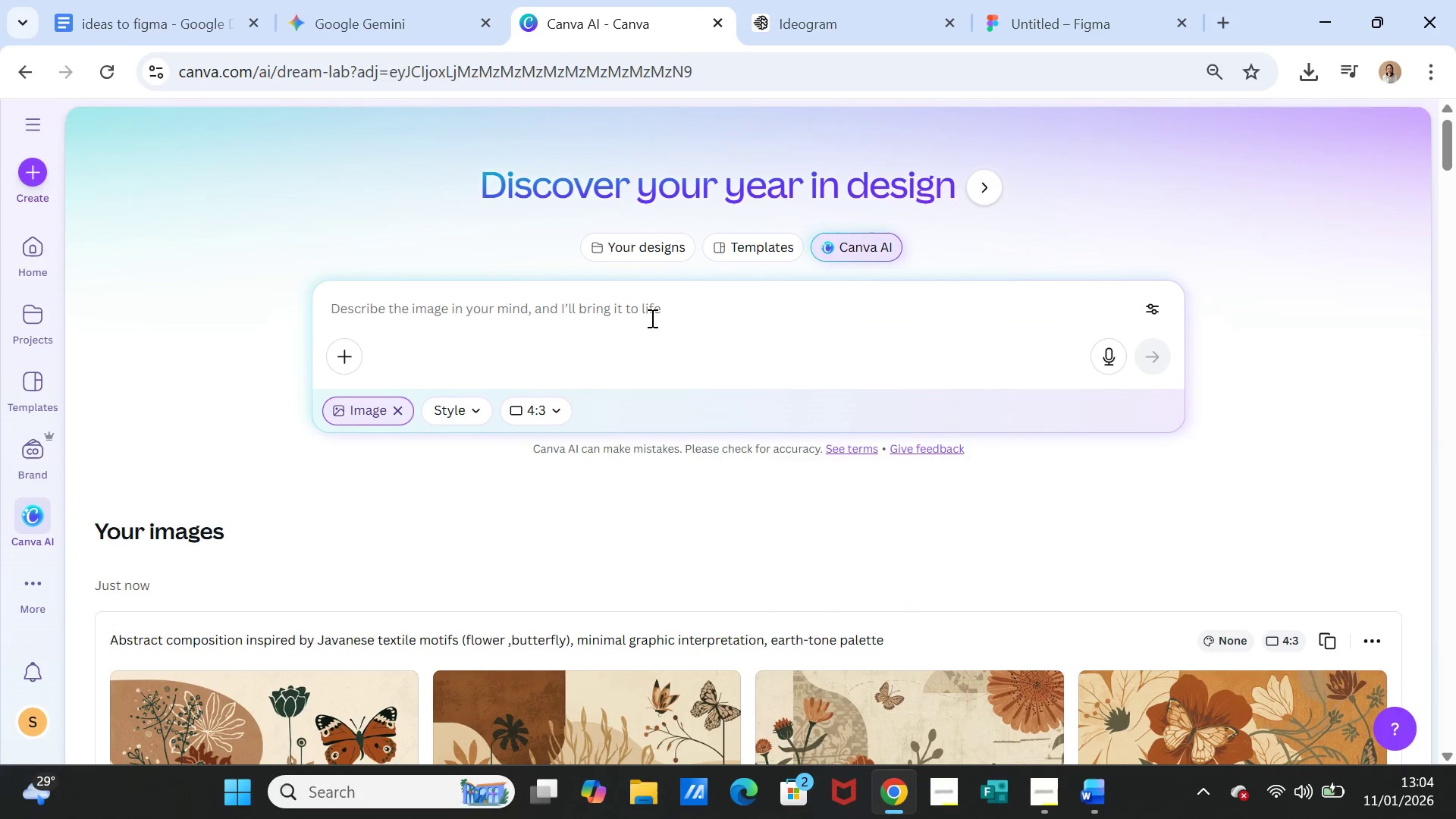 
key(Control+ControlLeft)
 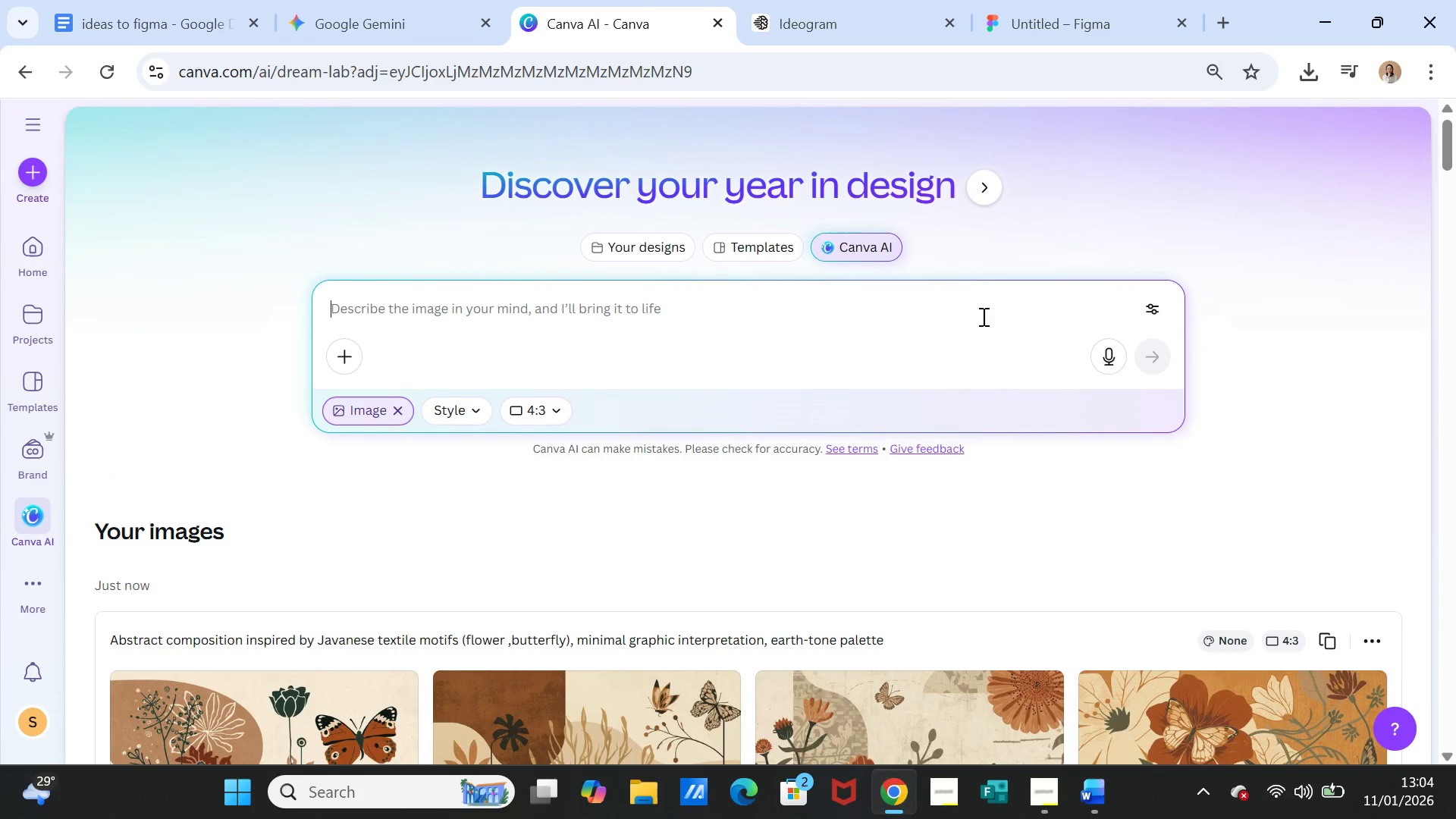 
key(Control+V)
 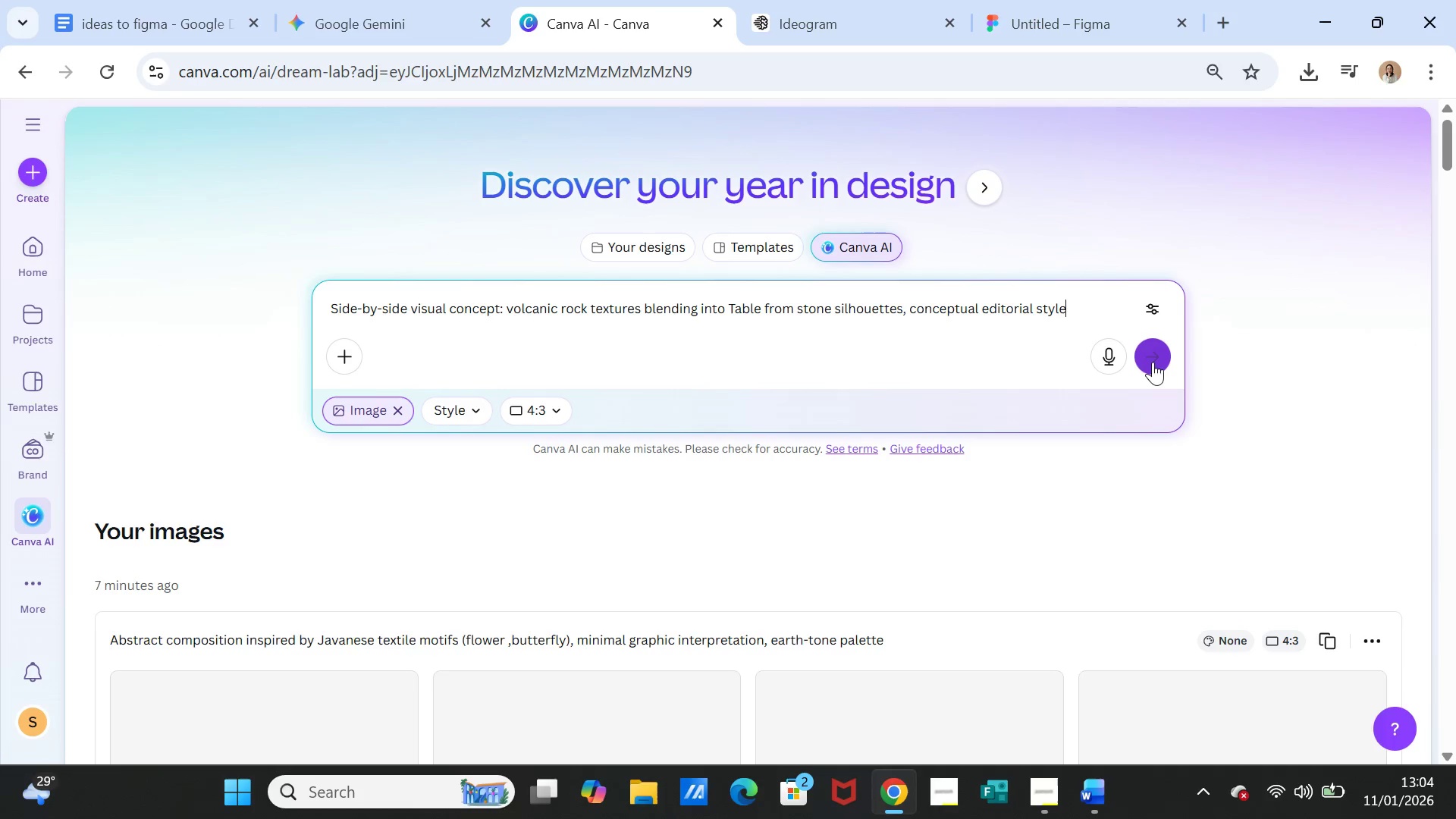 
left_click([1153, 362])
 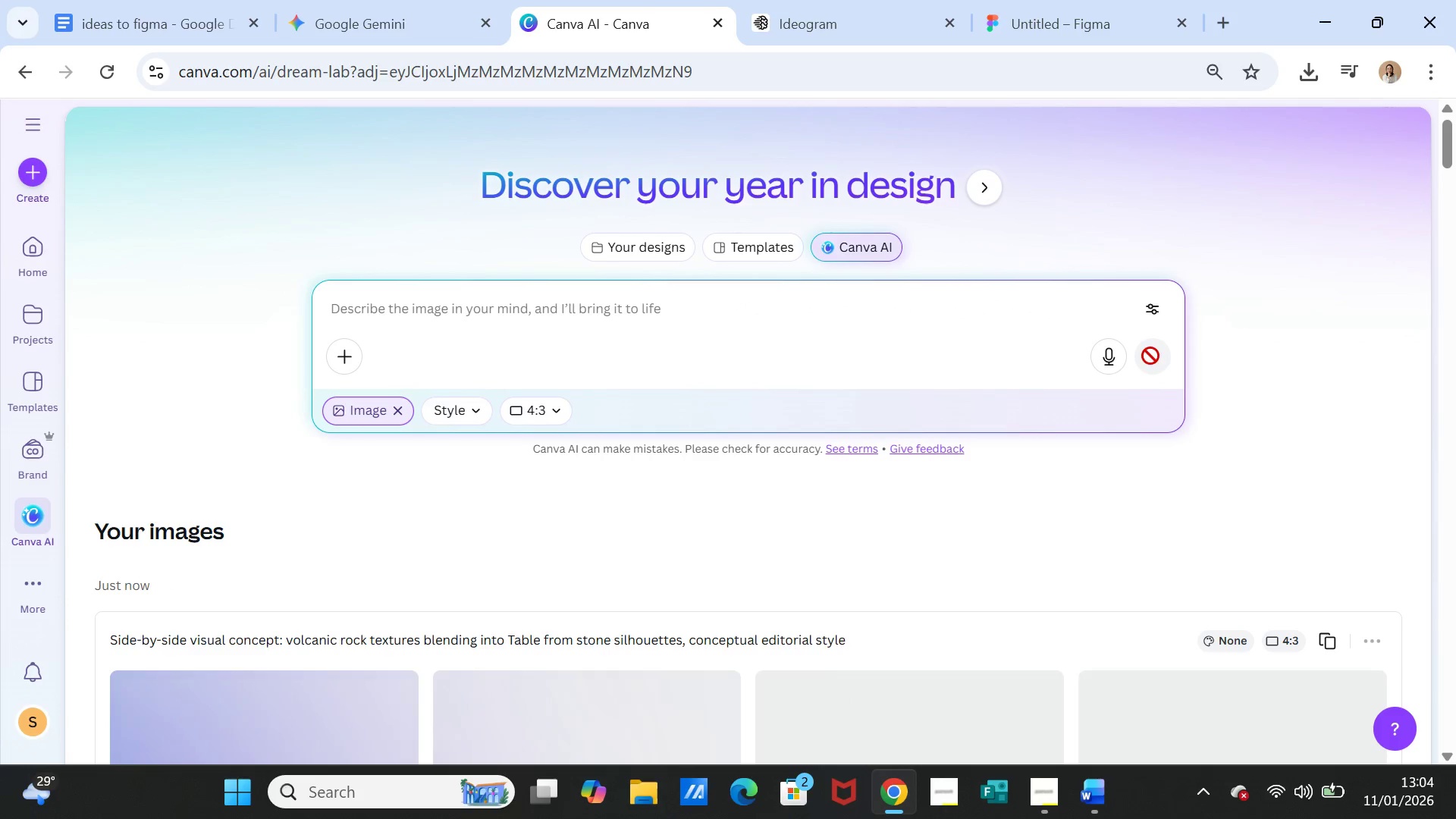 
scroll: coordinate [900, 386], scroll_direction: down, amount: 2.0
 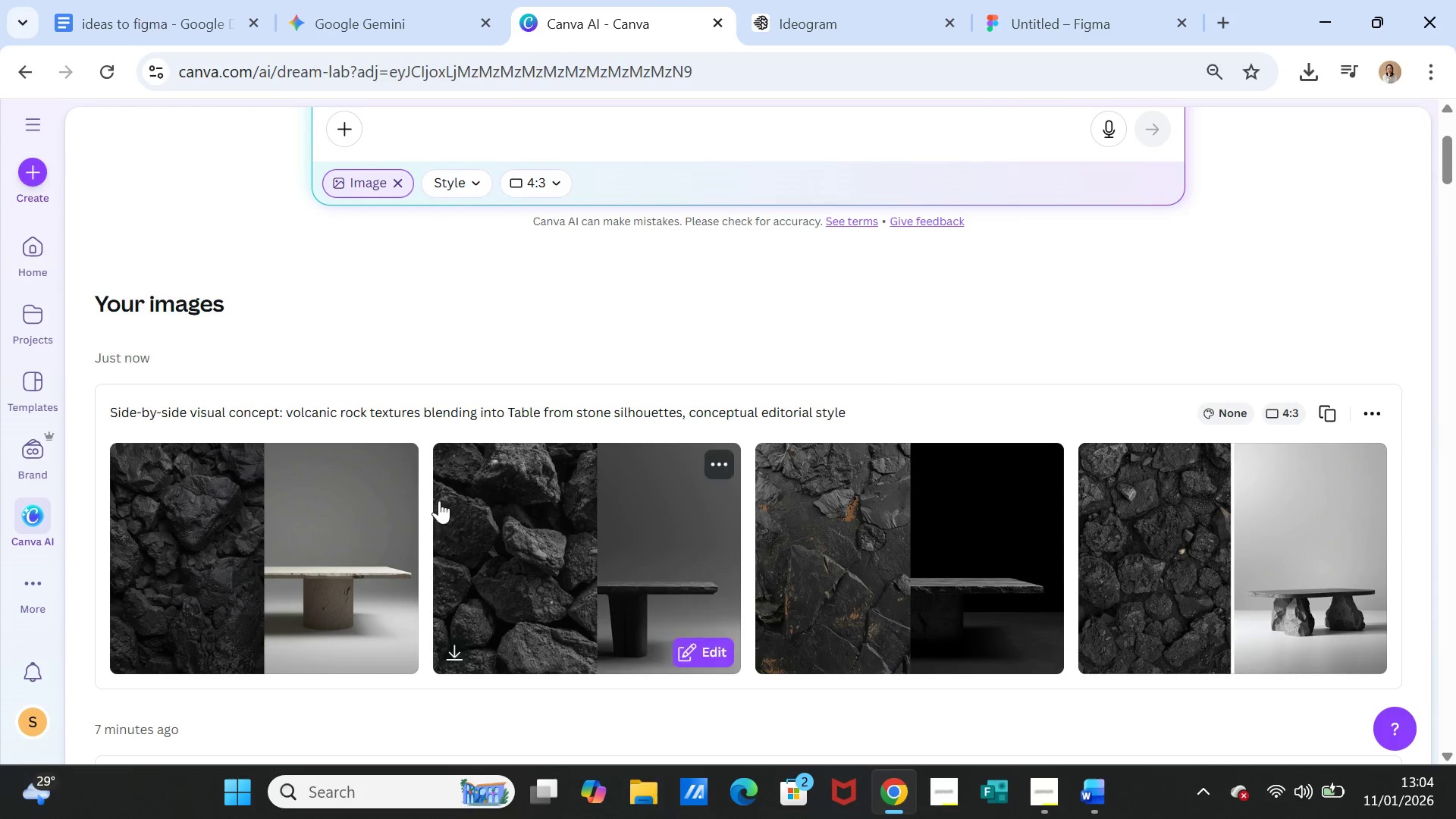 
wait(16.22)
 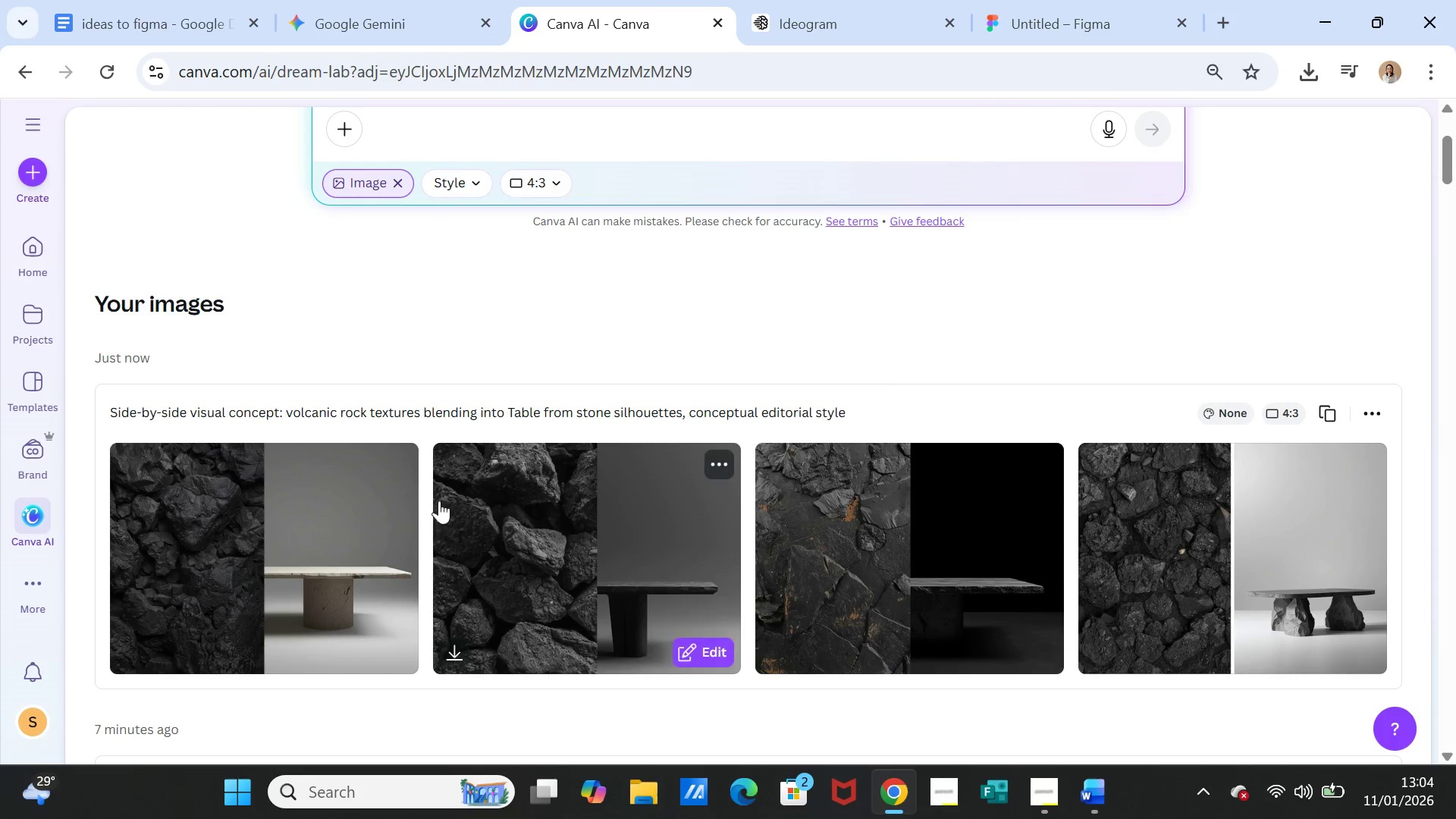 
left_click([327, 557])
 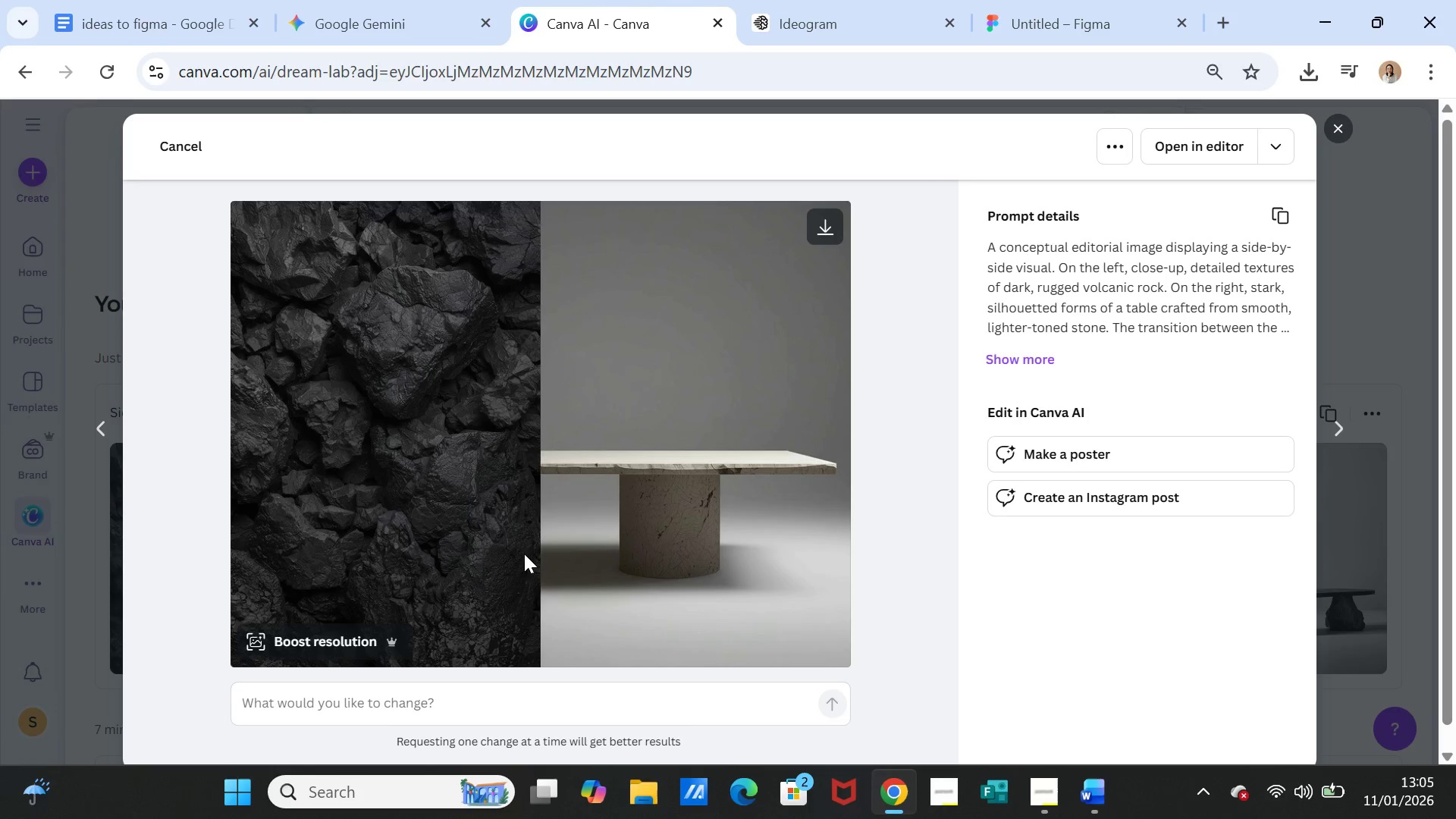 
wait(6.33)
 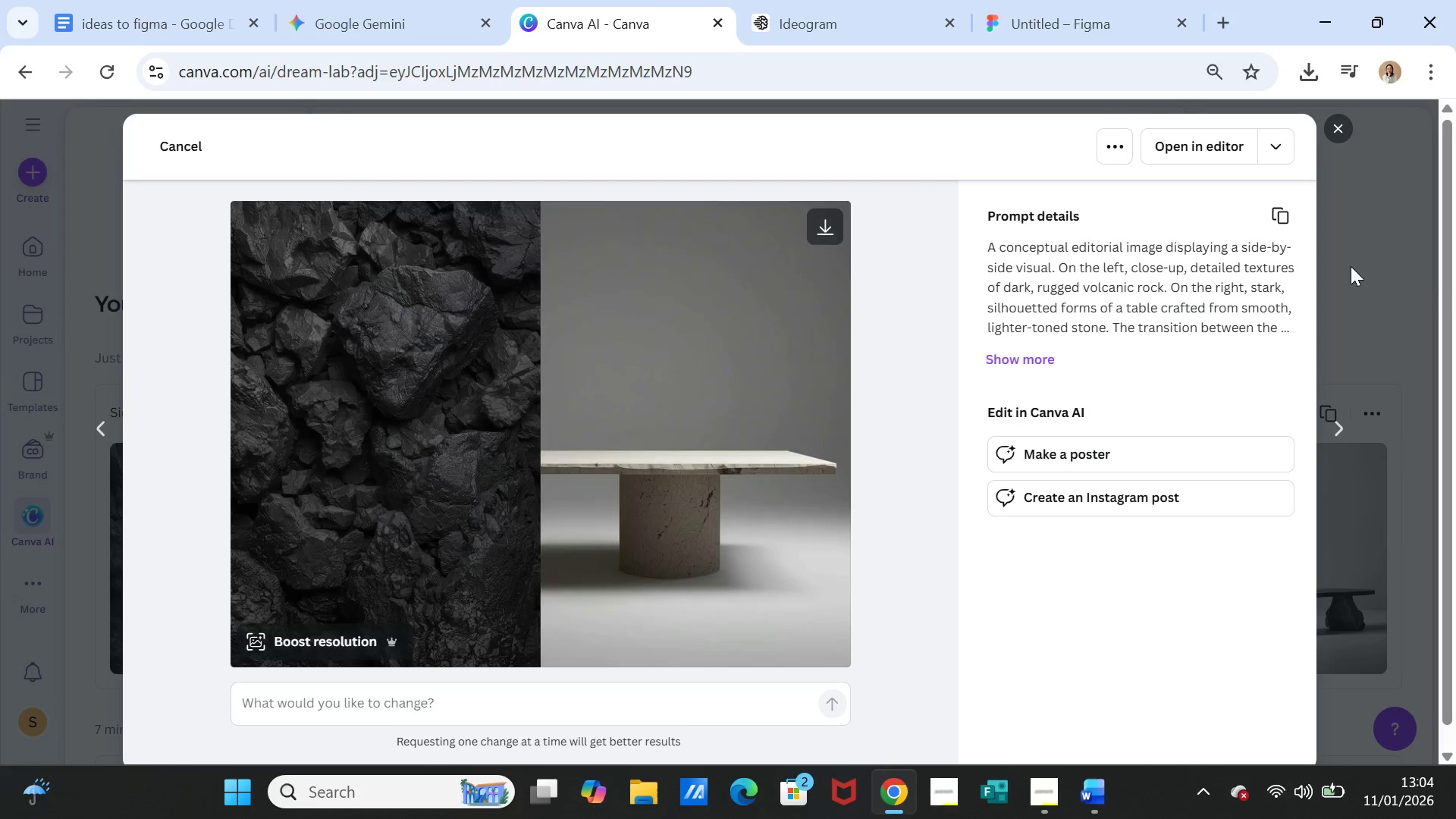 
left_click([821, 235])
 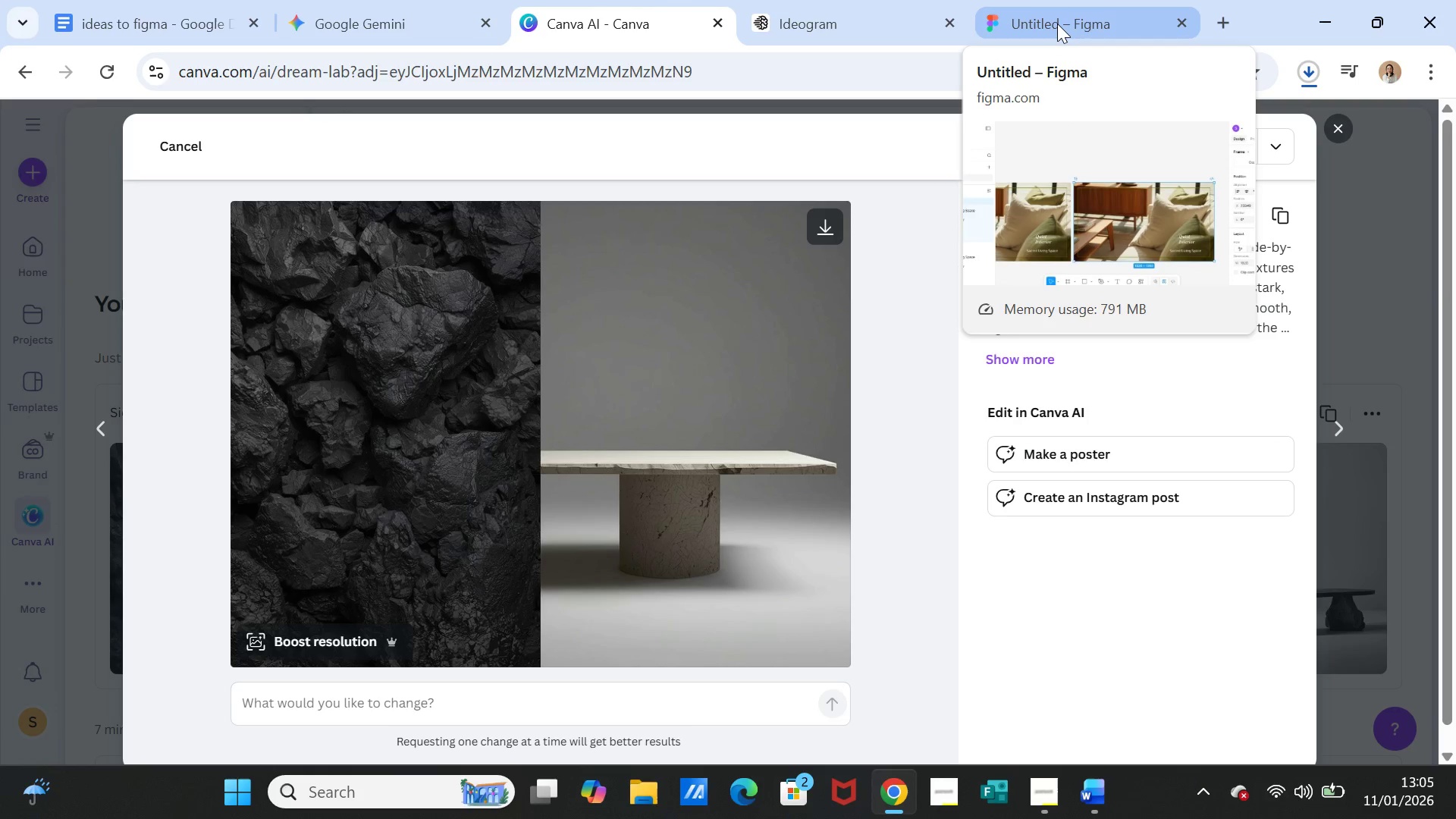 
left_click([1057, 24])
 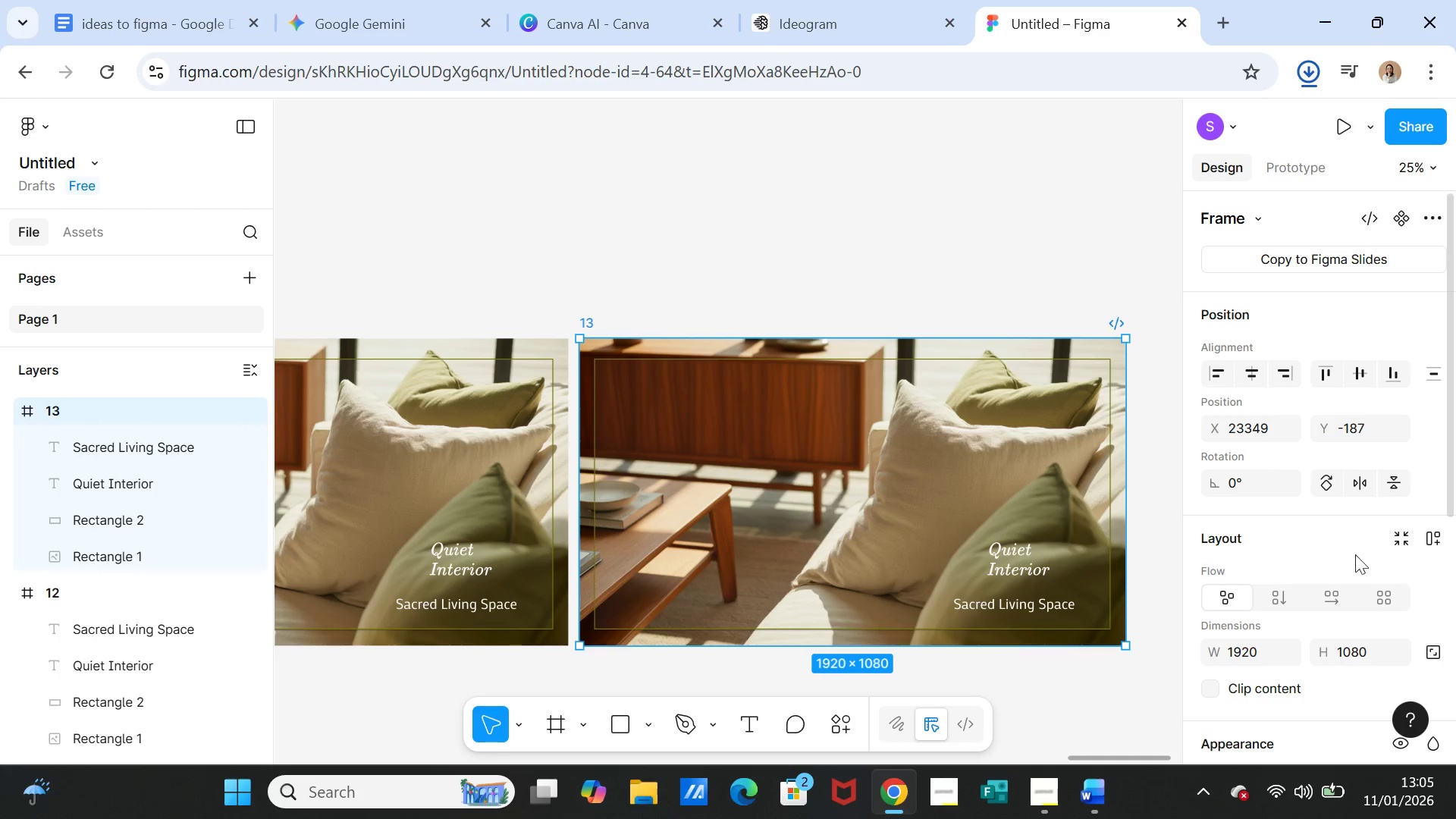 
scroll: coordinate [1304, 573], scroll_direction: down, amount: 3.0
 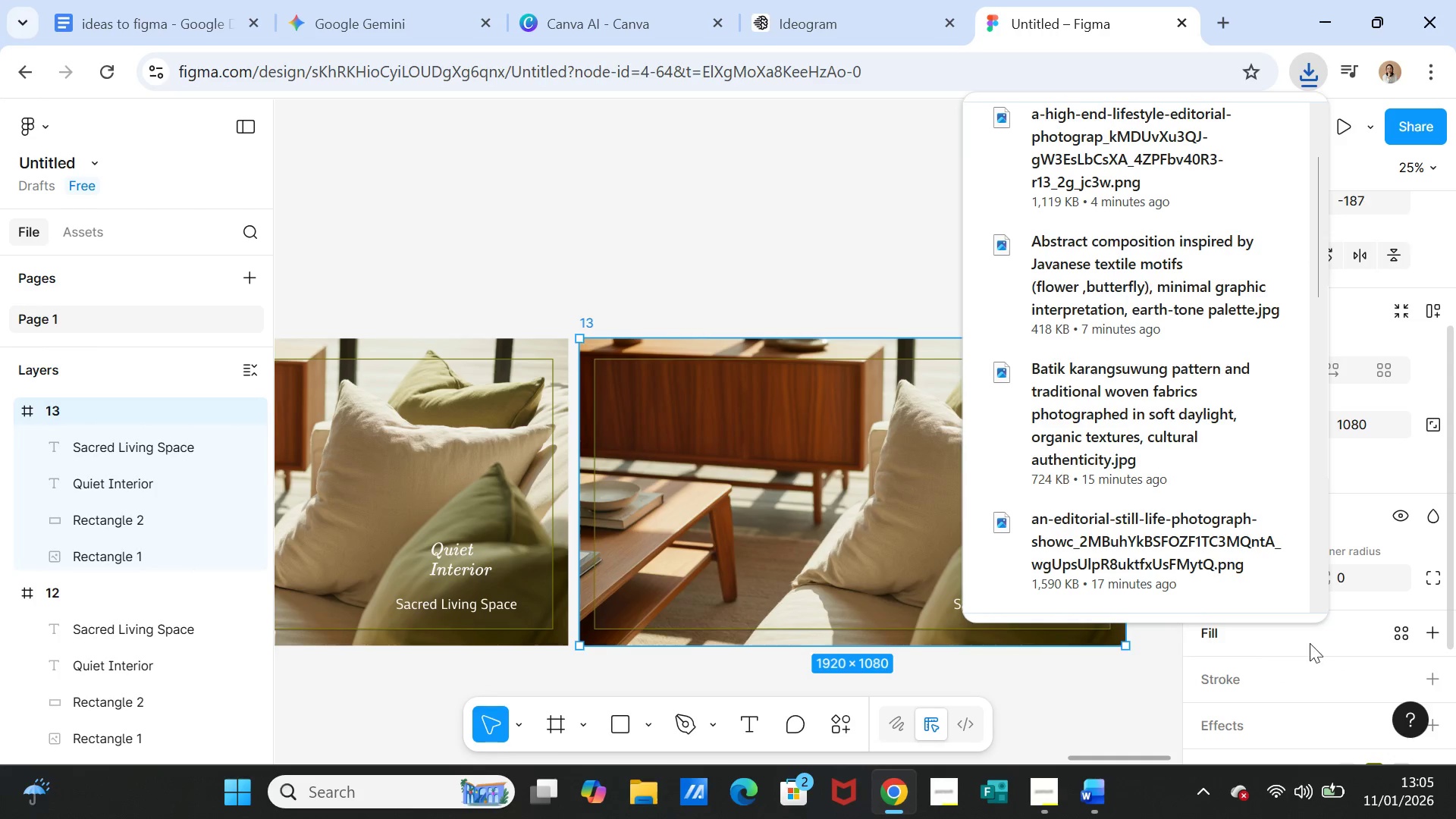 
scroll: coordinate [1244, 659], scroll_direction: up, amount: 3.0
 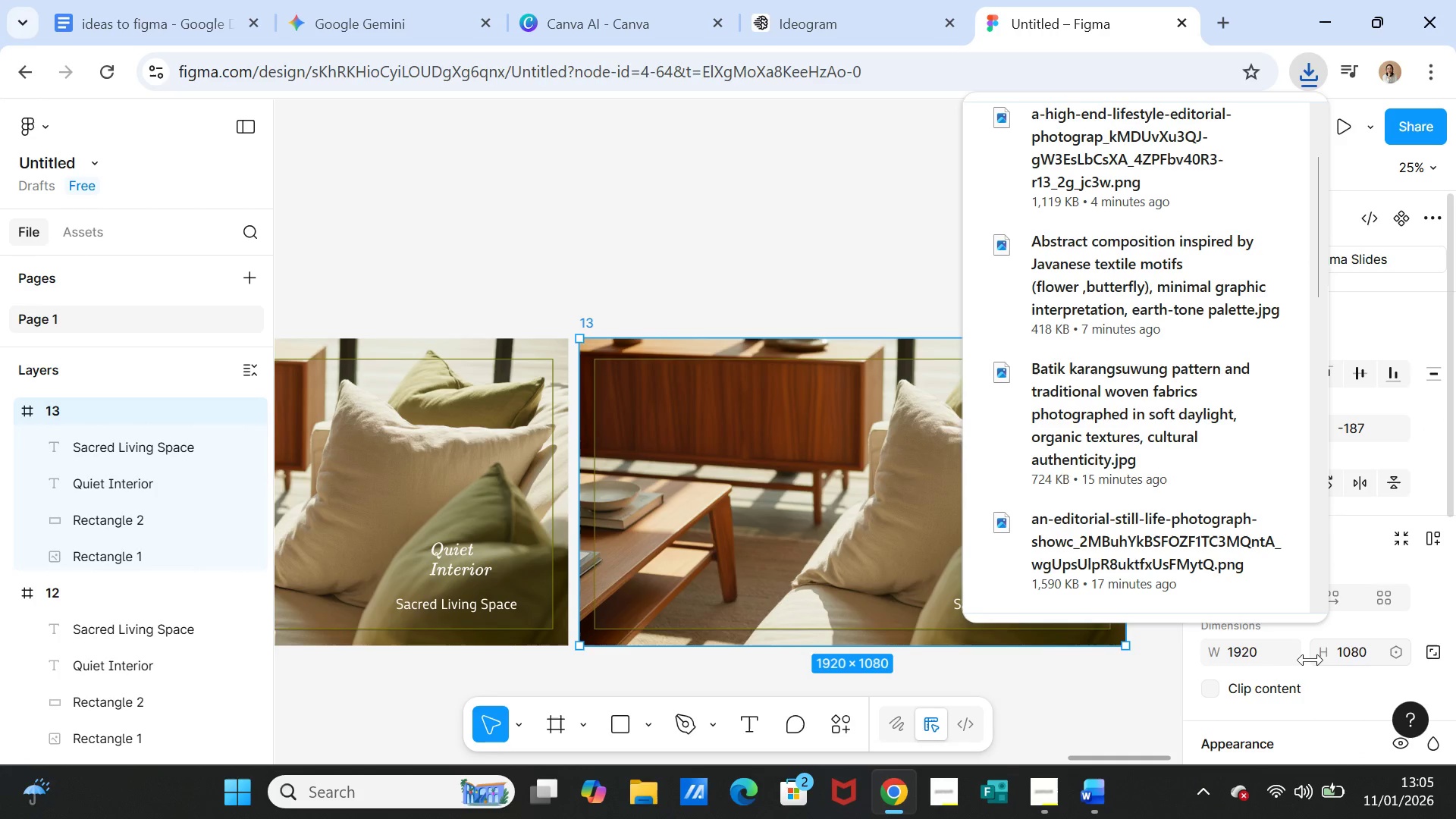 
scroll: coordinate [1311, 659], scroll_direction: down, amount: 2.0
 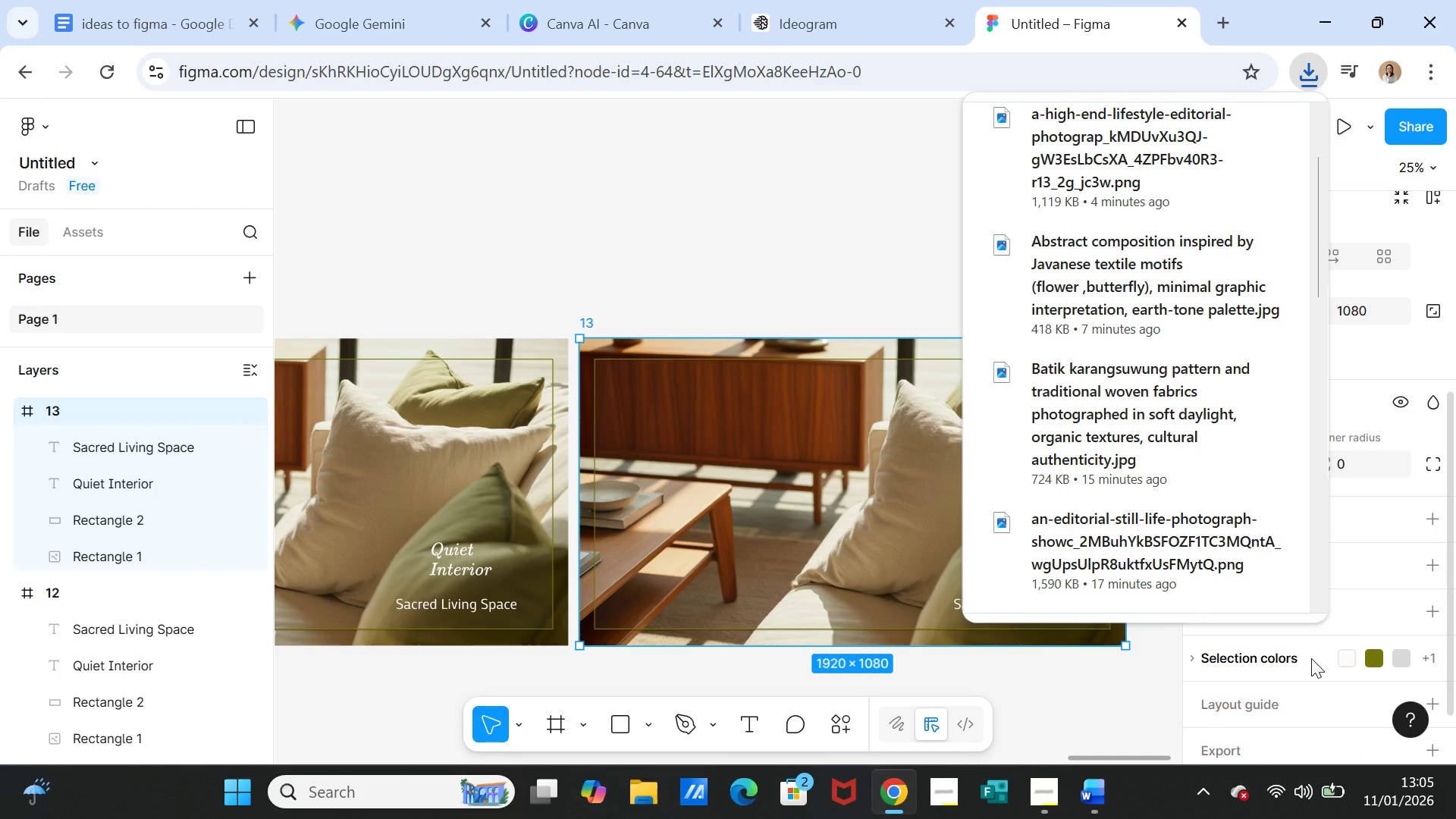 
scroll: coordinate [1313, 652], scroll_direction: up, amount: 4.0
 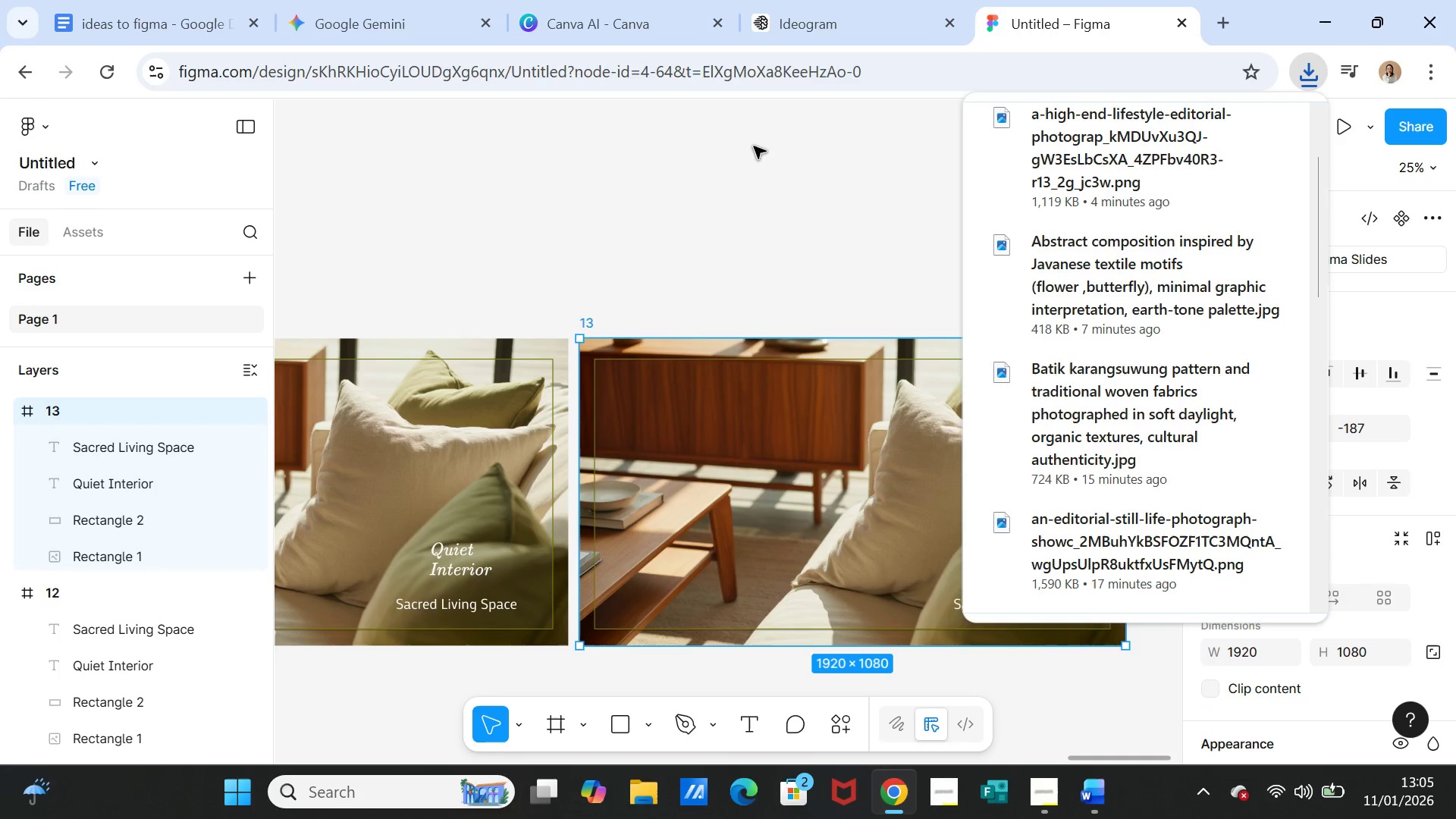 
left_click([751, 141])
 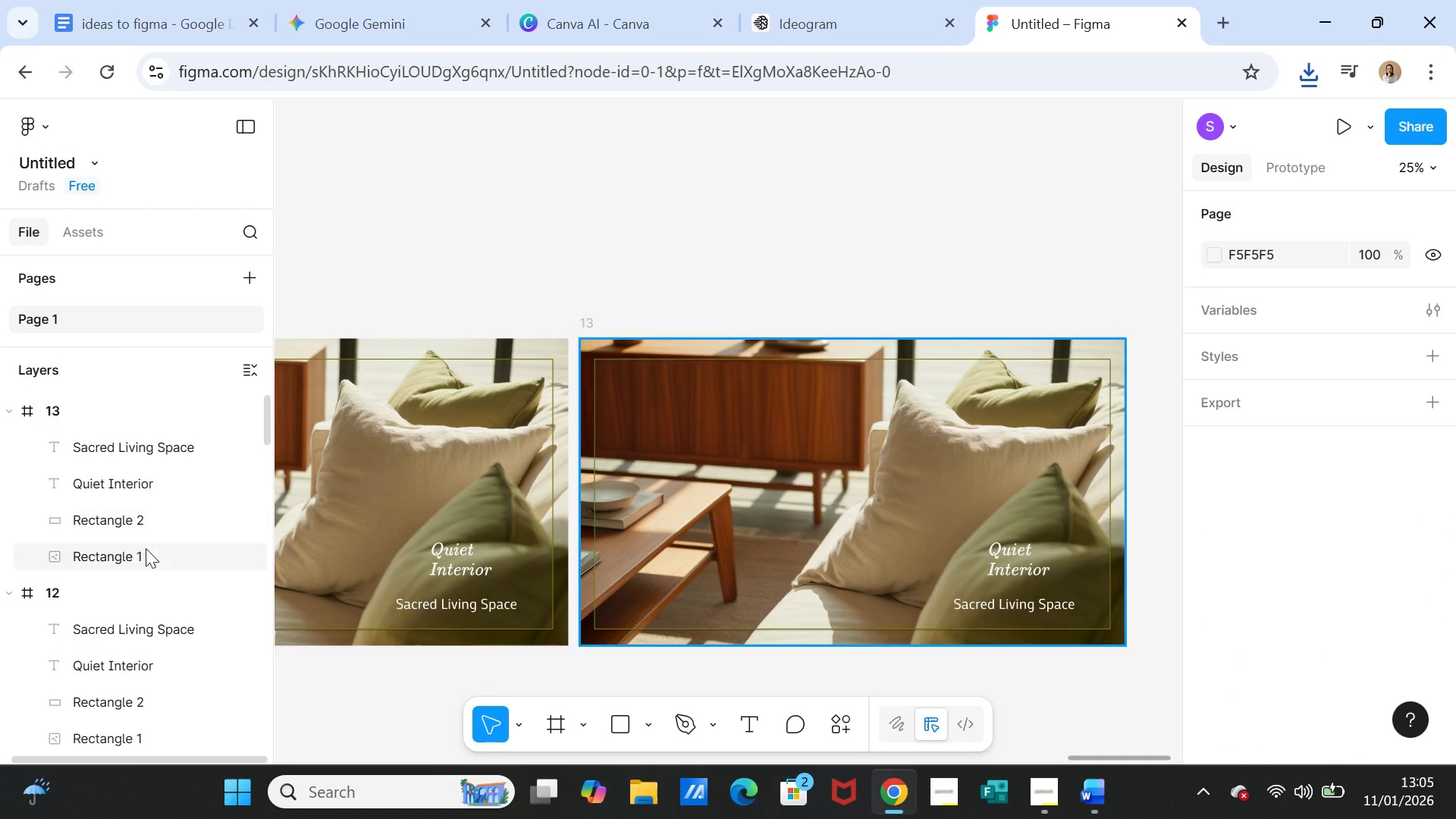 
left_click([143, 552])
 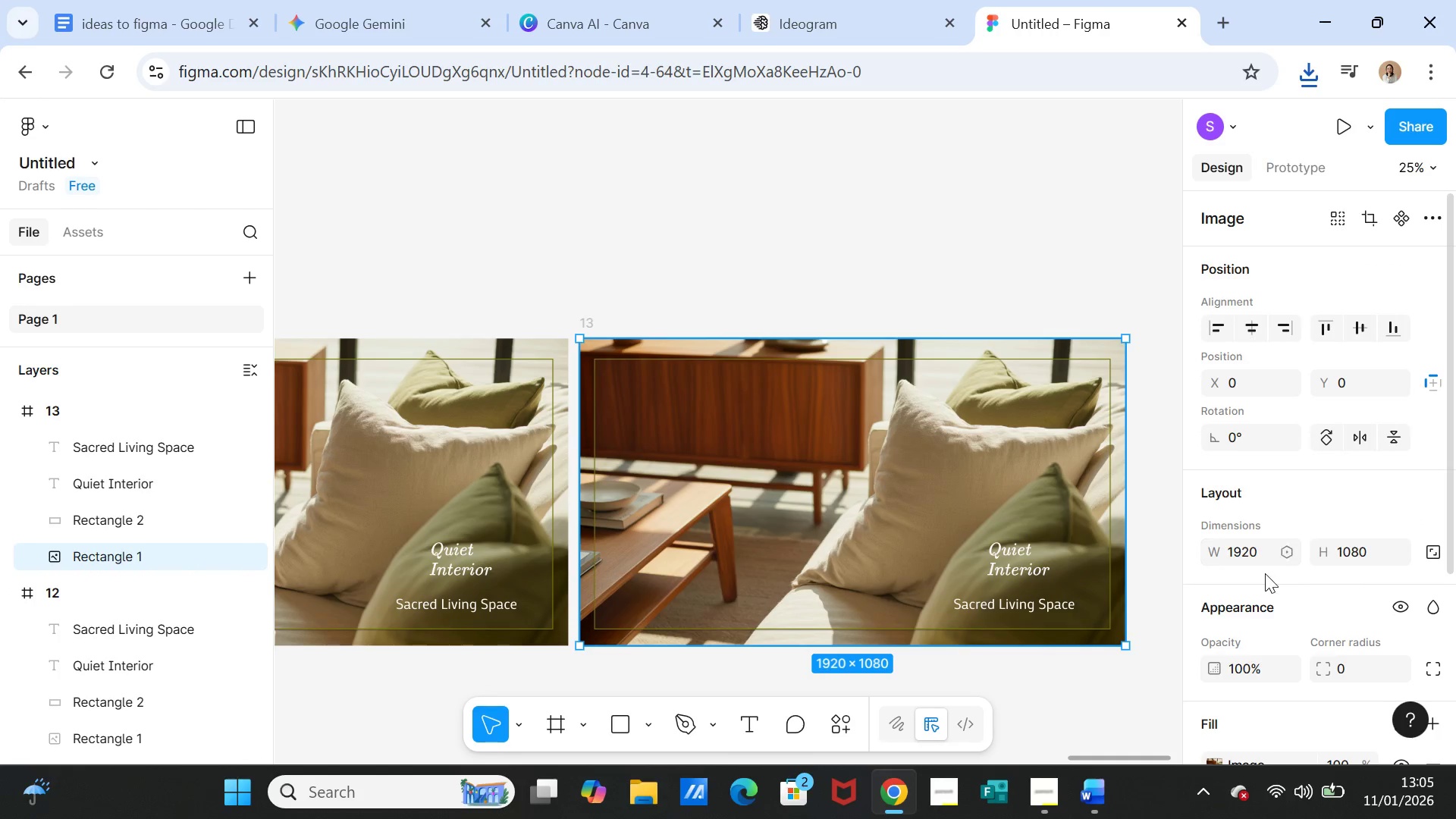 
scroll: coordinate [1265, 574], scroll_direction: down, amount: 2.0
 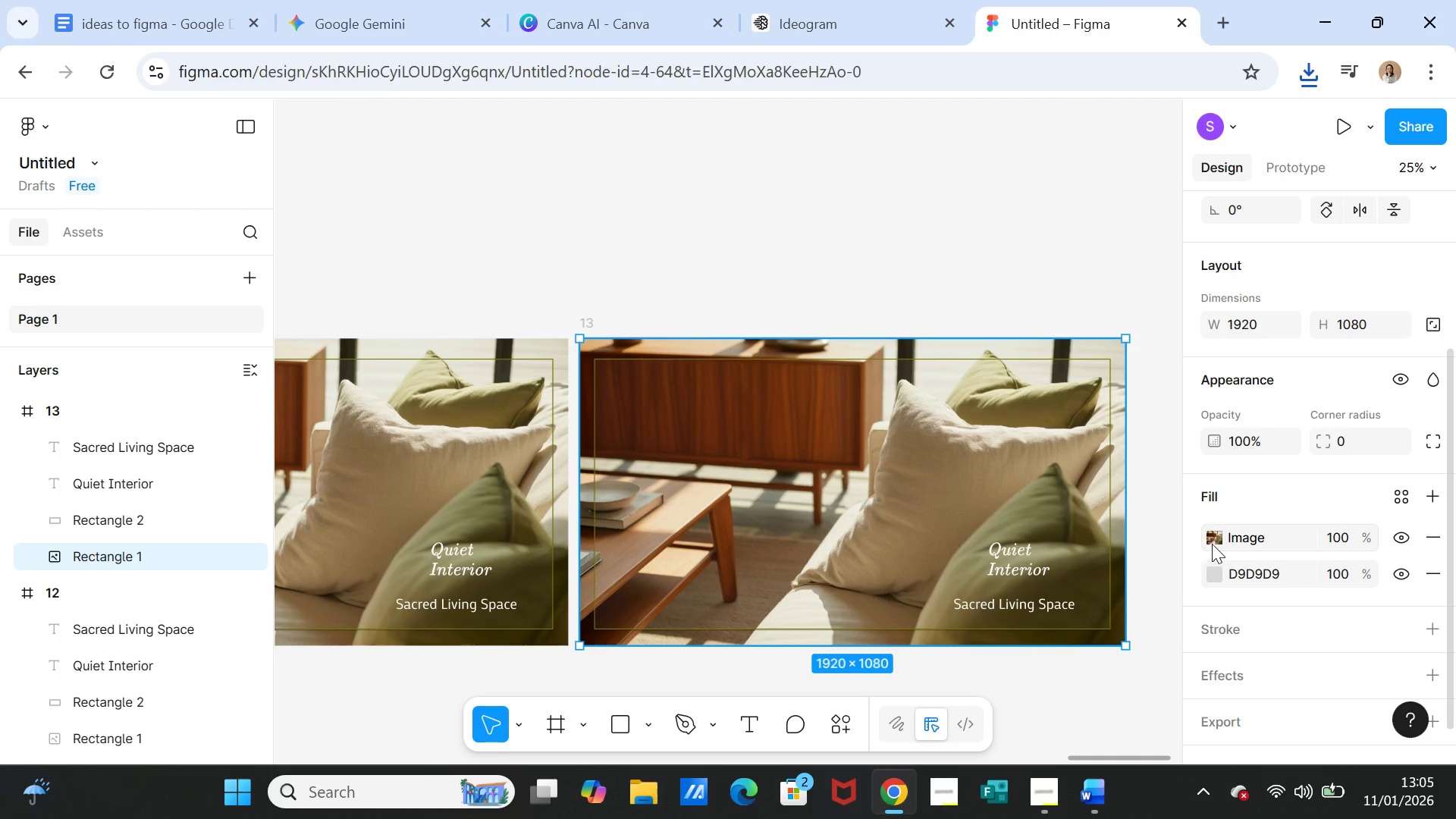 
left_click([1212, 544])
 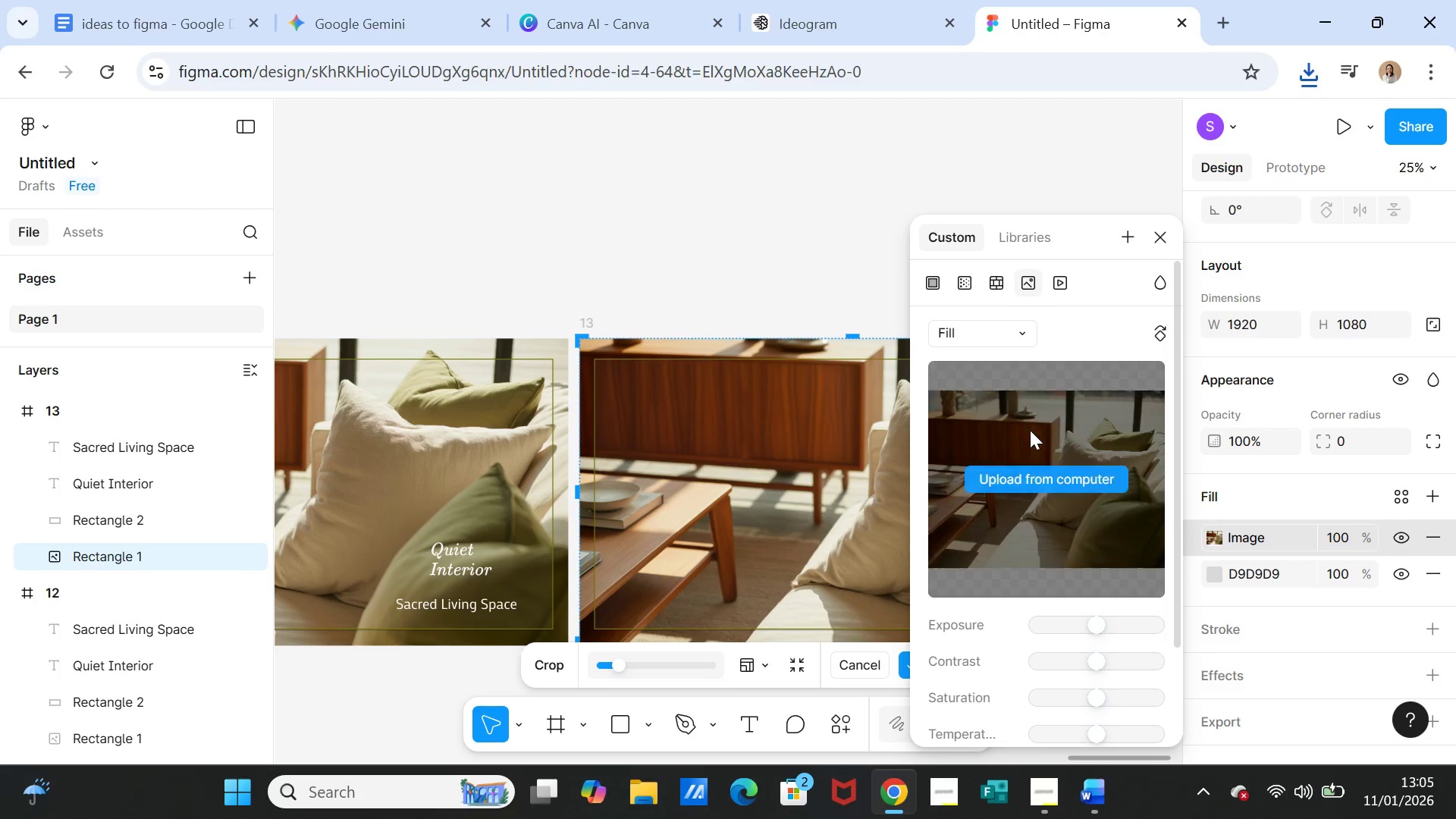 
left_click([1041, 475])
 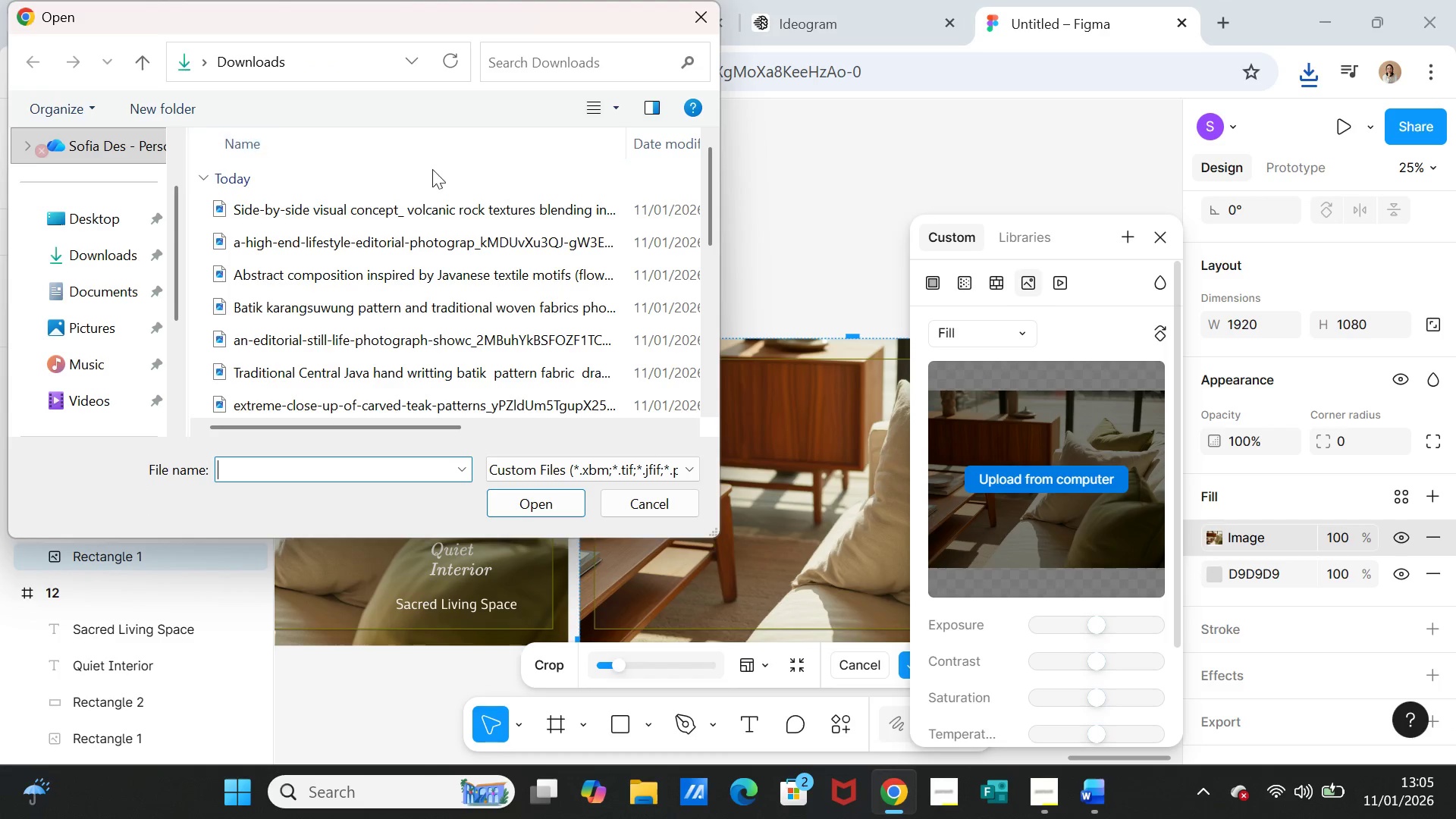 
left_click([416, 205])
 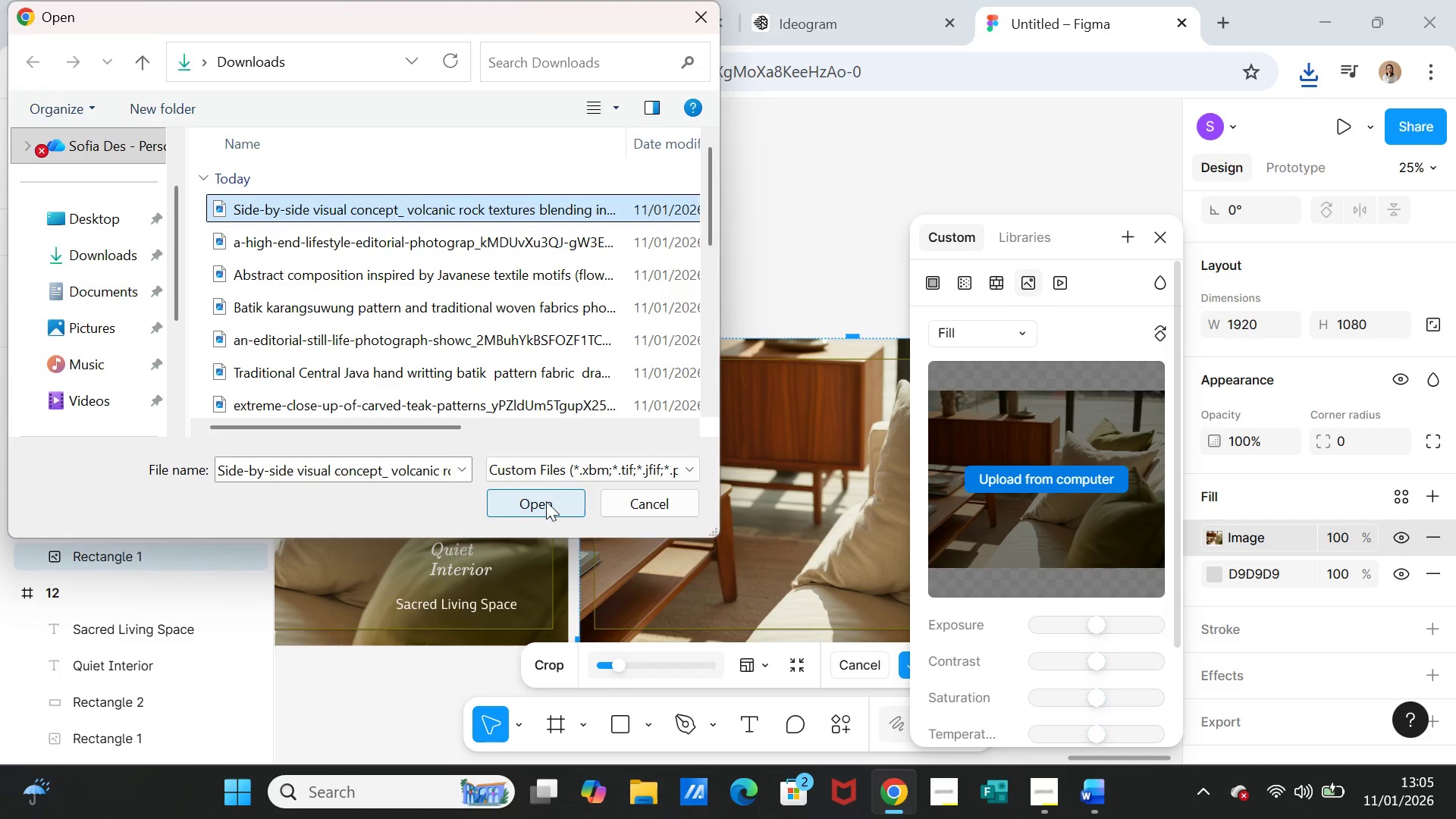 
left_click([546, 501])
 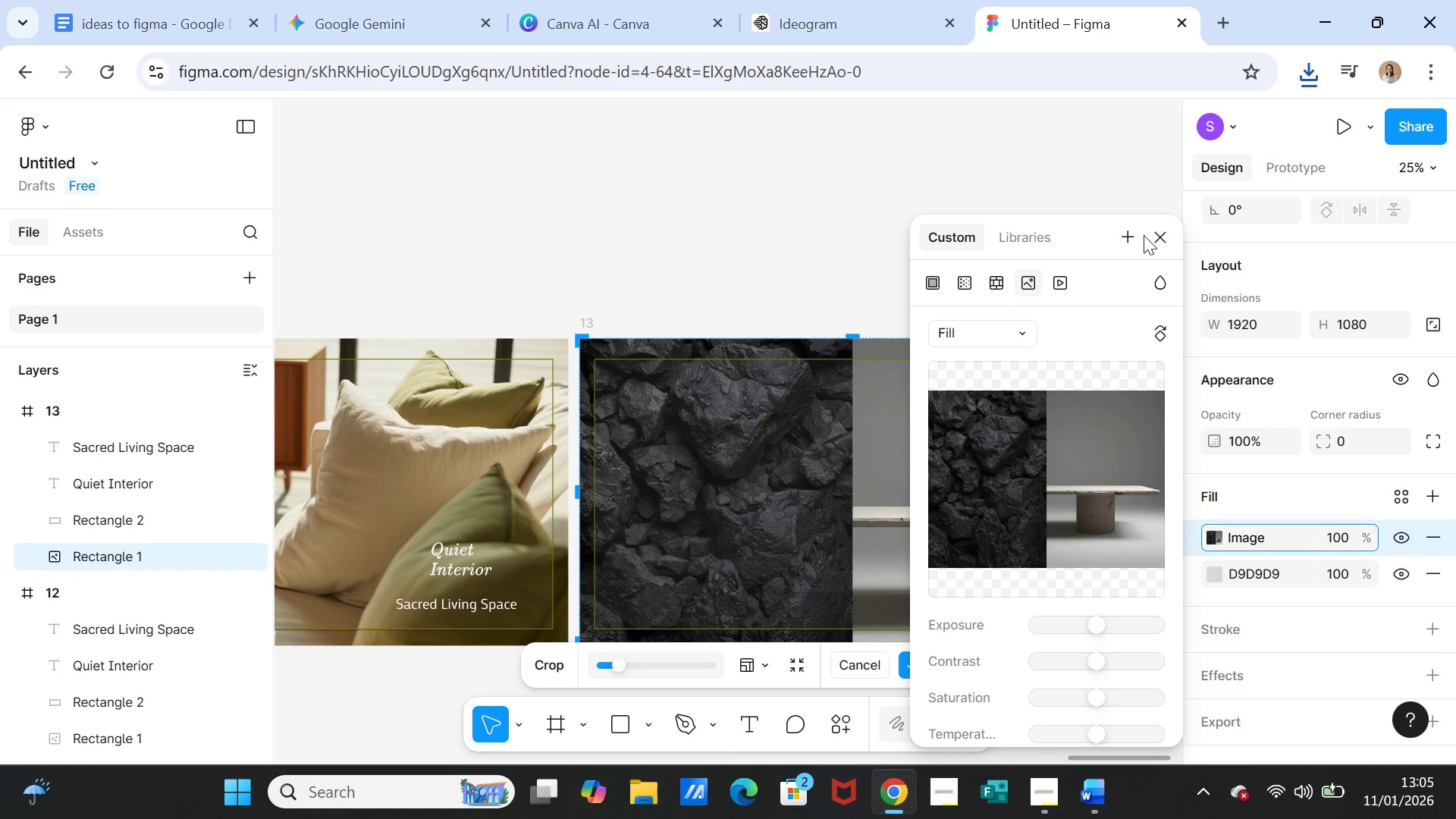 
left_click([1159, 233])
 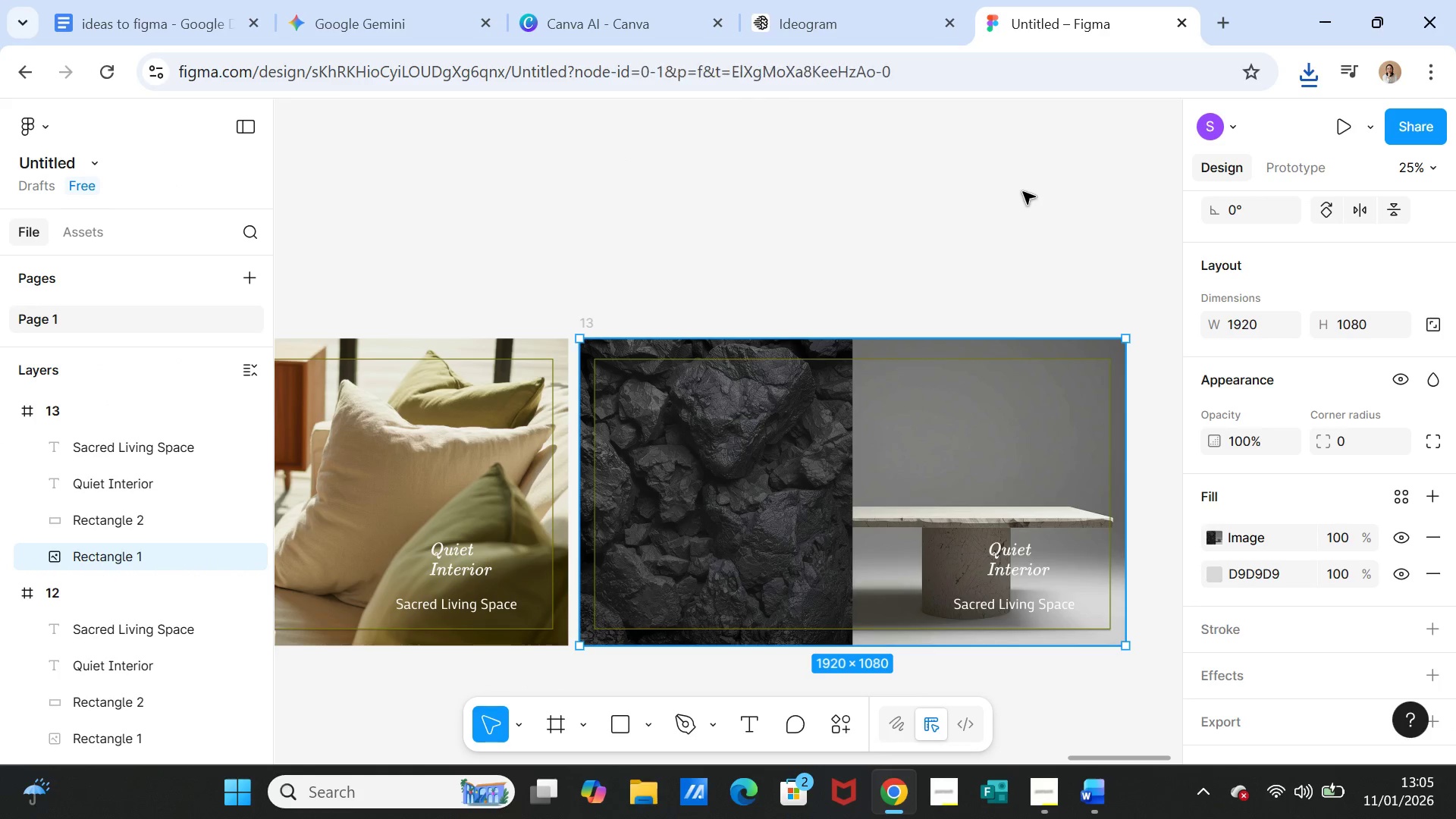 
left_click([1023, 192])
 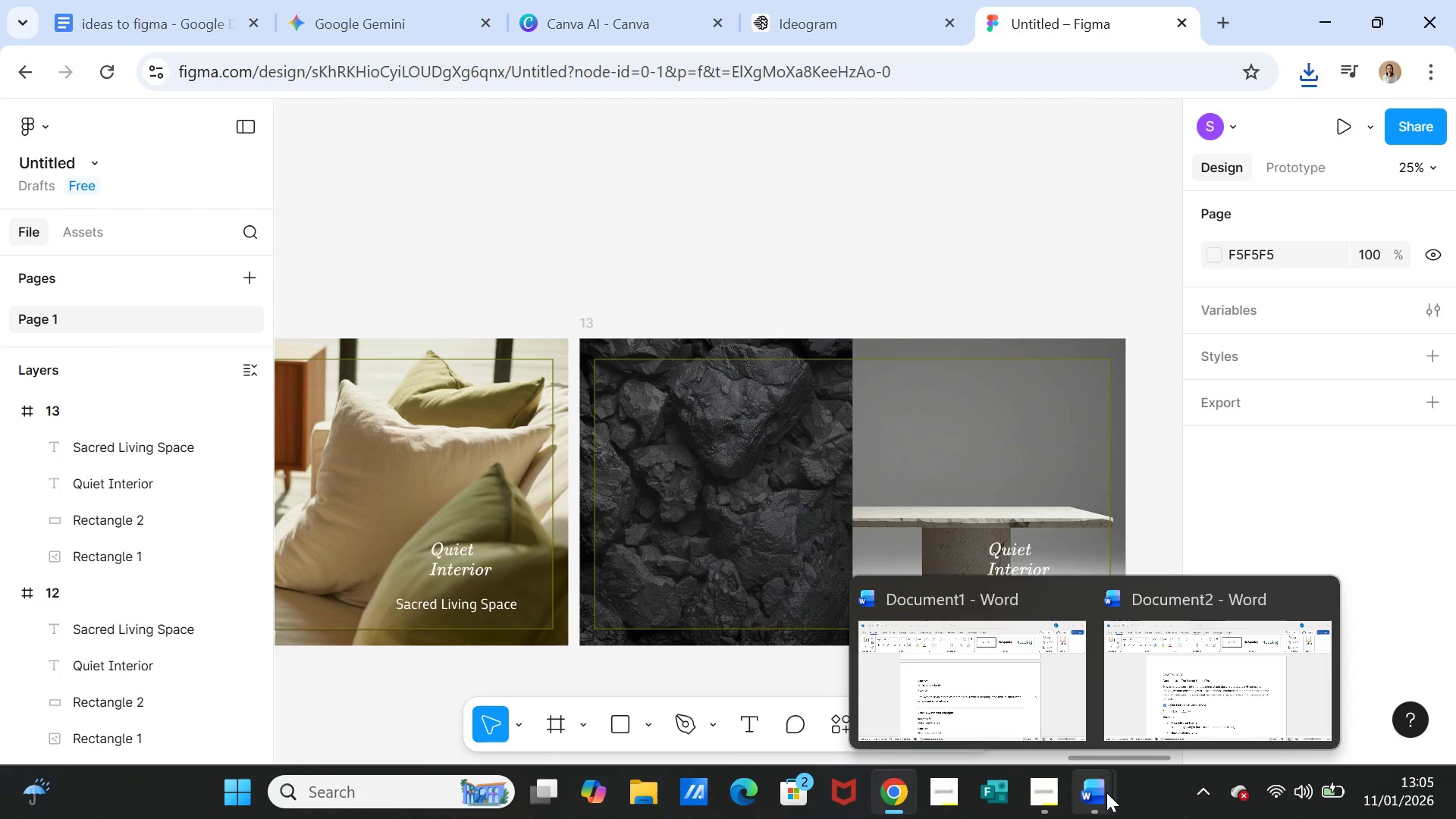 
left_click([1030, 709])
 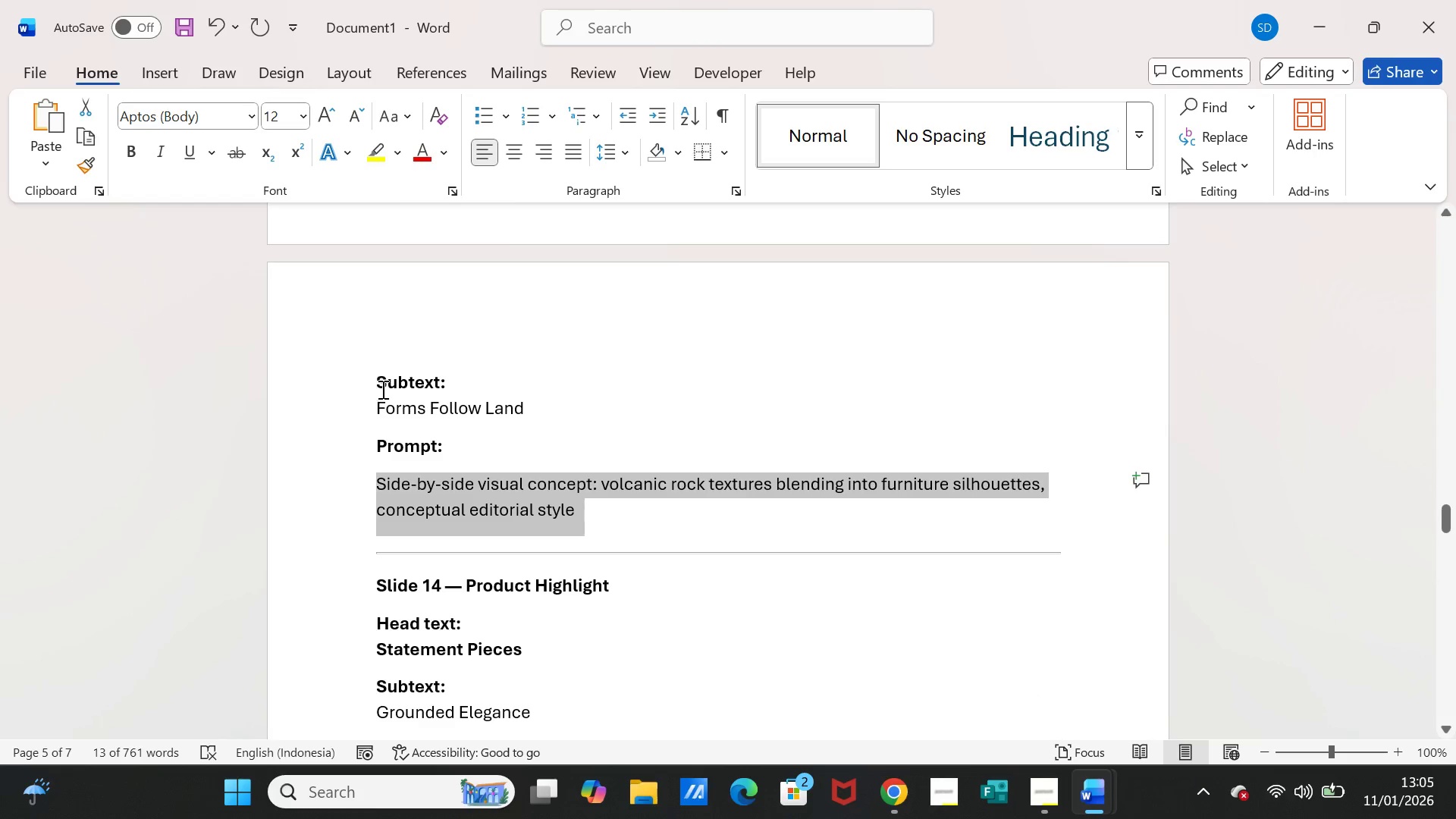 
scroll: coordinate [391, 406], scroll_direction: up, amount: 4.0
 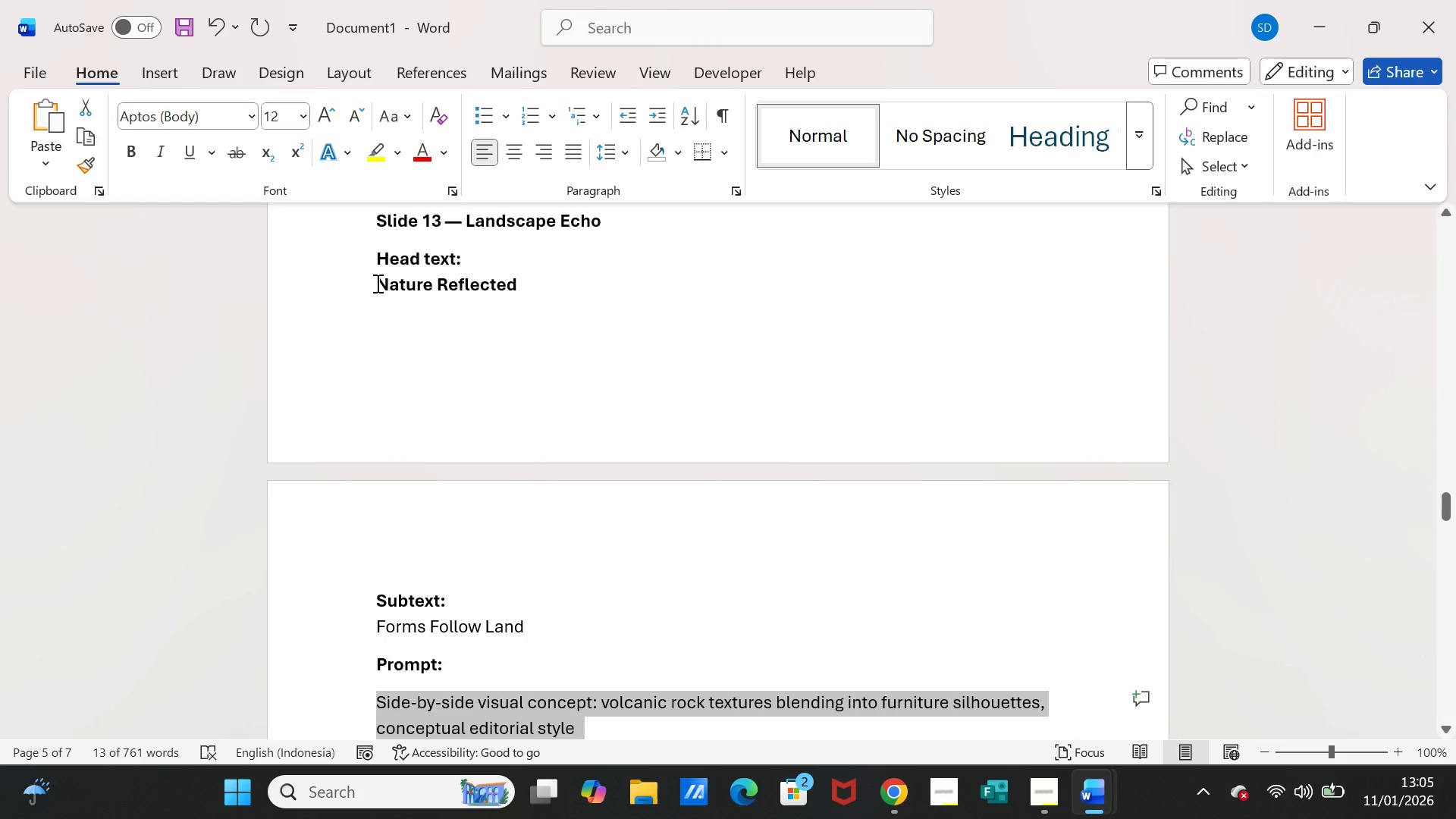 
left_click_drag(start_coordinate=[376, 283], to_coordinate=[488, 284])
 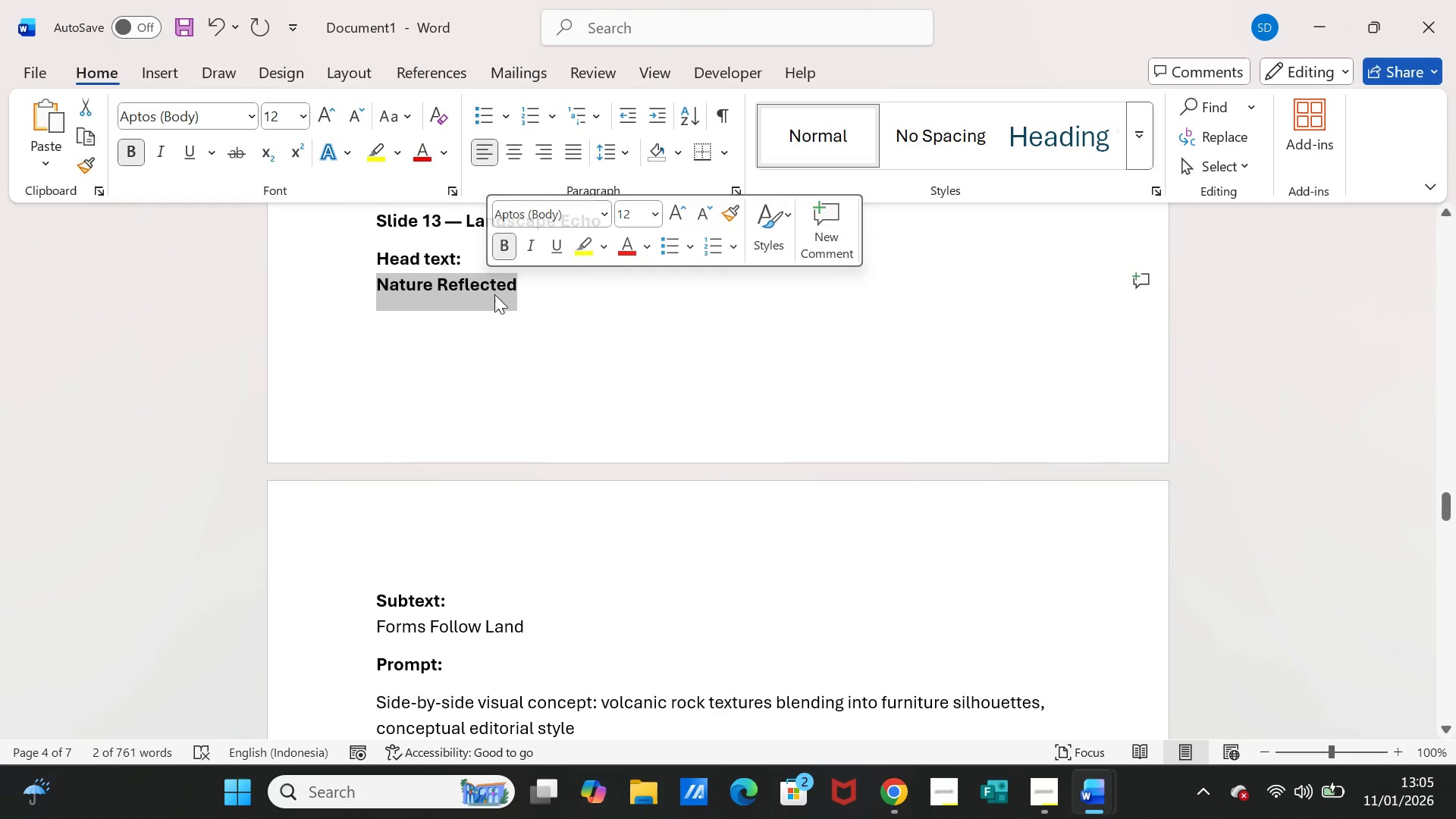 
key(Control+C)
 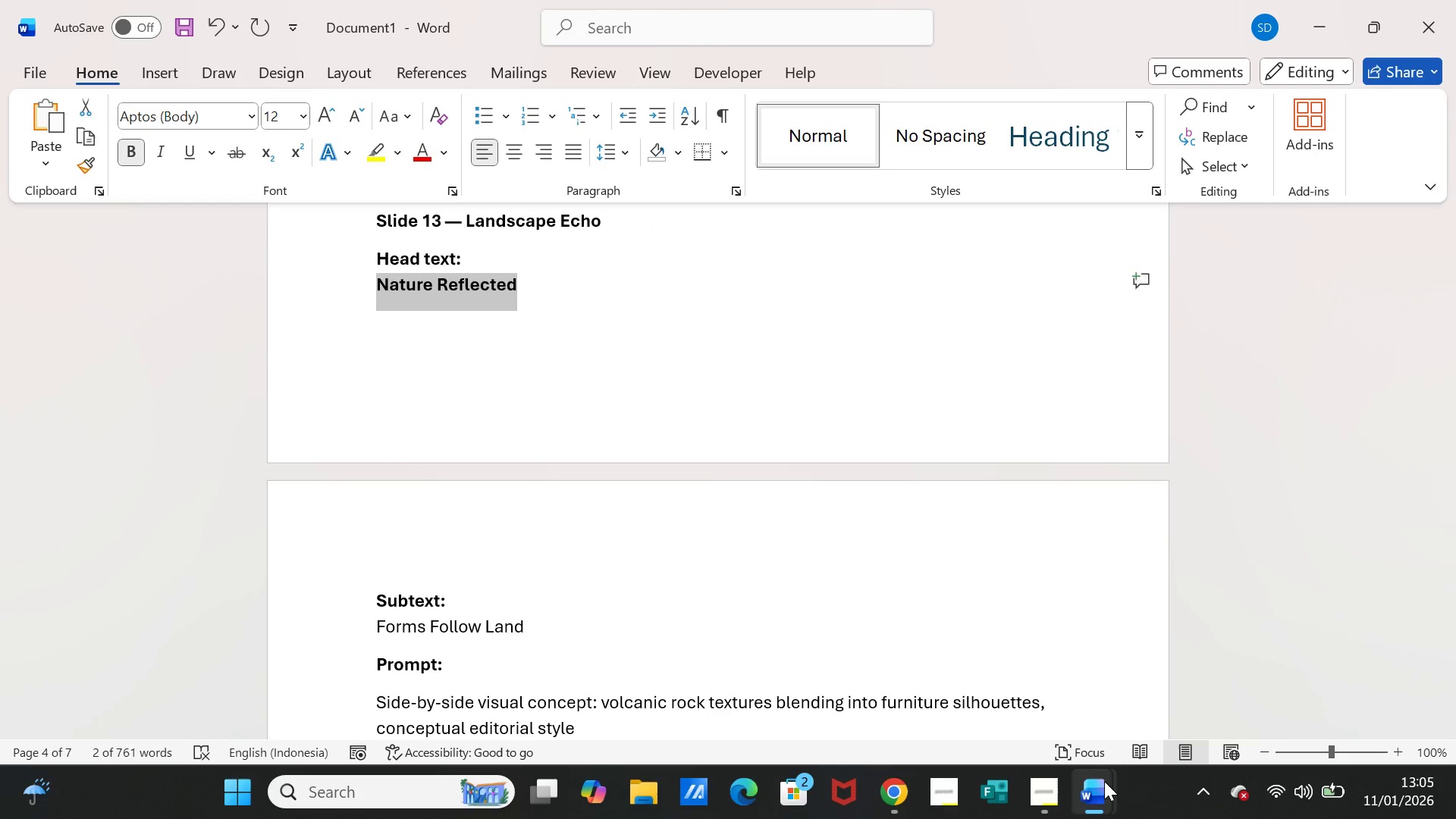 
left_click([1104, 782])
 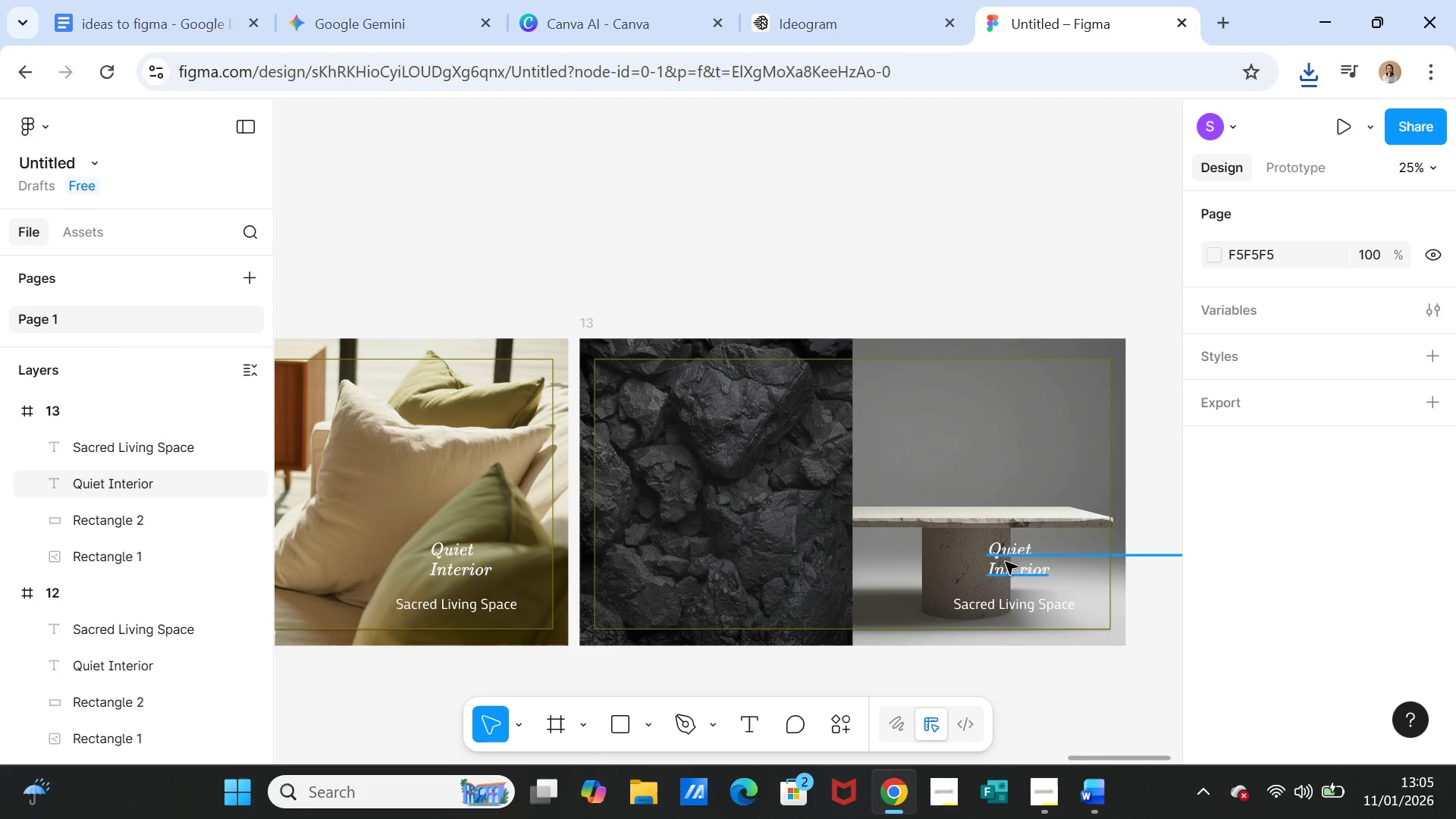 
double_click([1015, 557])
 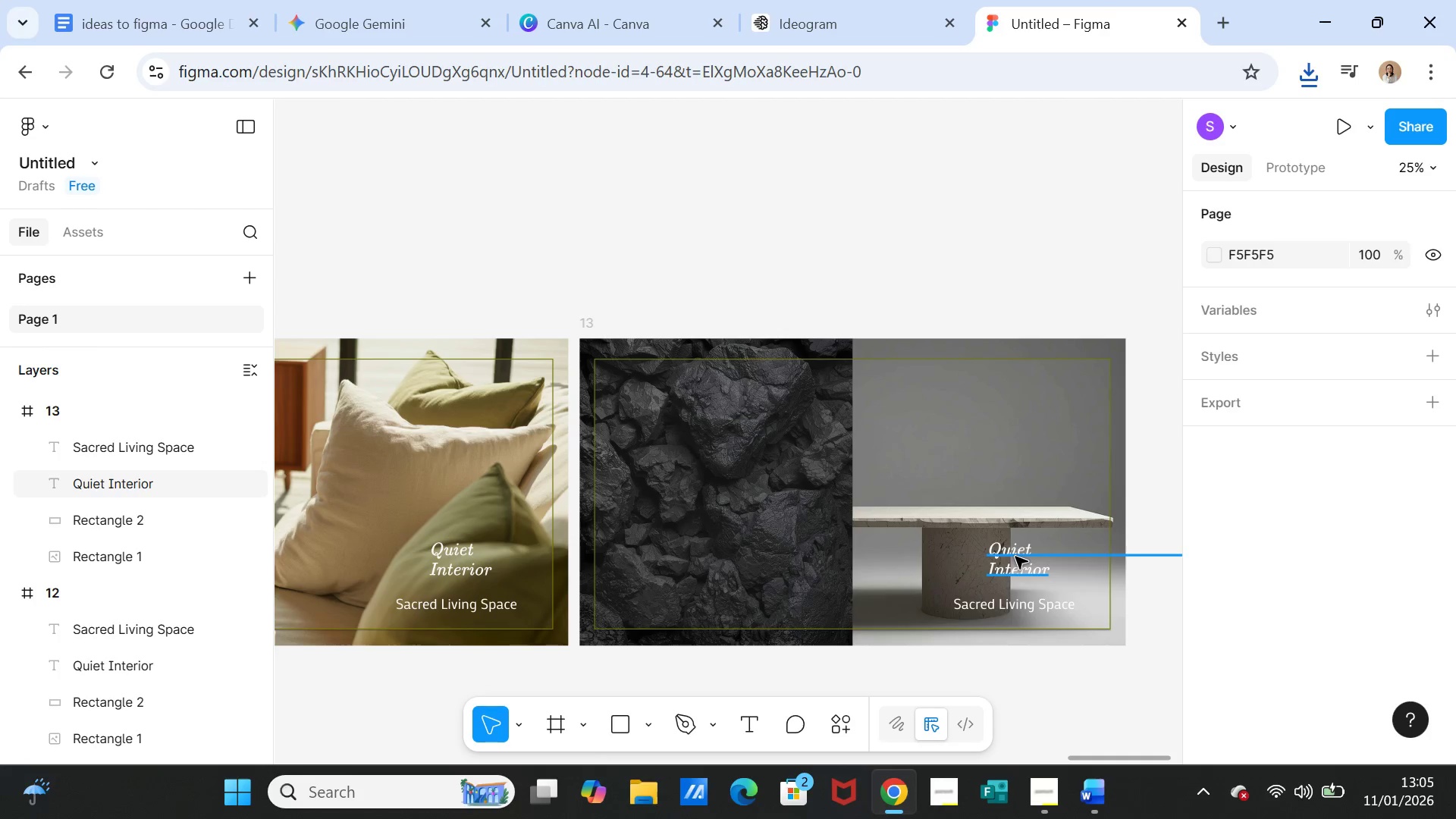 
triple_click([1015, 557])
 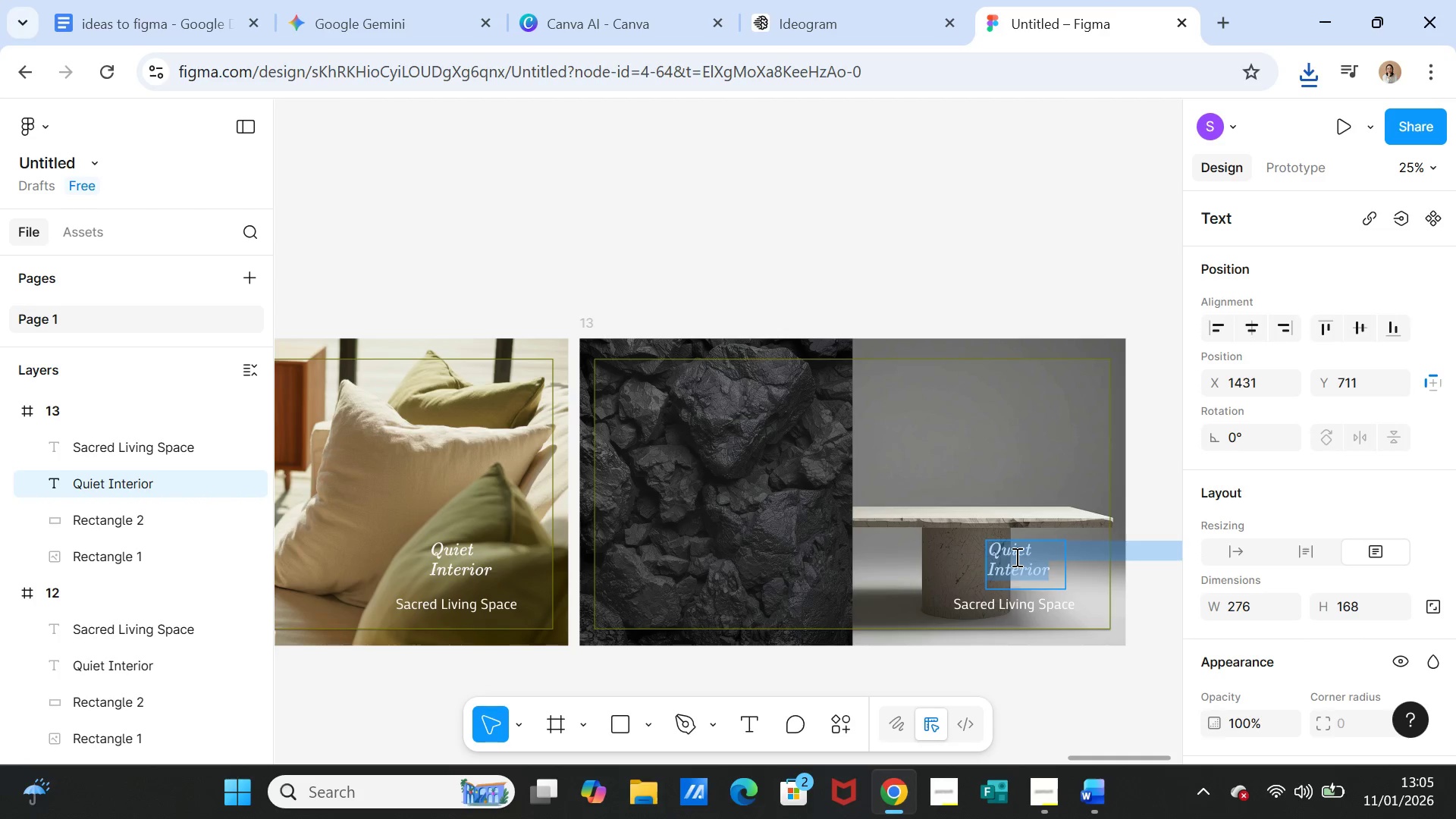 
key(Control+V)
 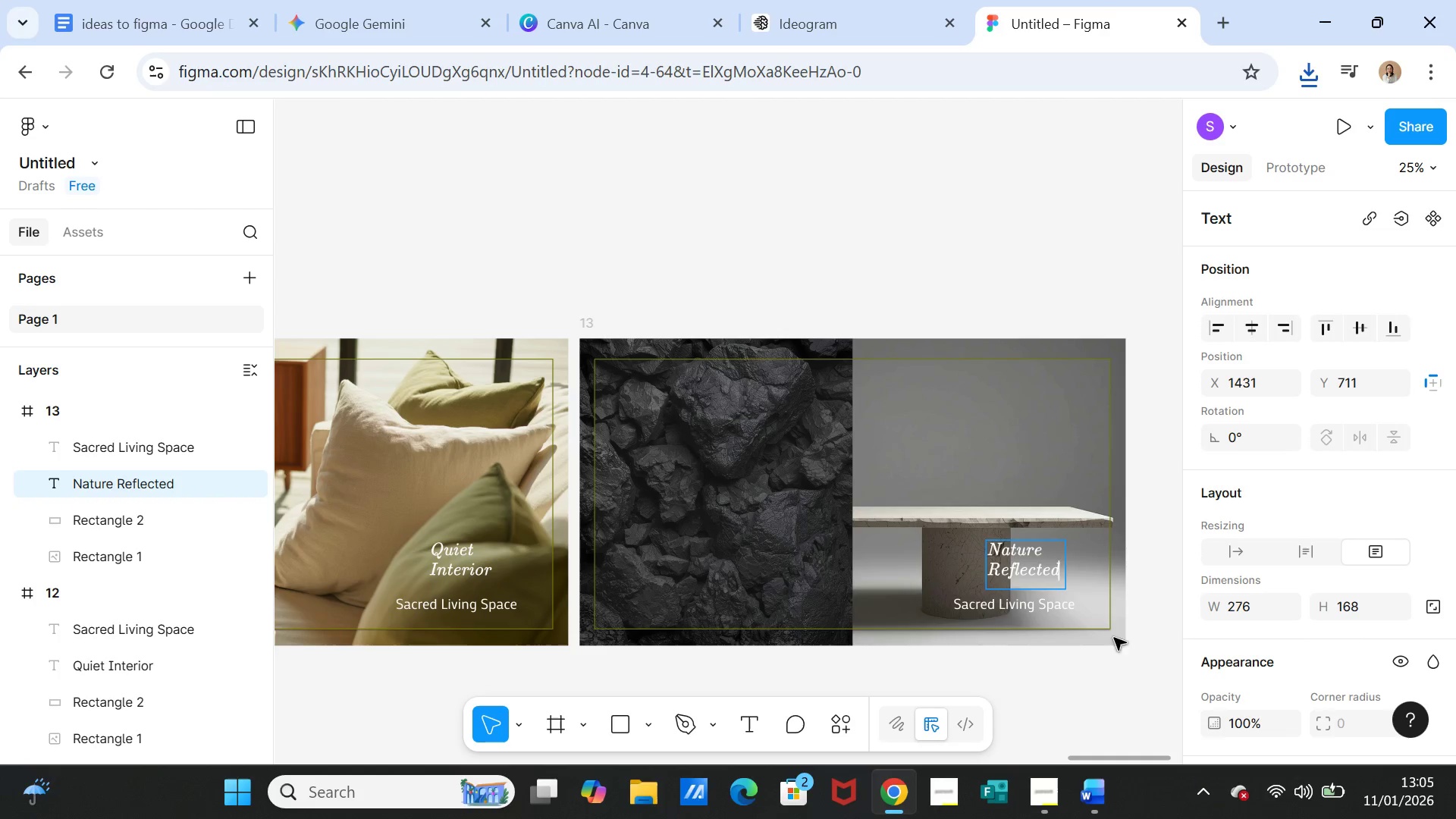 
left_click([1090, 661])
 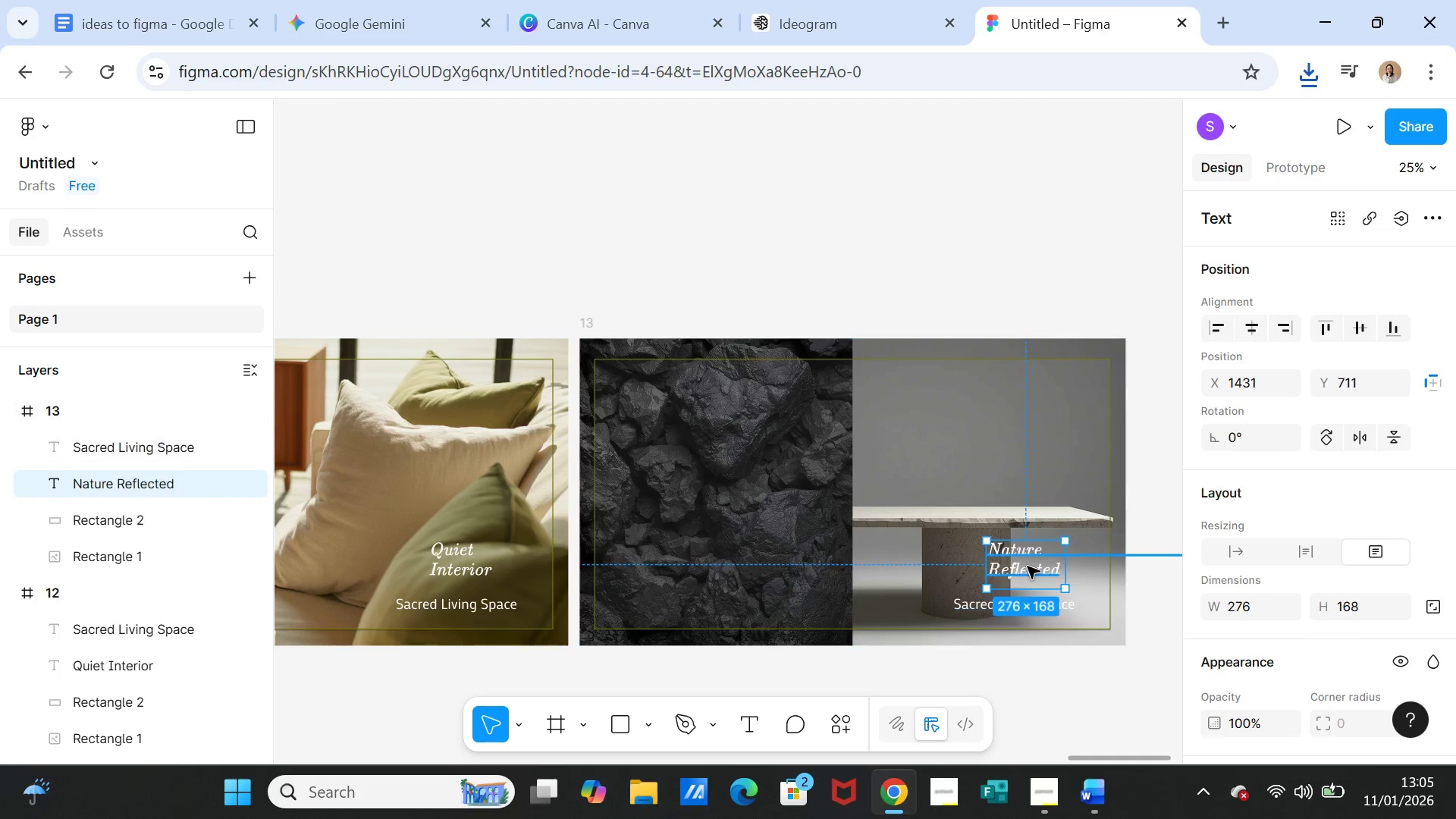 
left_click([1028, 566])
 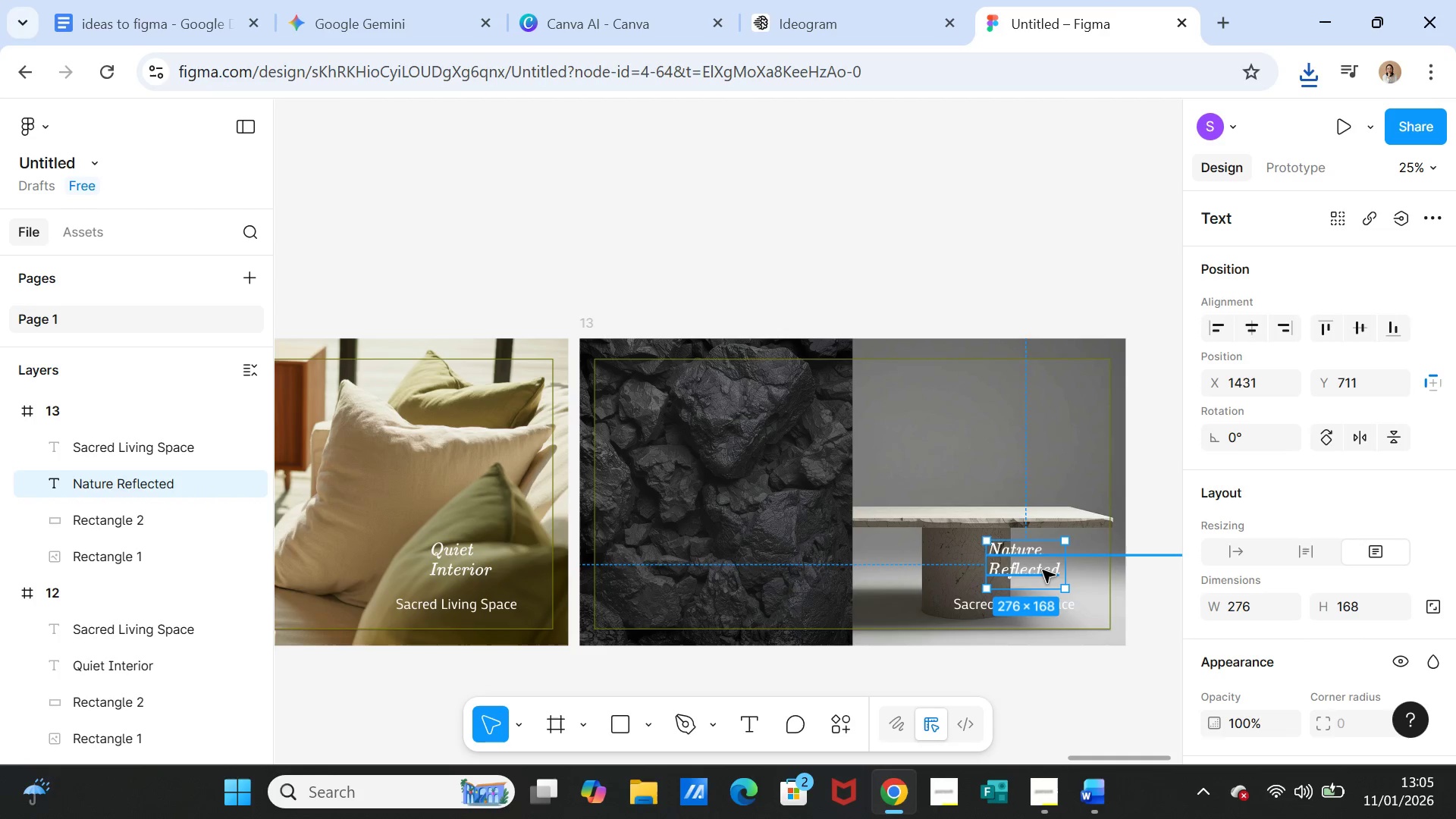 
left_click_drag(start_coordinate=[1043, 570], to_coordinate=[1081, 395])
 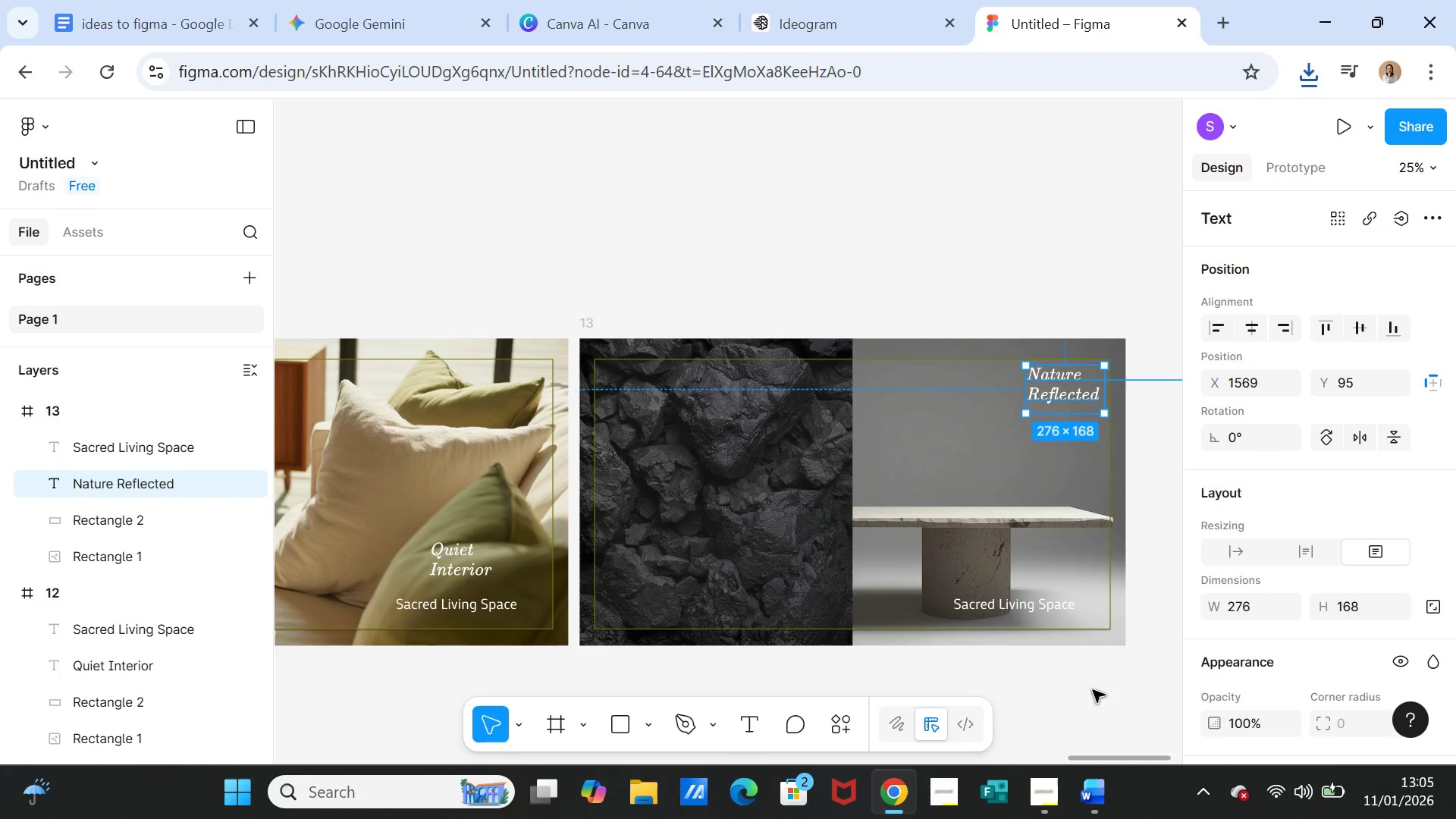 
left_click([1093, 690])
 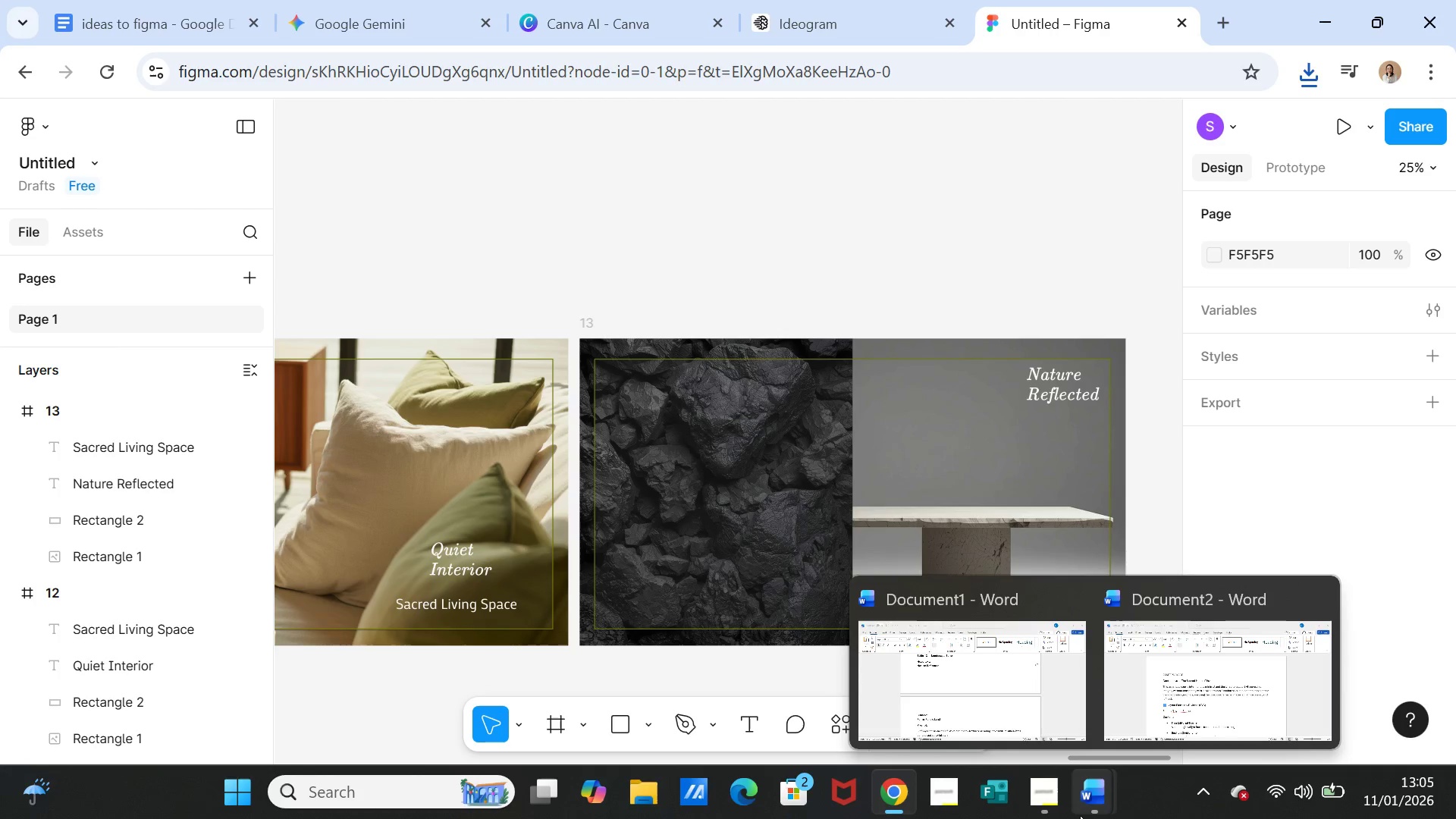 
left_click([998, 795])
 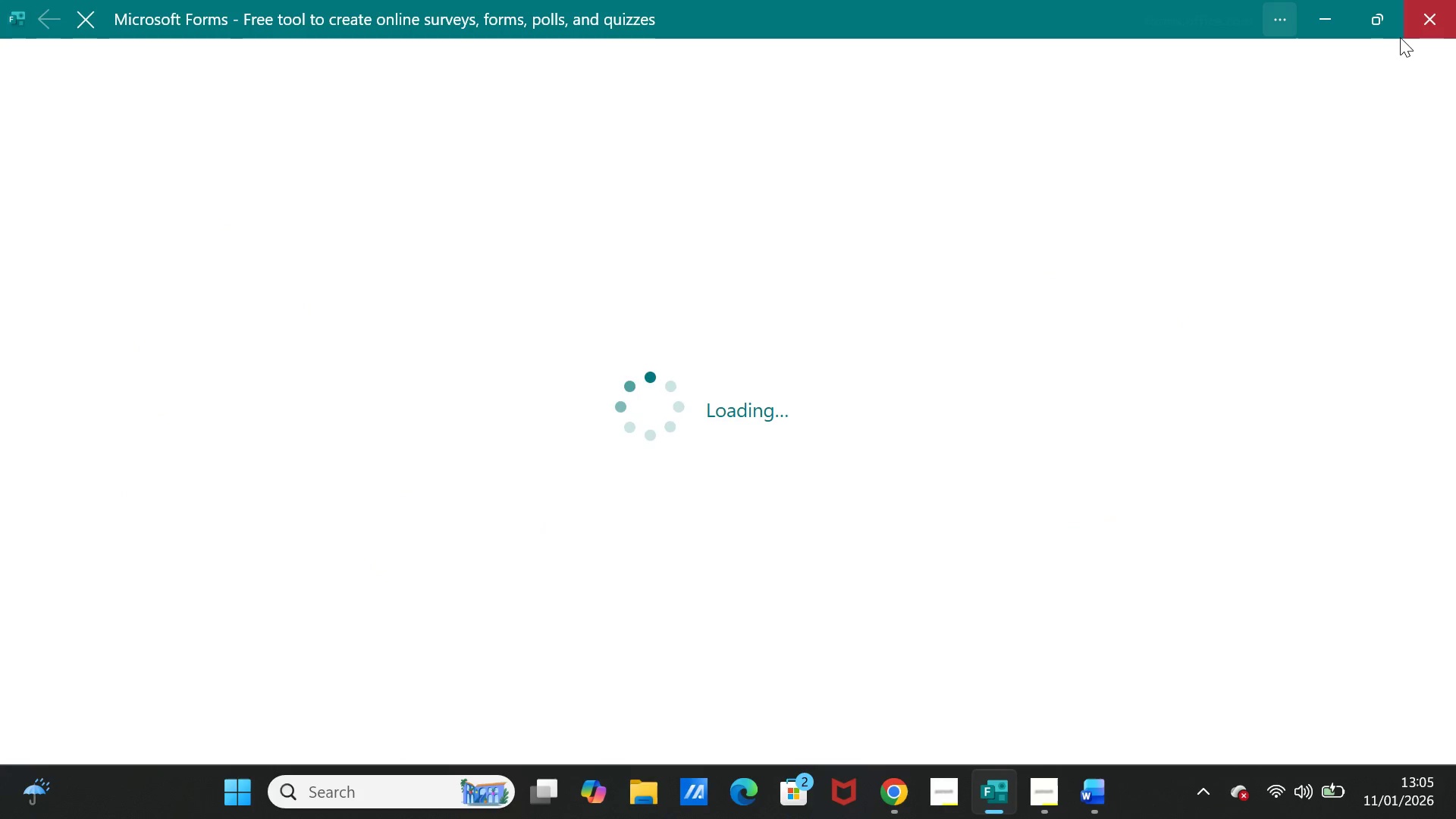 
left_click([1434, 17])
 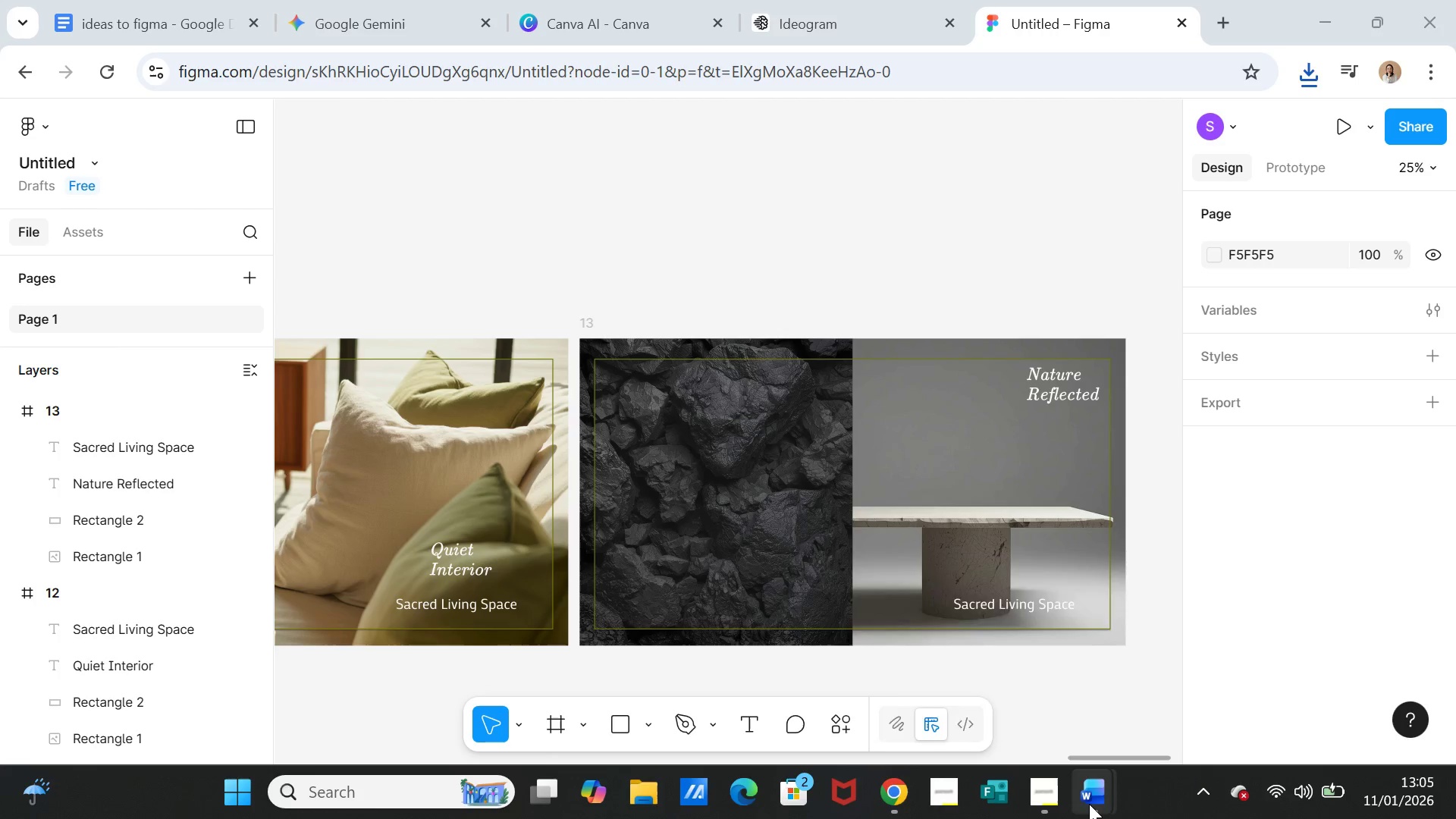 
left_click([1094, 801])
 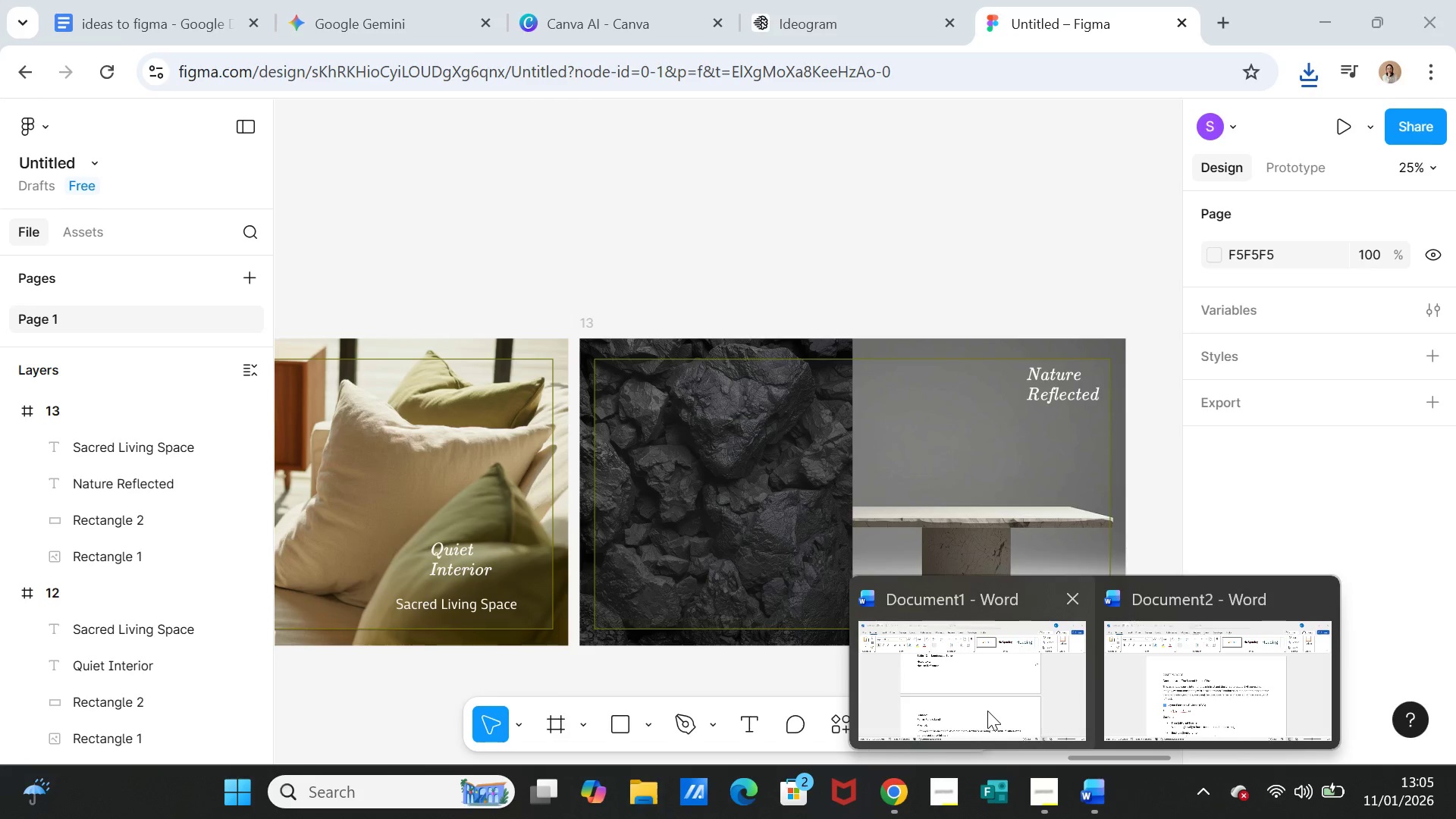 
left_click_drag(start_coordinate=[988, 711], to_coordinate=[986, 708])
 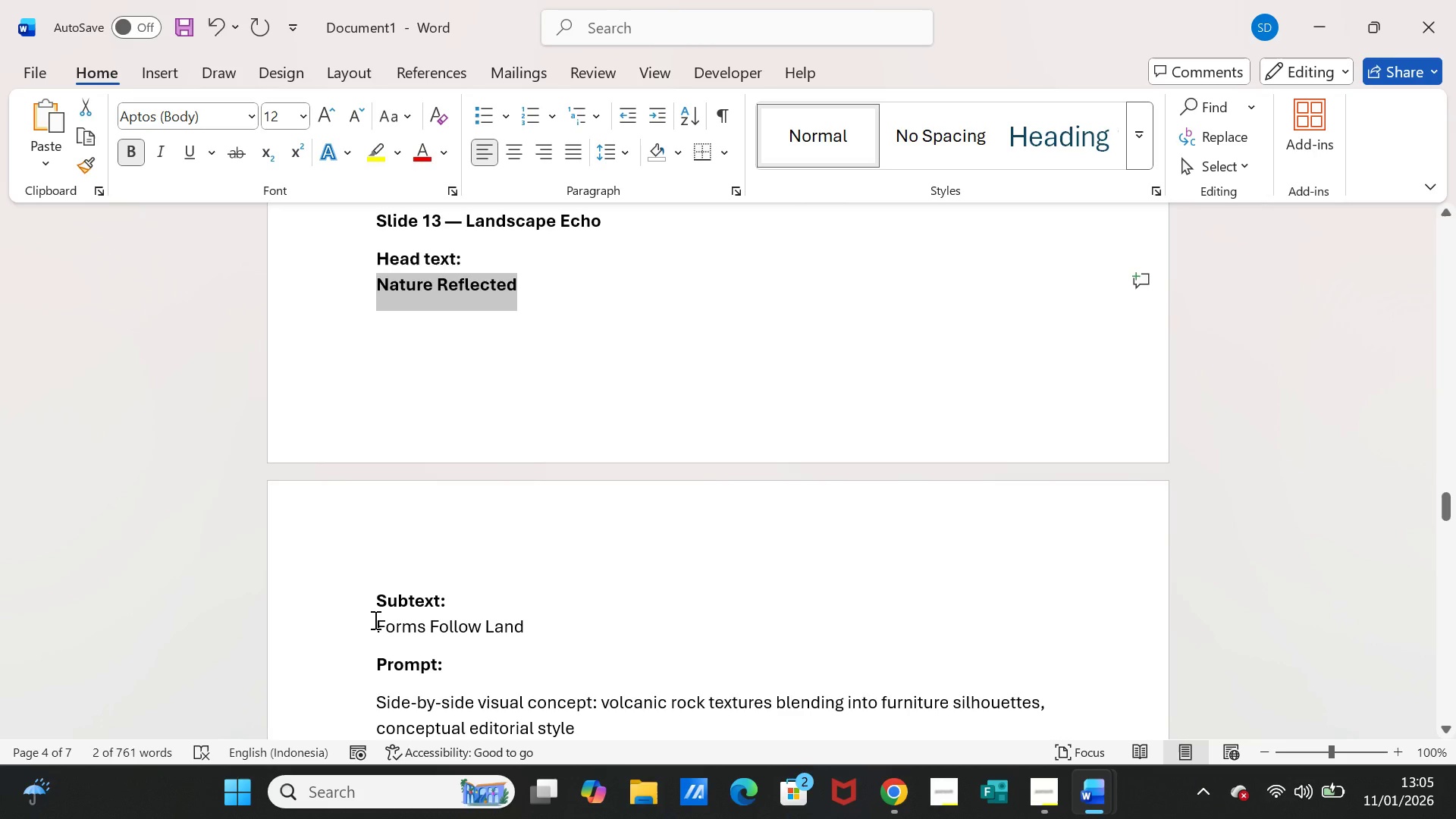 
left_click_drag(start_coordinate=[374, 620], to_coordinate=[505, 623])
 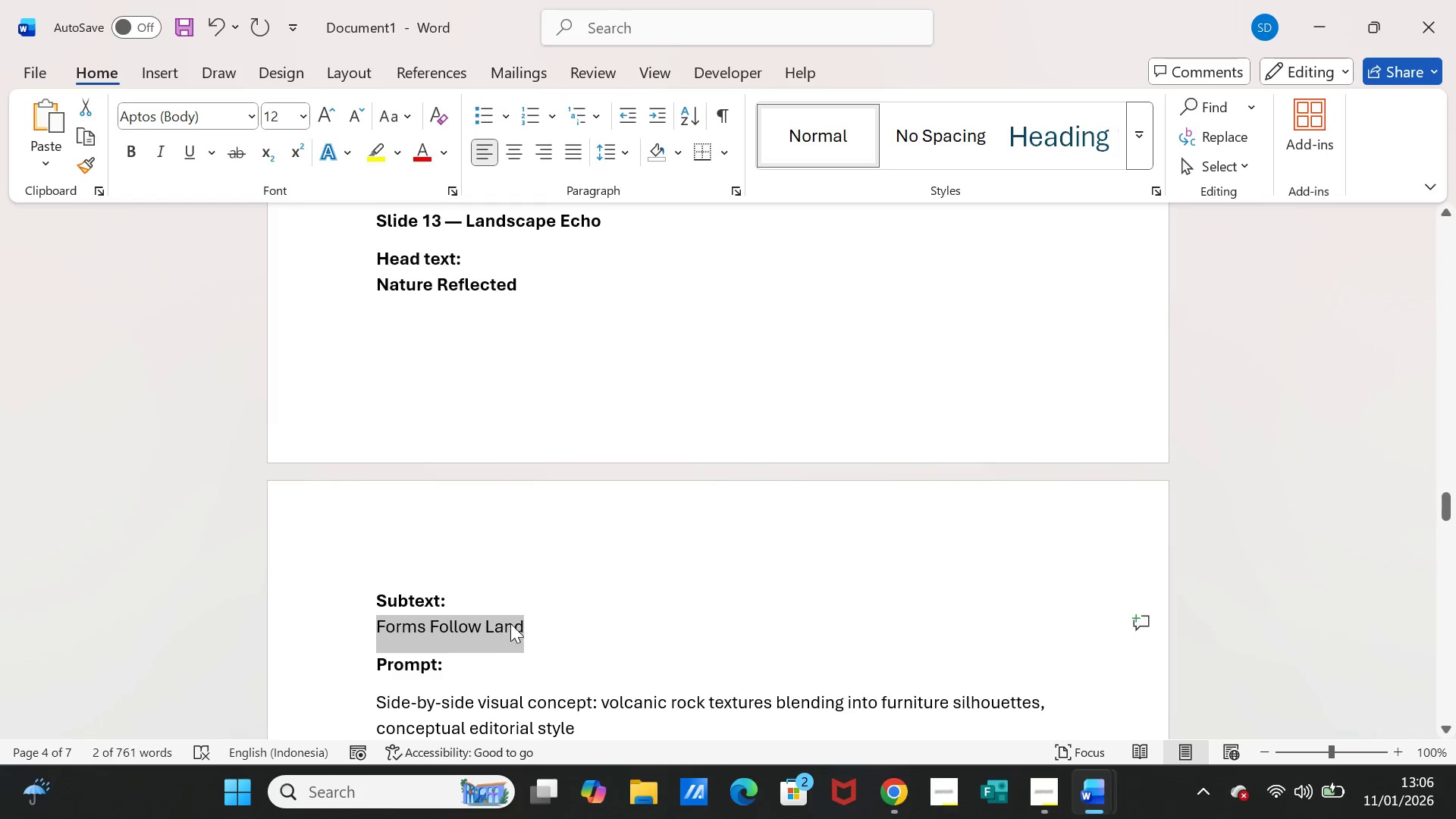 
key(Control+C)
 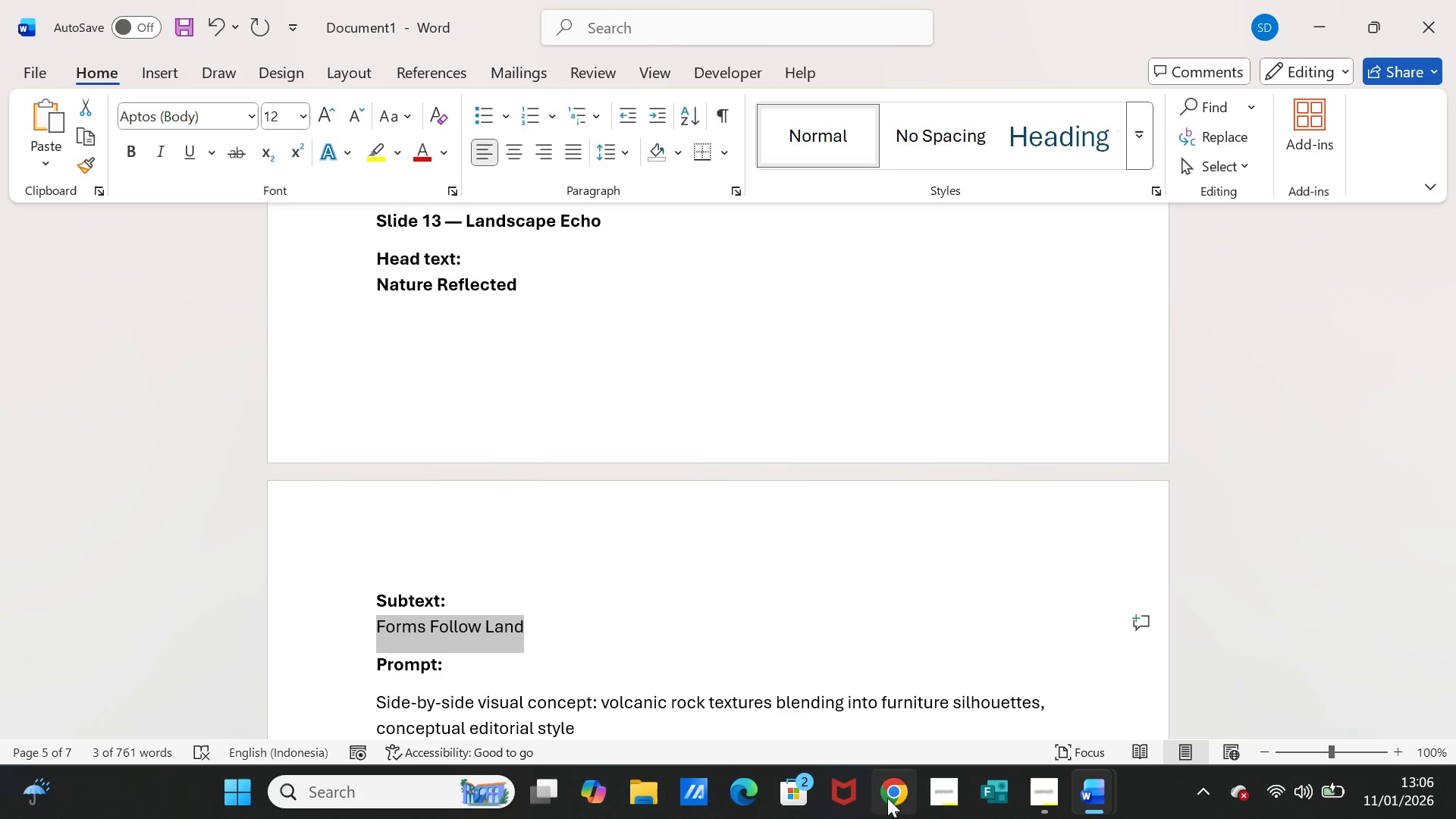 
left_click([880, 795])
 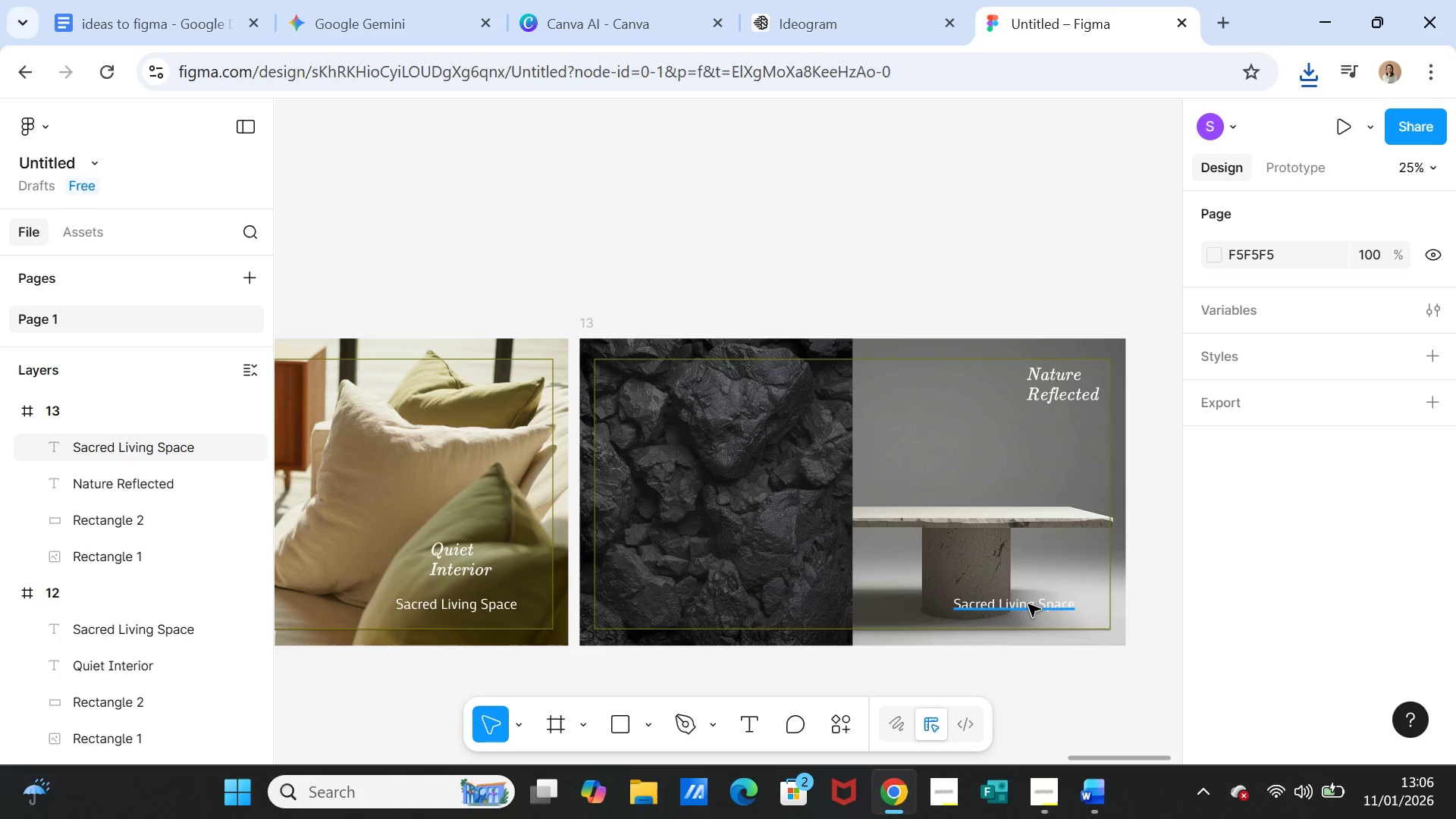 
double_click([1028, 604])
 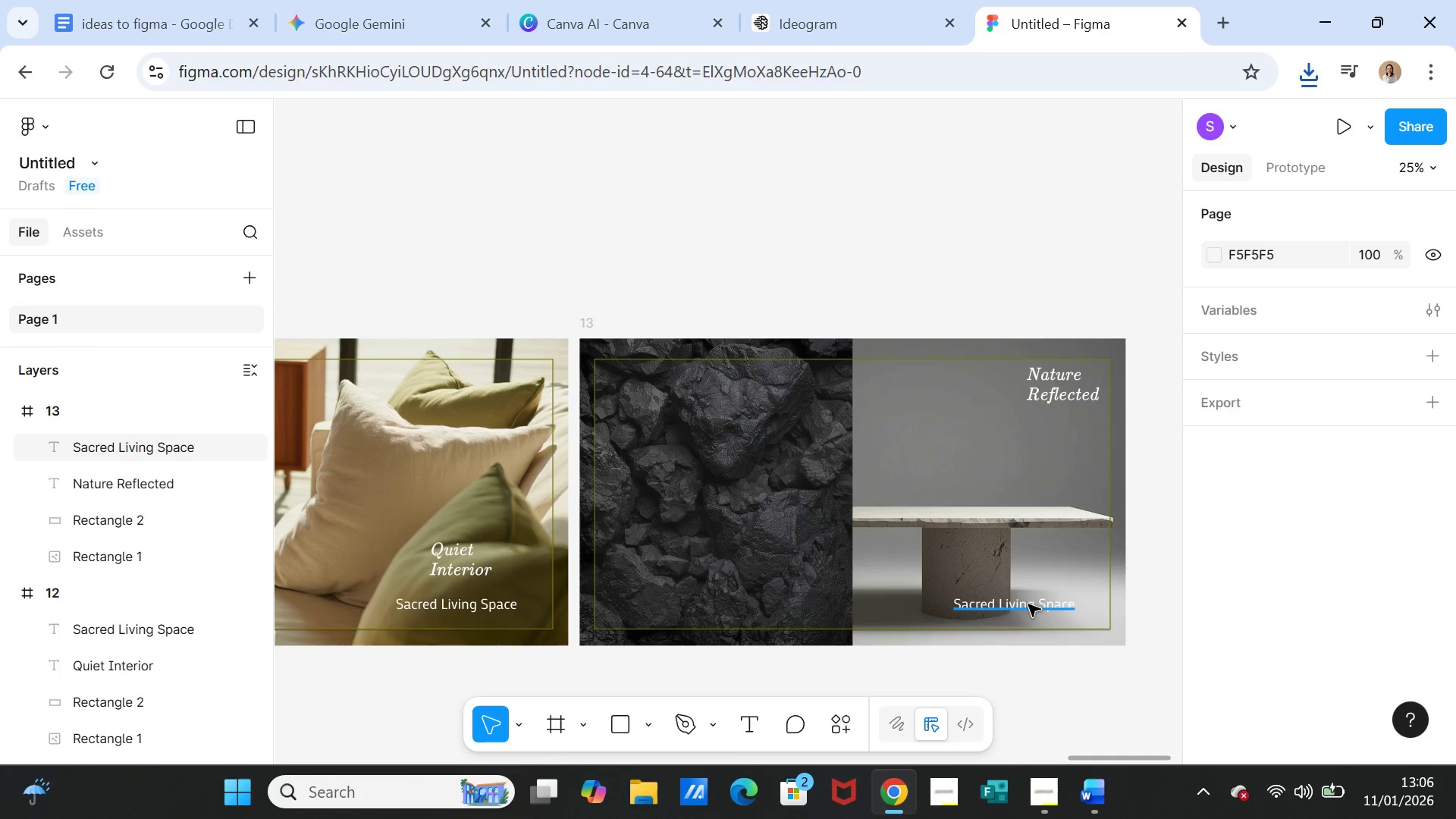 
triple_click([1028, 604])
 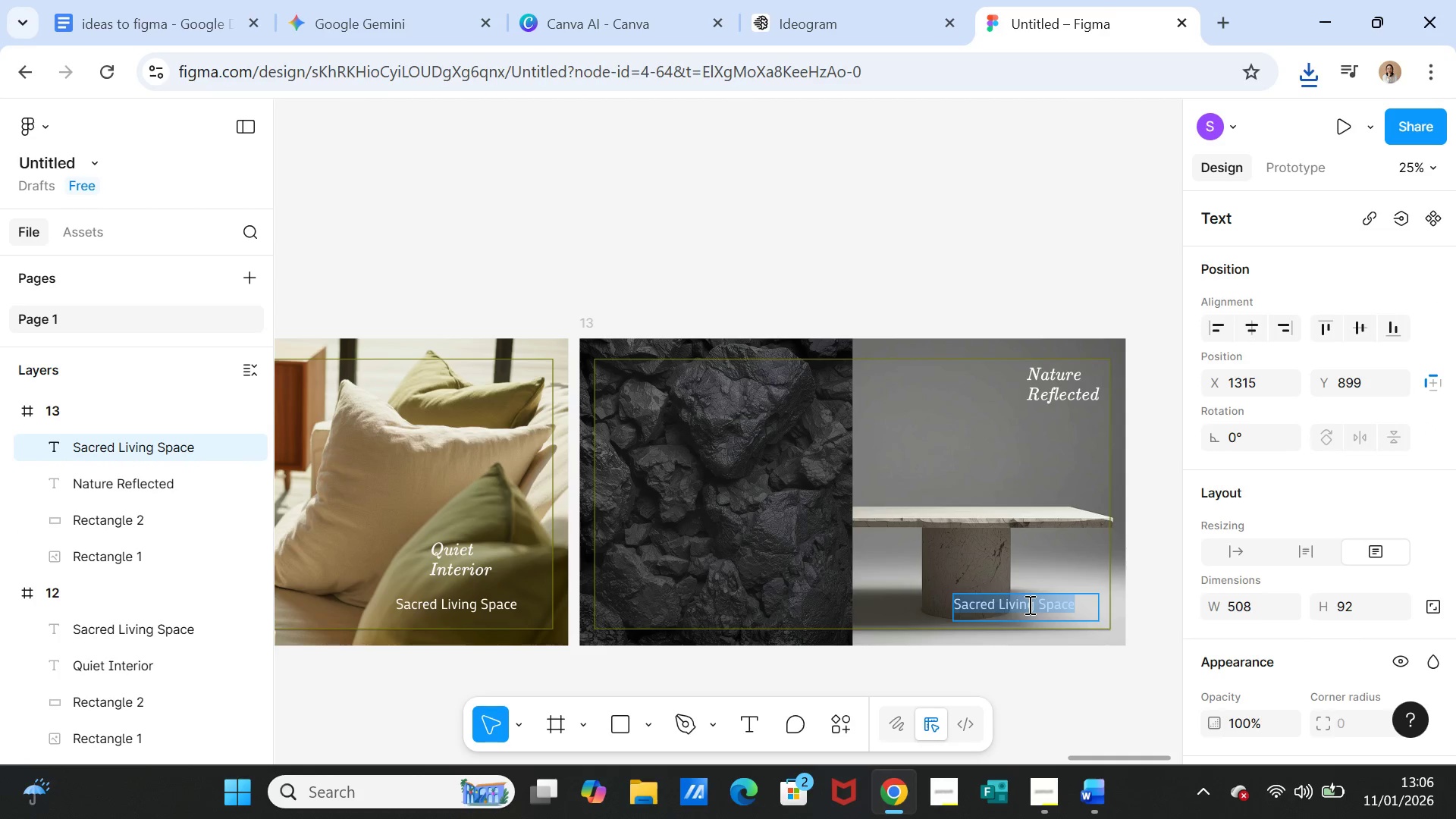 
key(Control+V)
 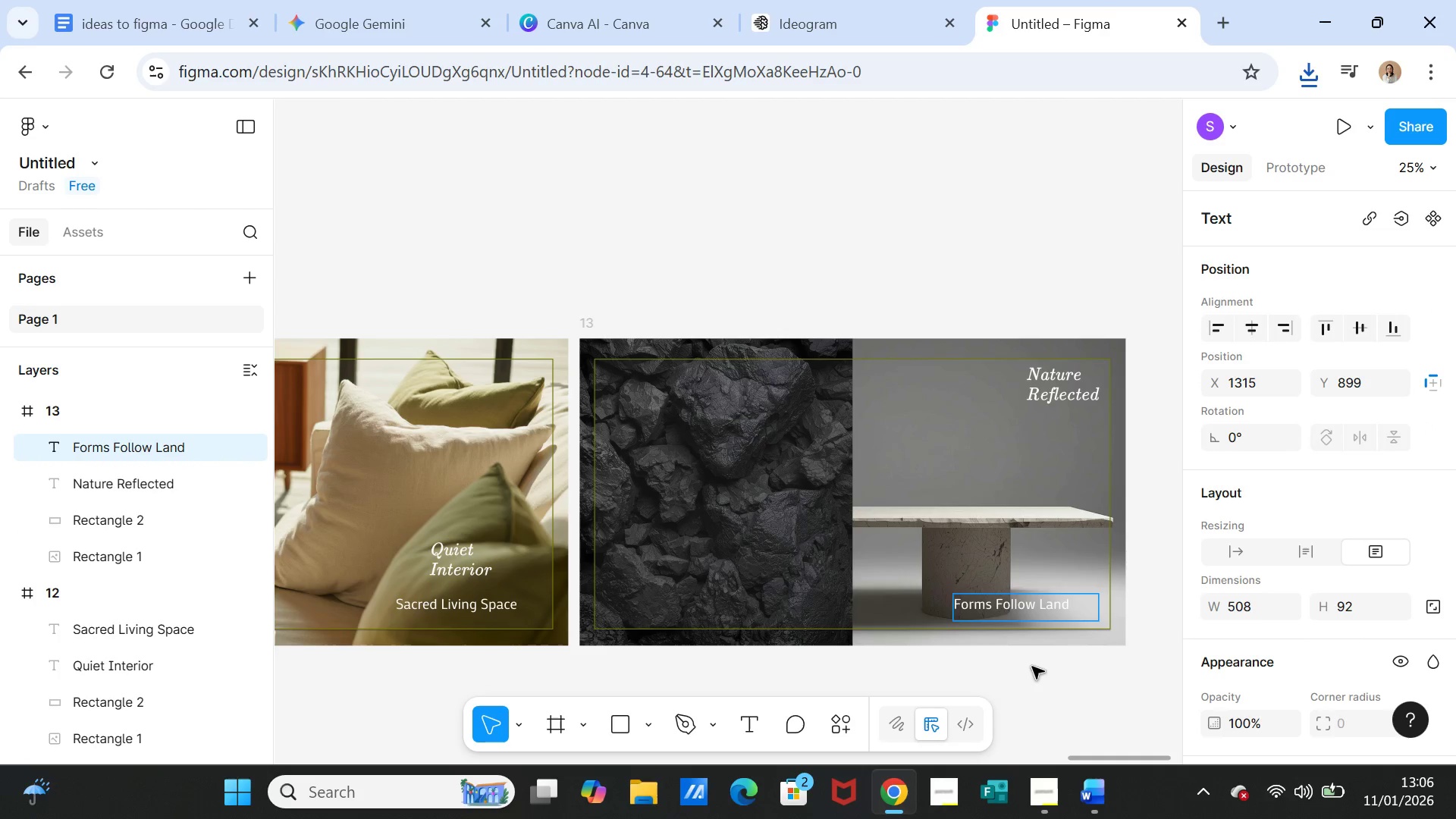 
left_click([1032, 667])
 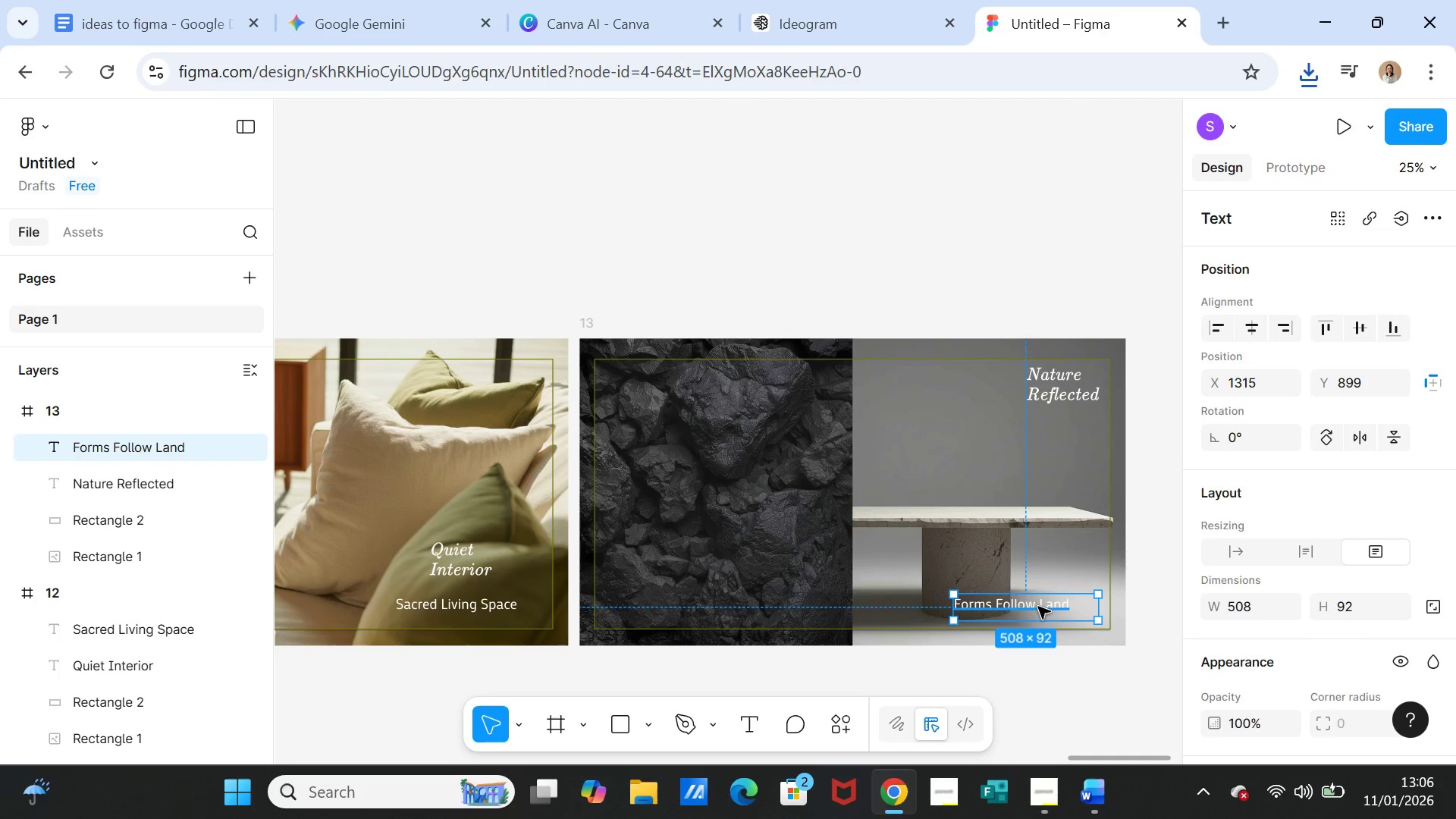 
left_click([1038, 607])
 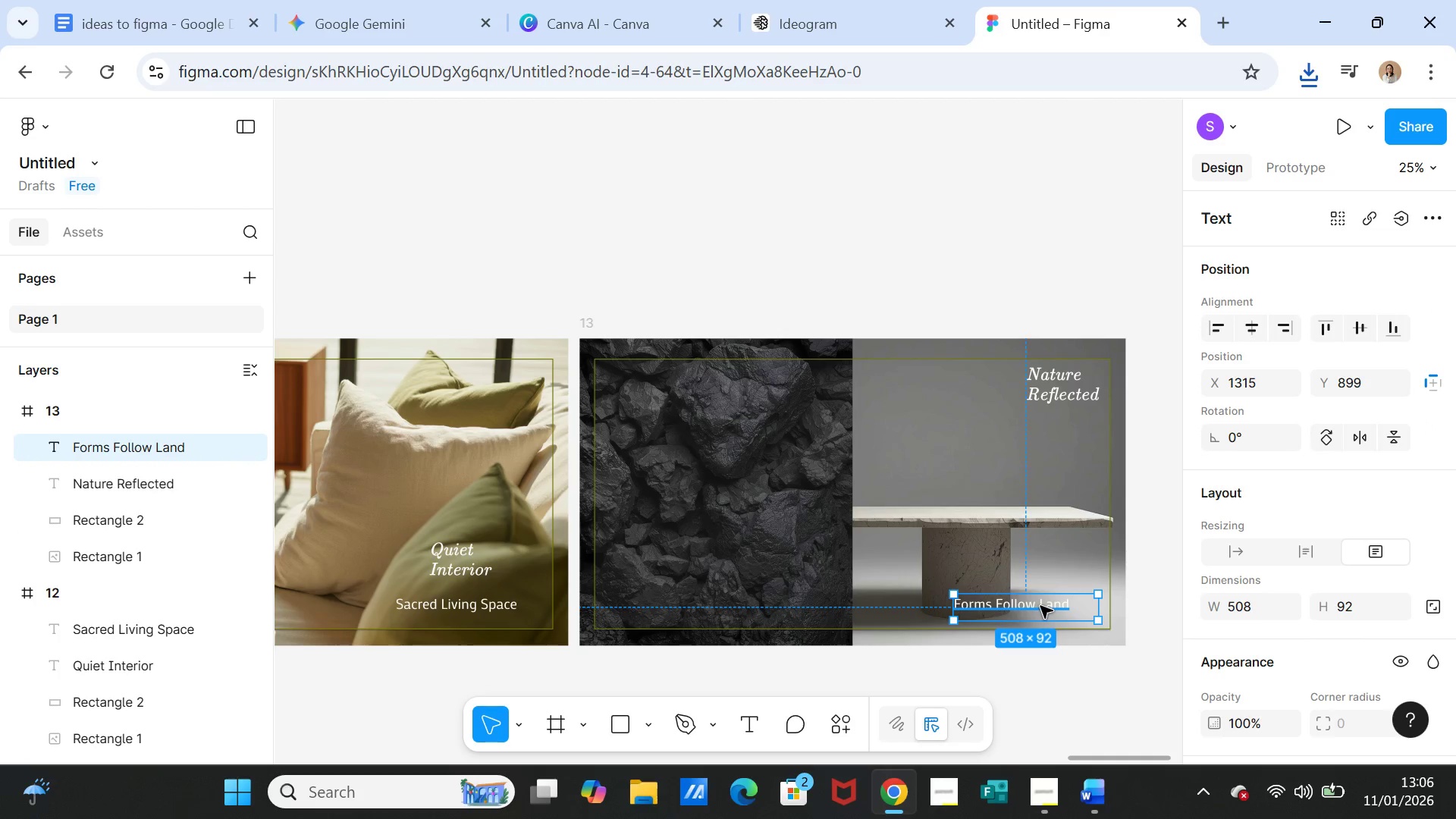 
left_click_drag(start_coordinate=[1039, 601], to_coordinate=[1069, 426])
 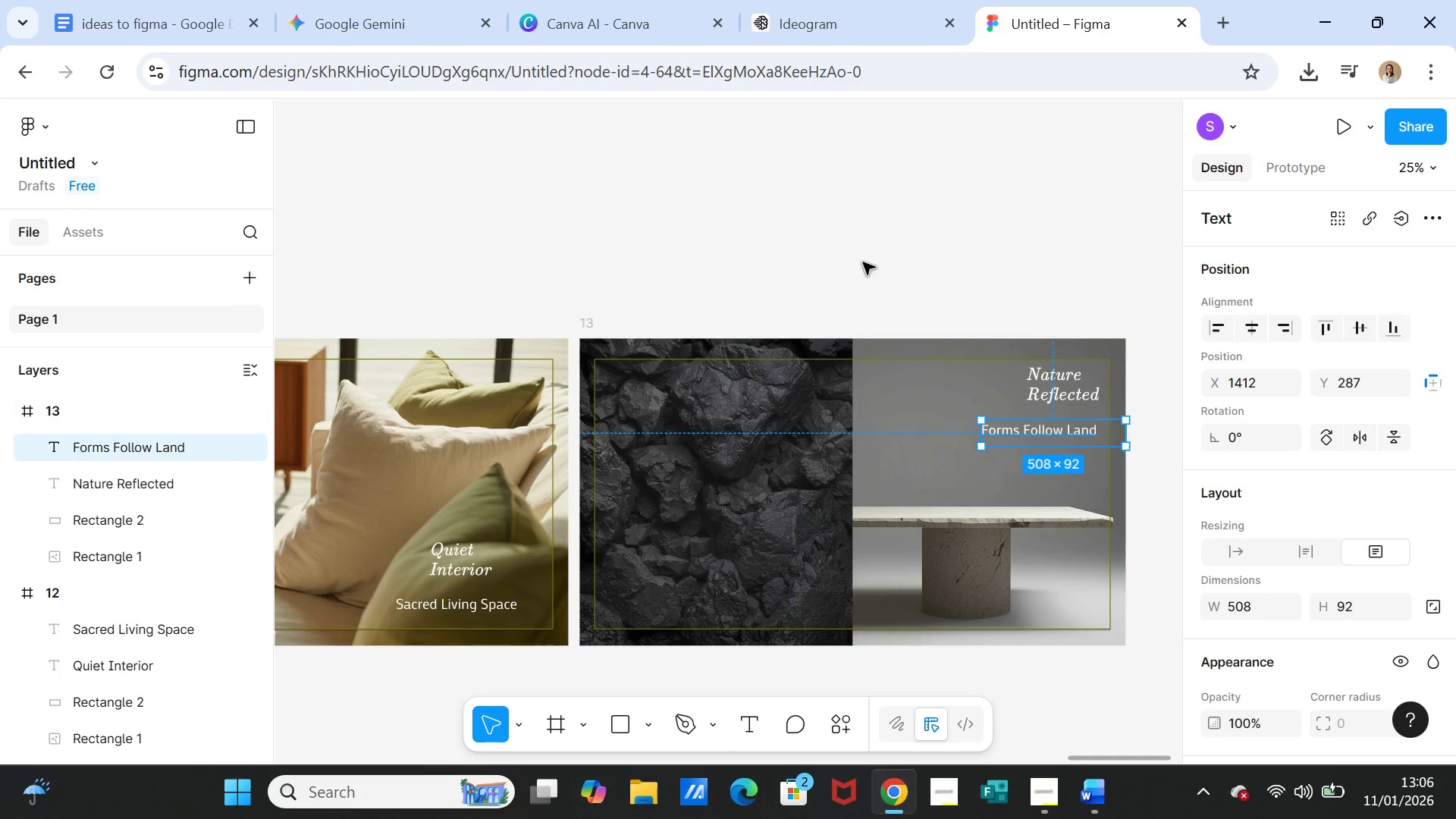 
left_click([863, 262])
 